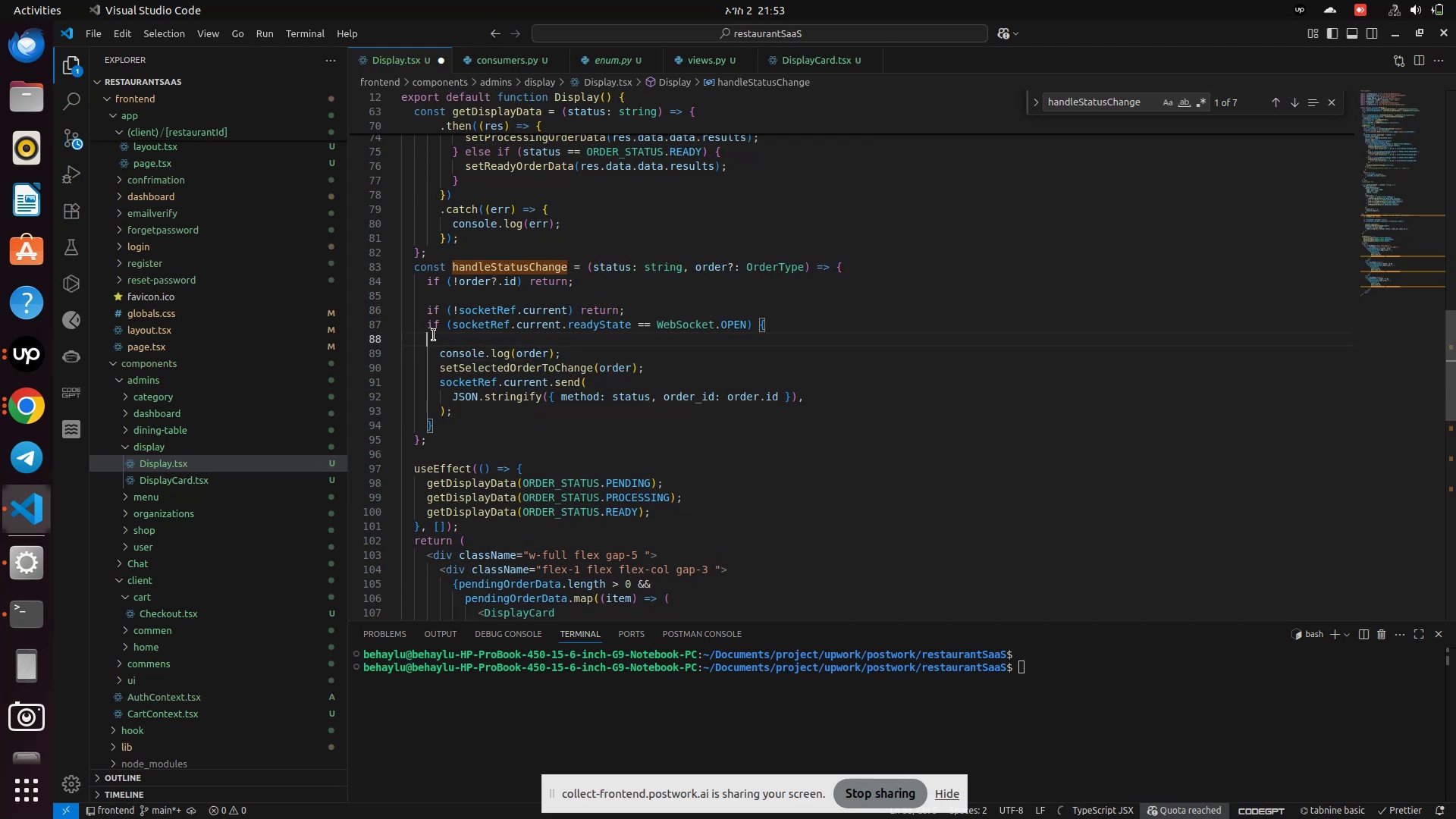 
type(  cons)
 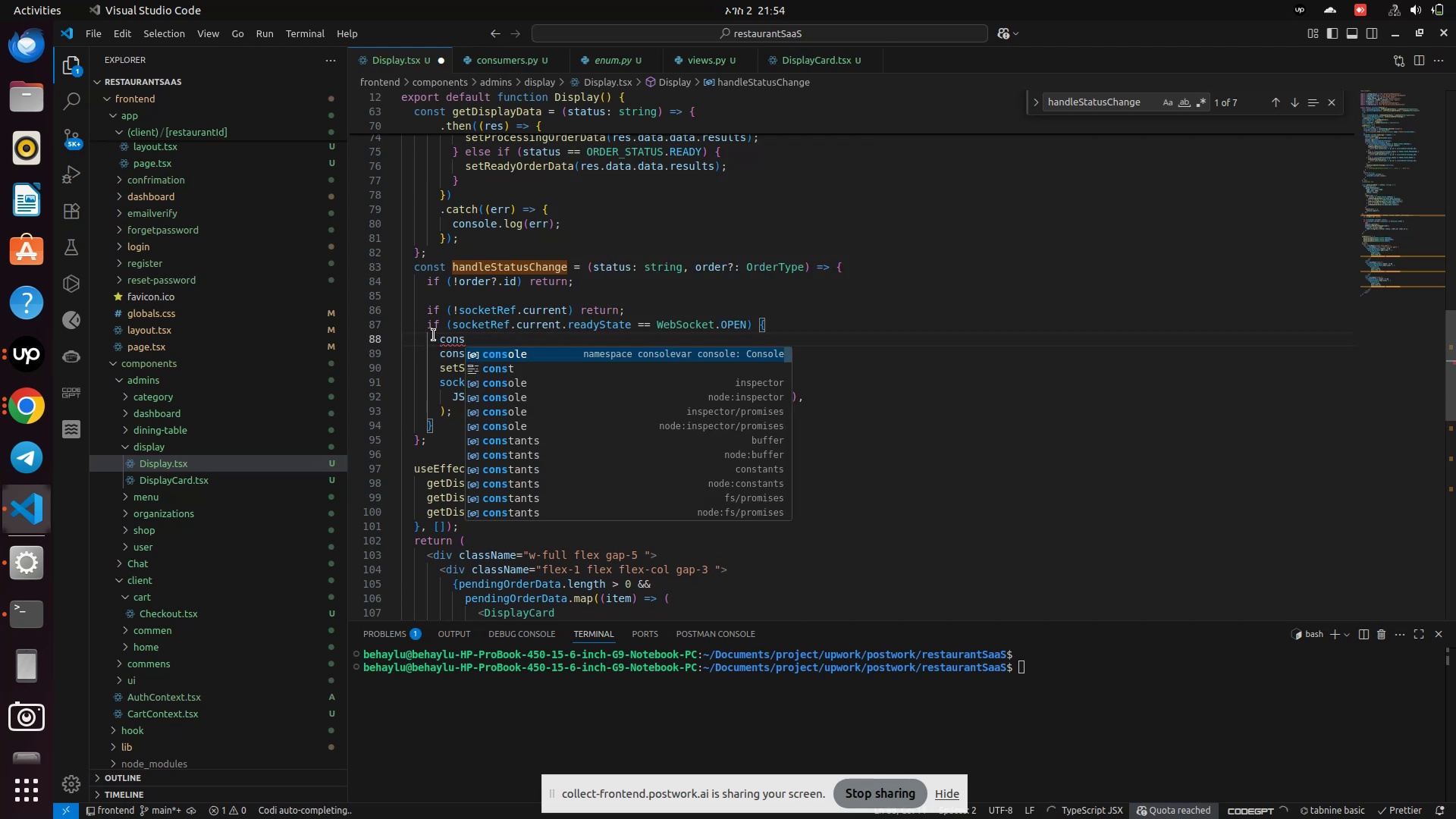 
key(Enter)
 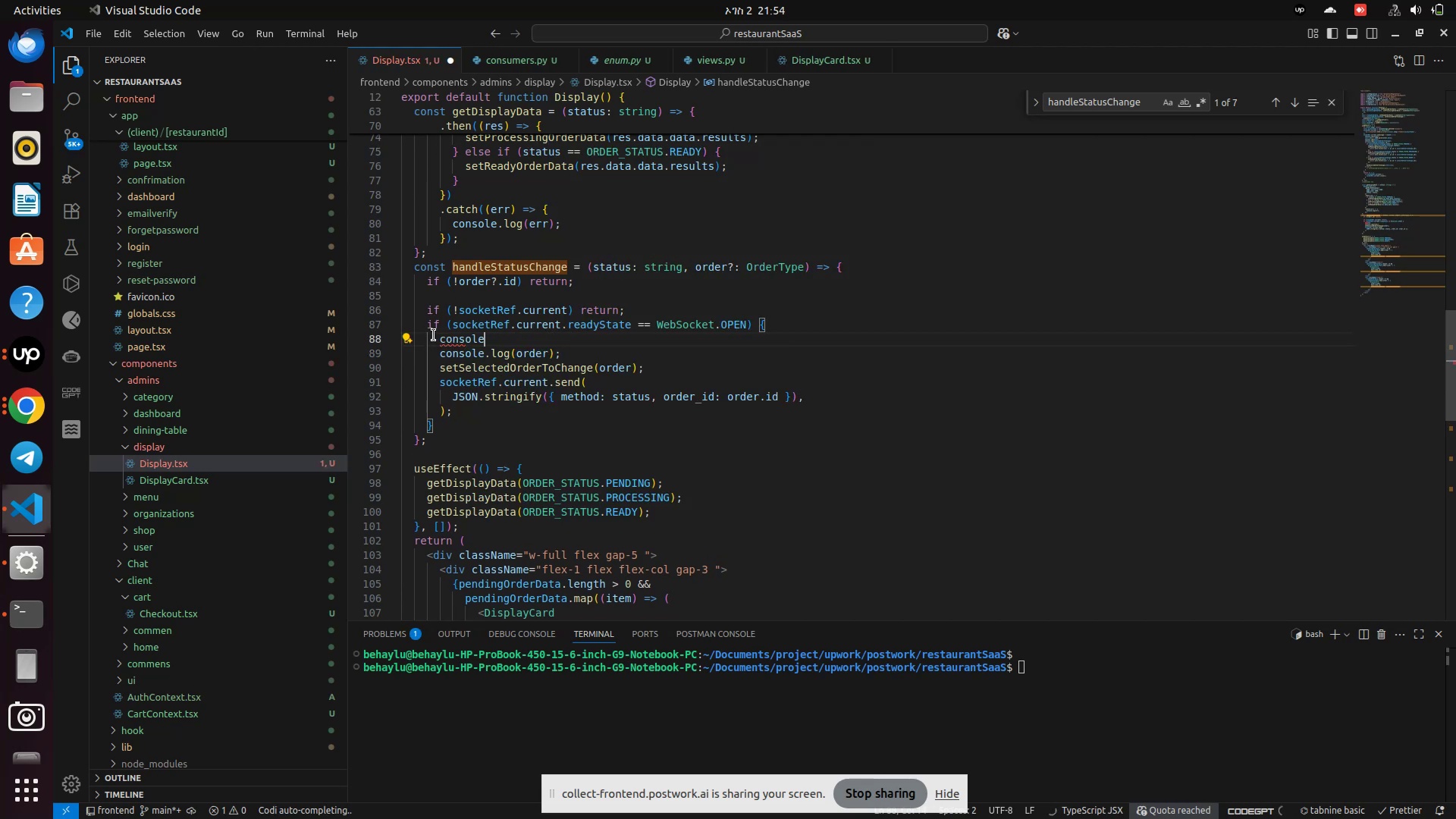 
type(.log(")
 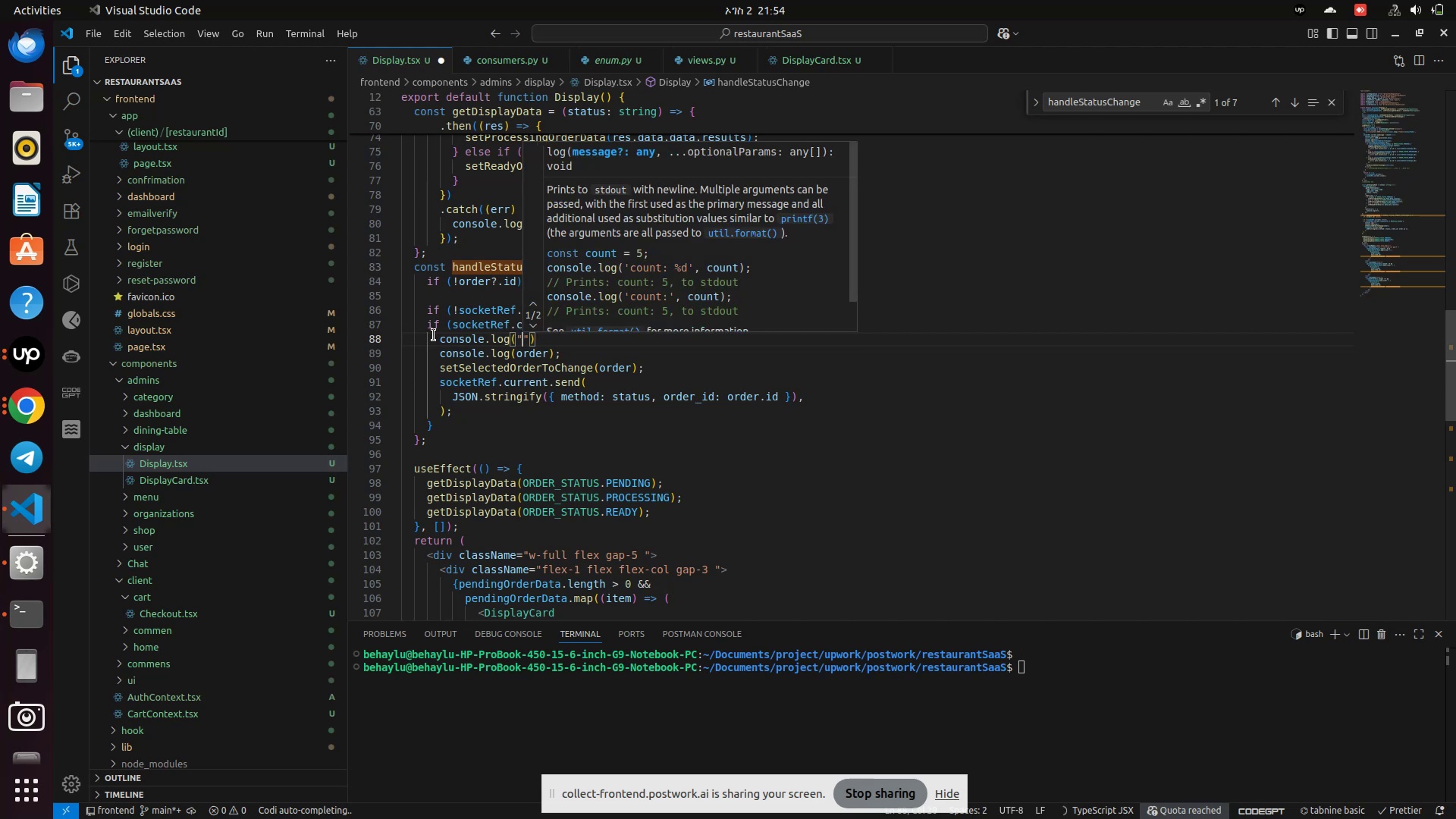 
hold_key(key=Equal, duration=1.34)
 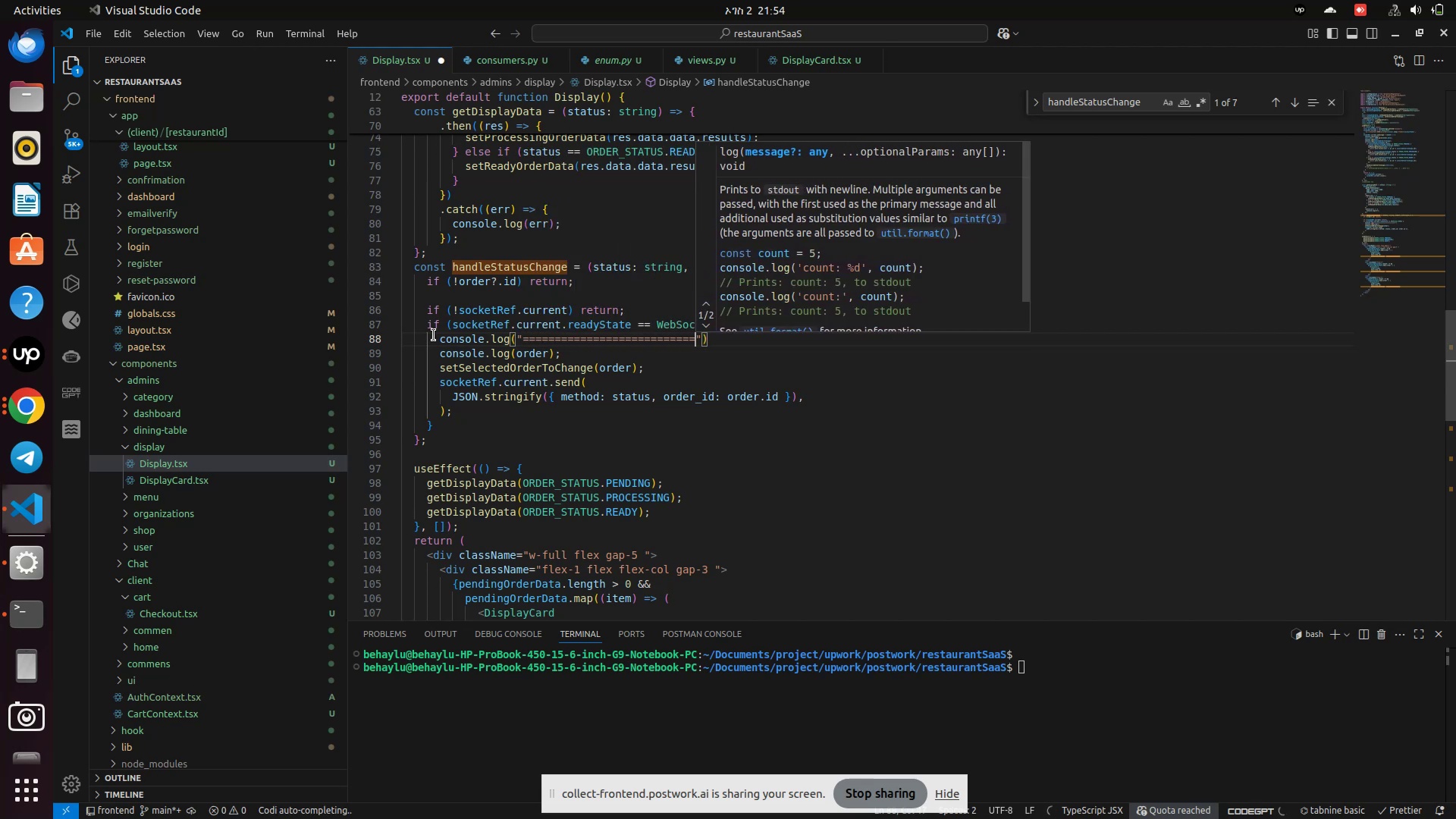 
key(Control+S)
 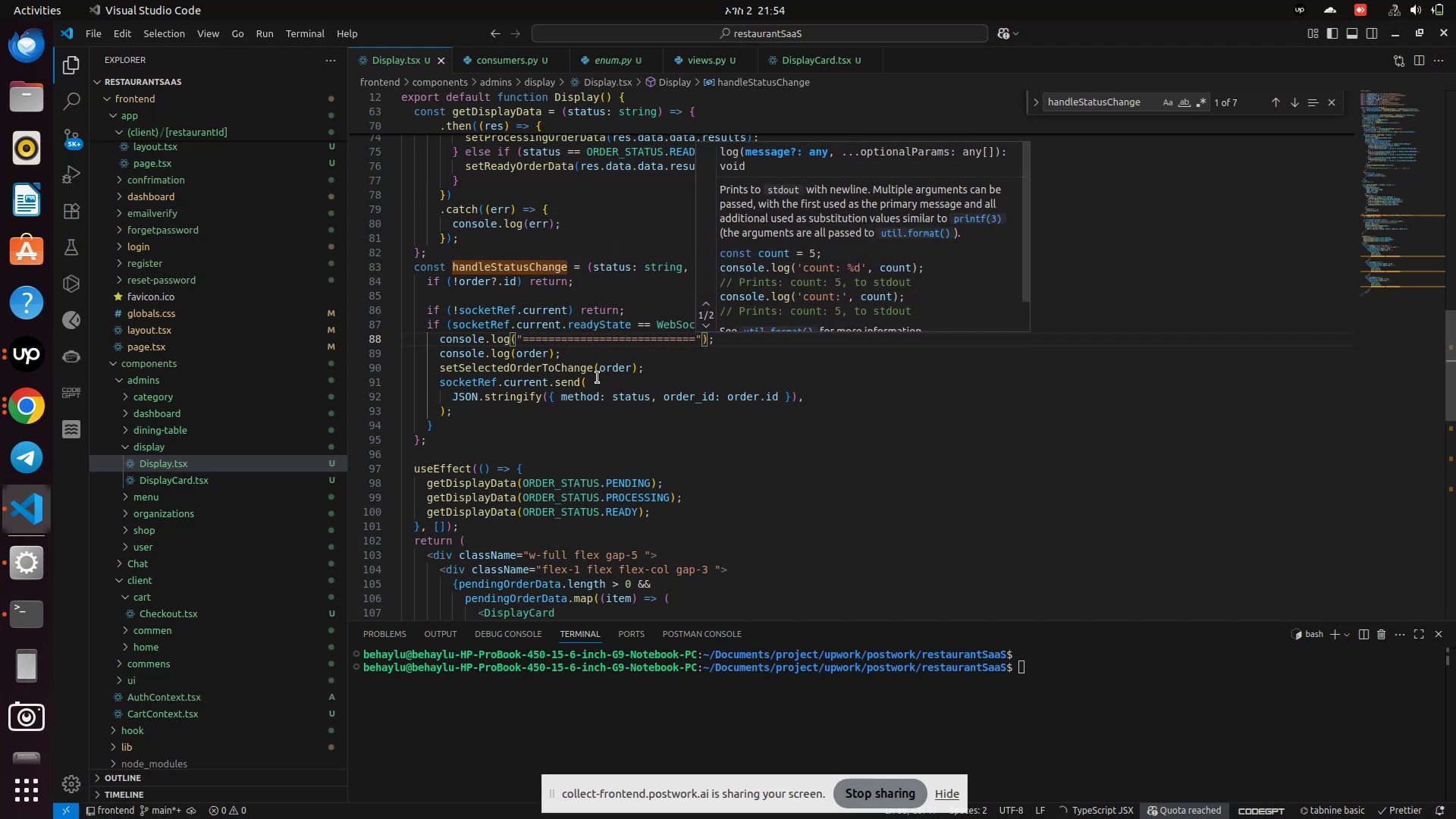 
left_click([598, 378])
 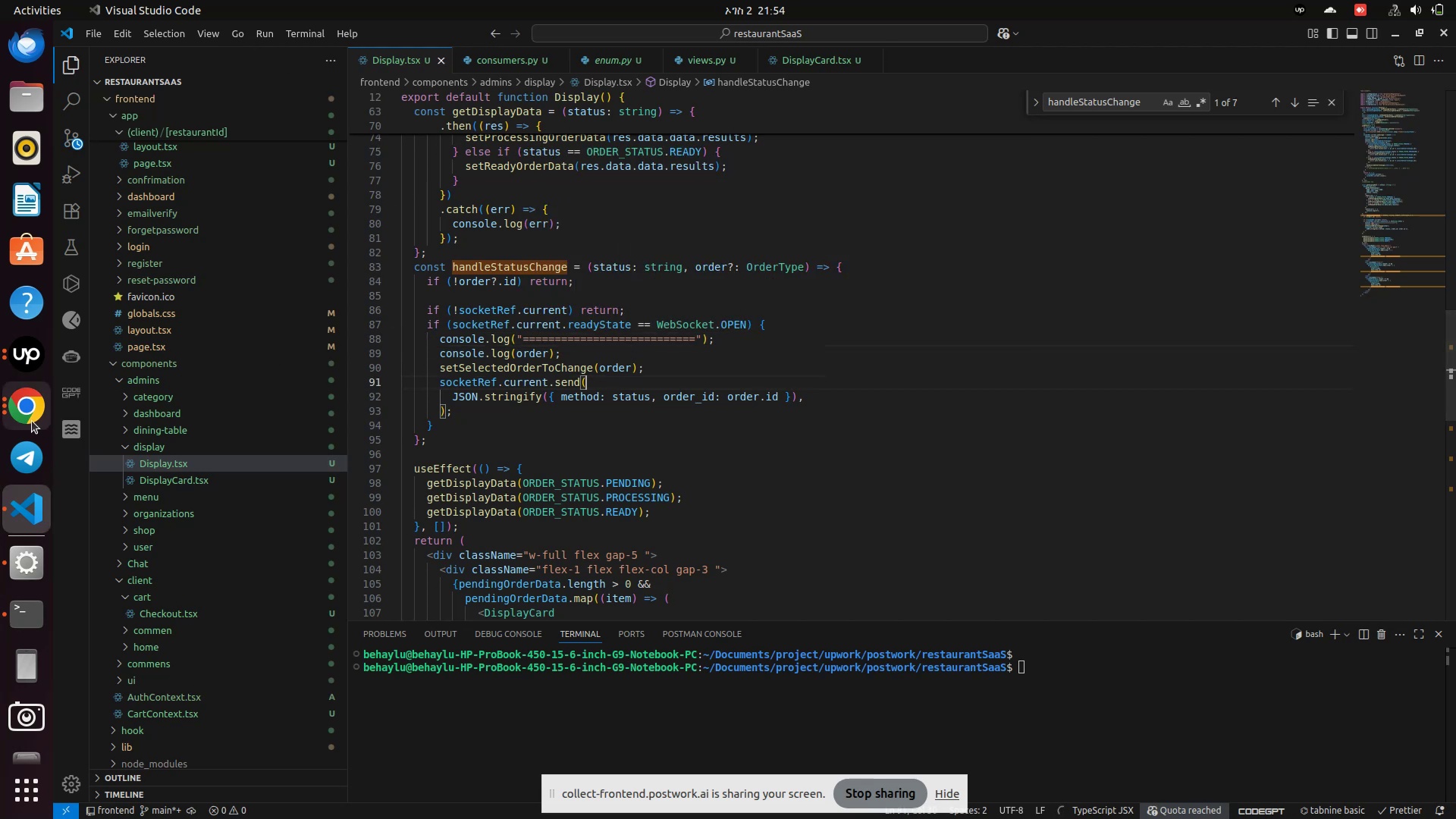 
left_click([26, 409])
 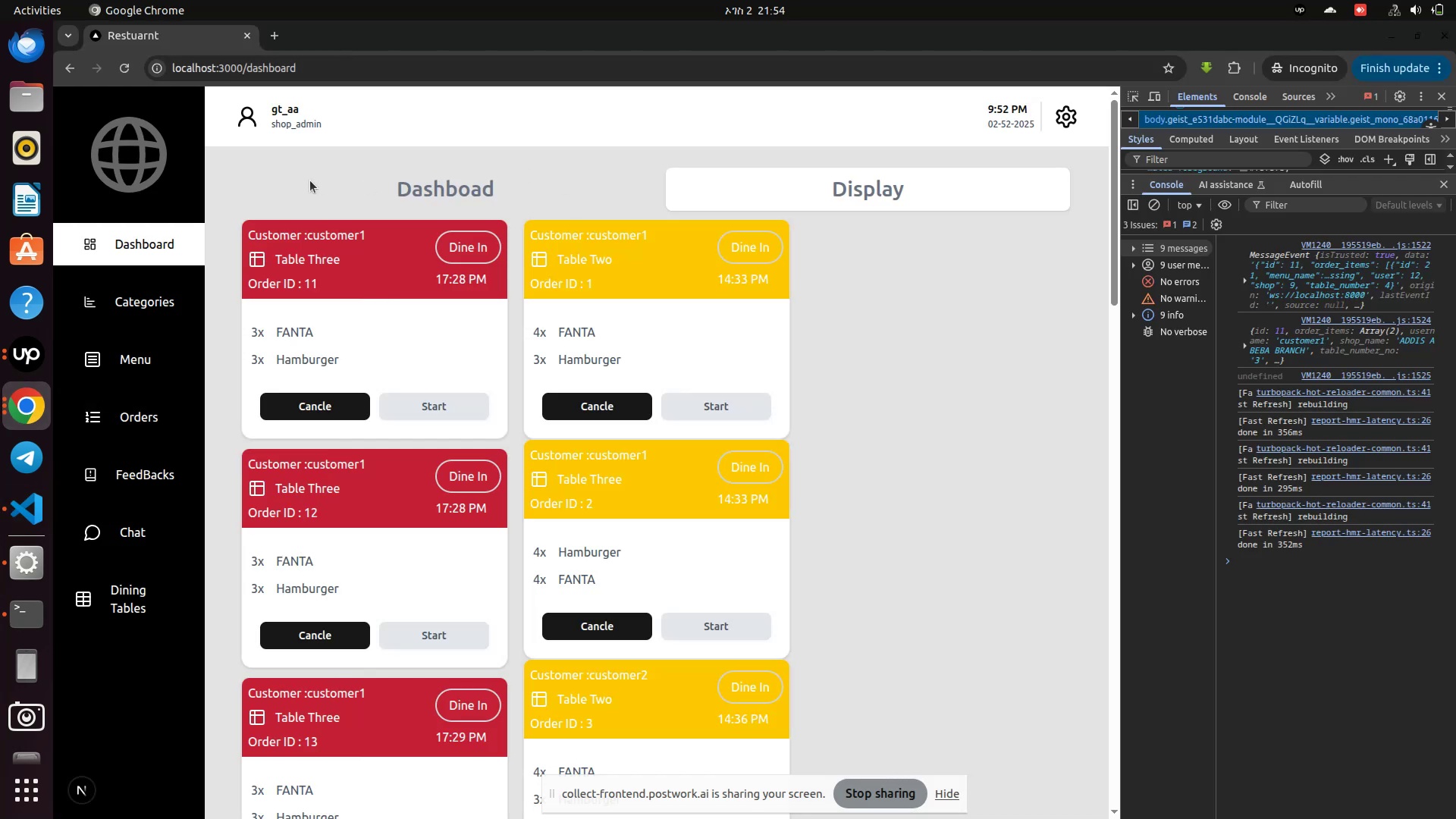 
left_click([403, 181])
 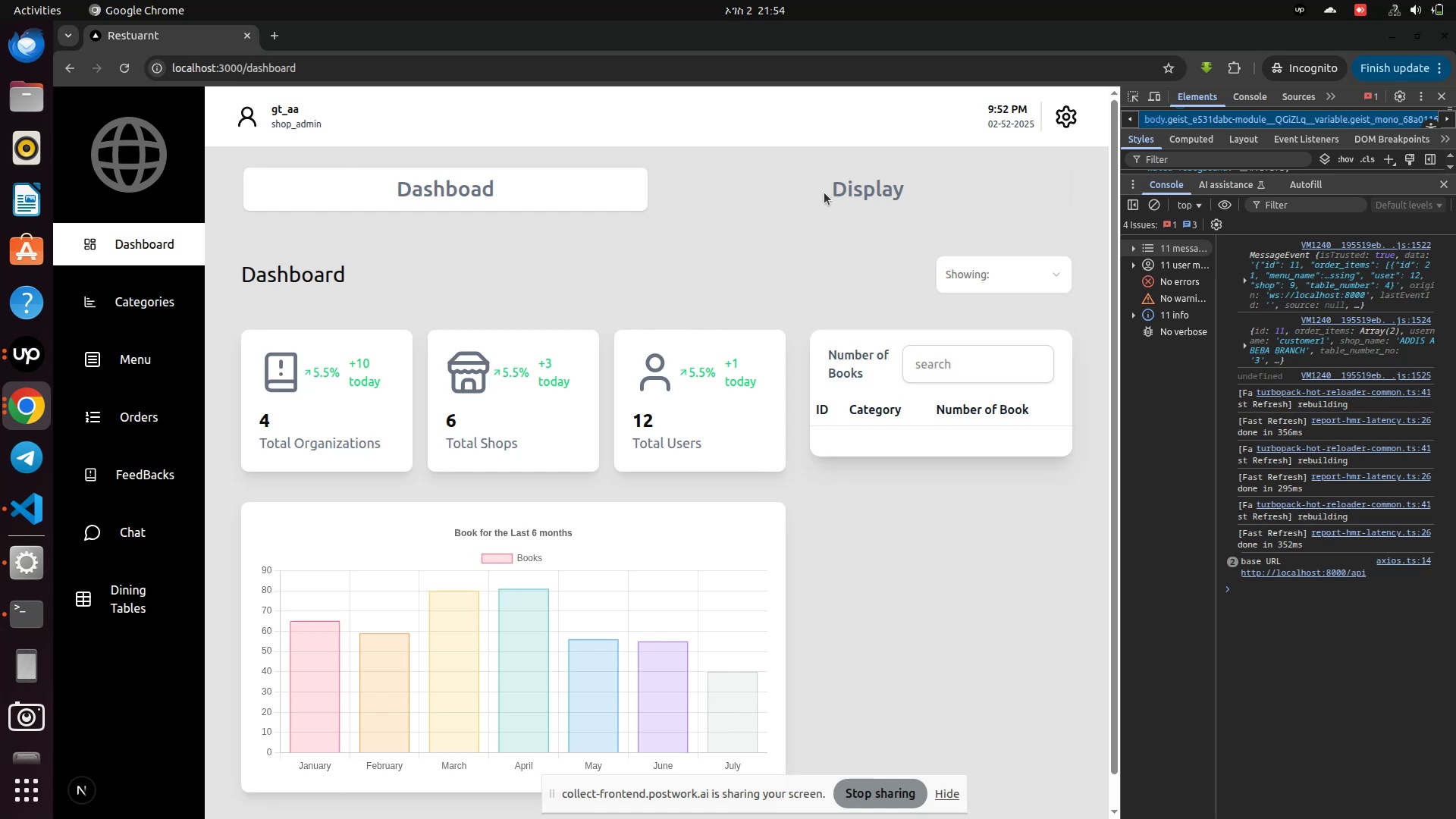 
left_click([834, 187])
 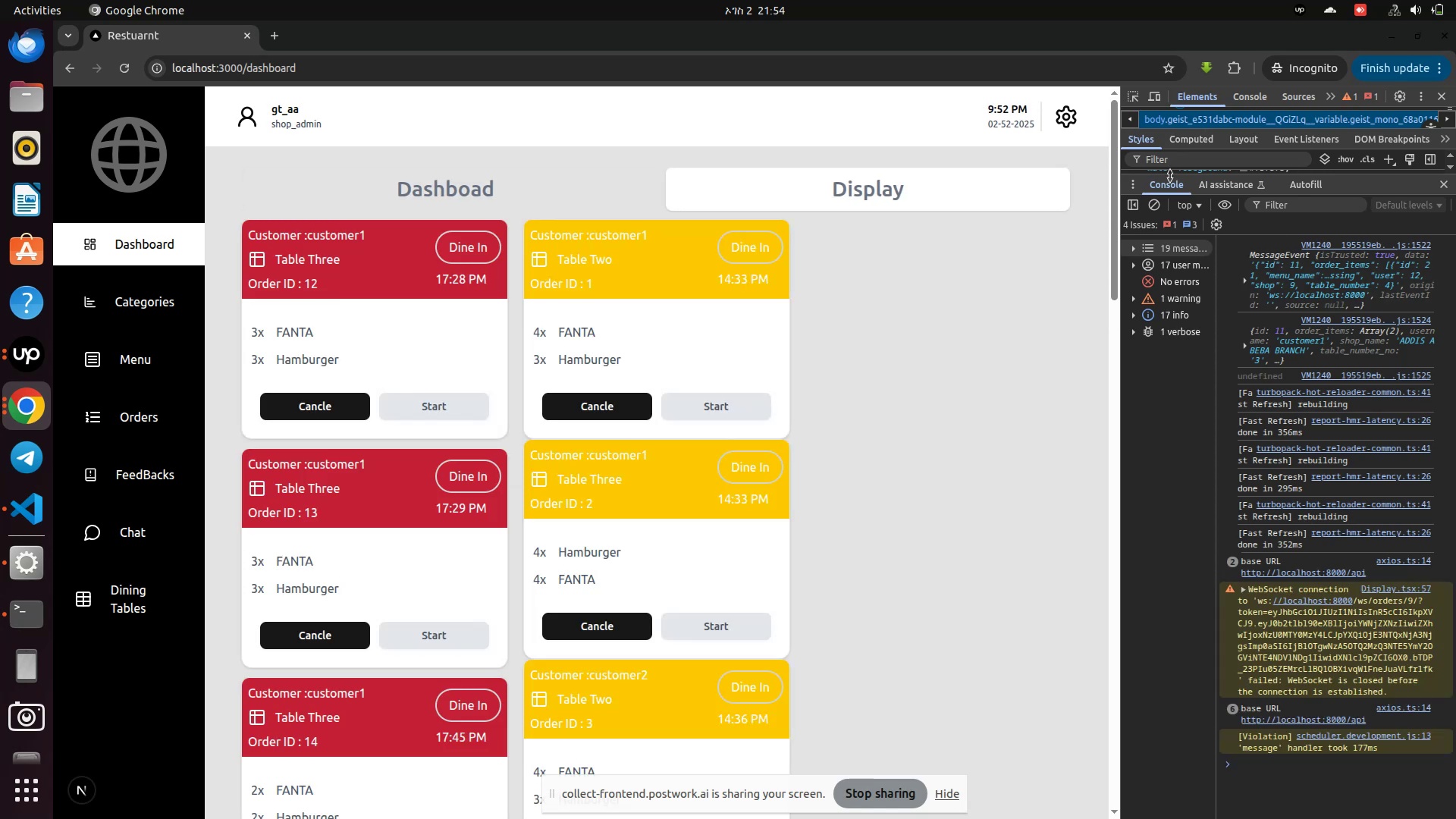 
left_click([1156, 207])
 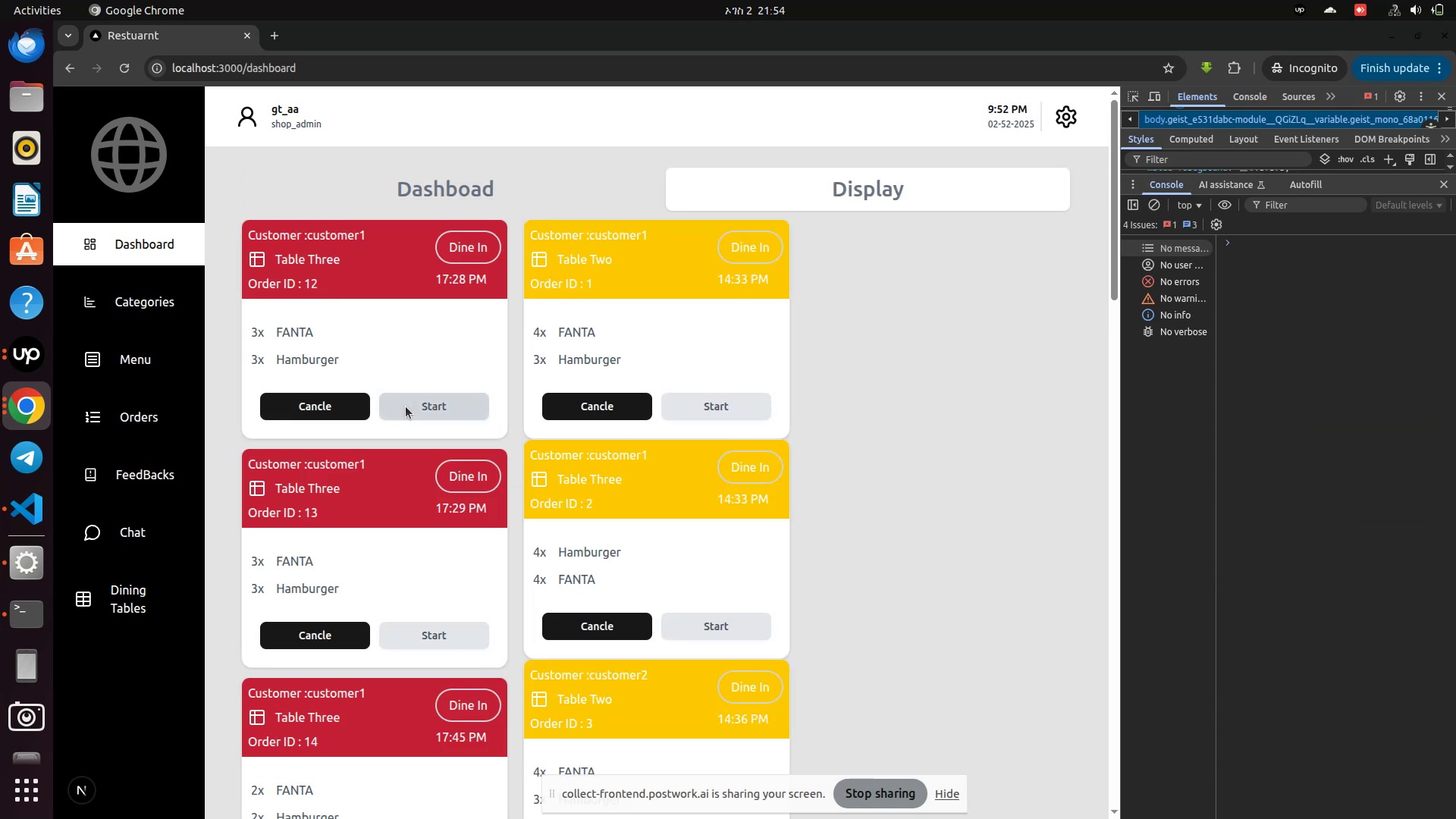 
left_click([419, 411])
 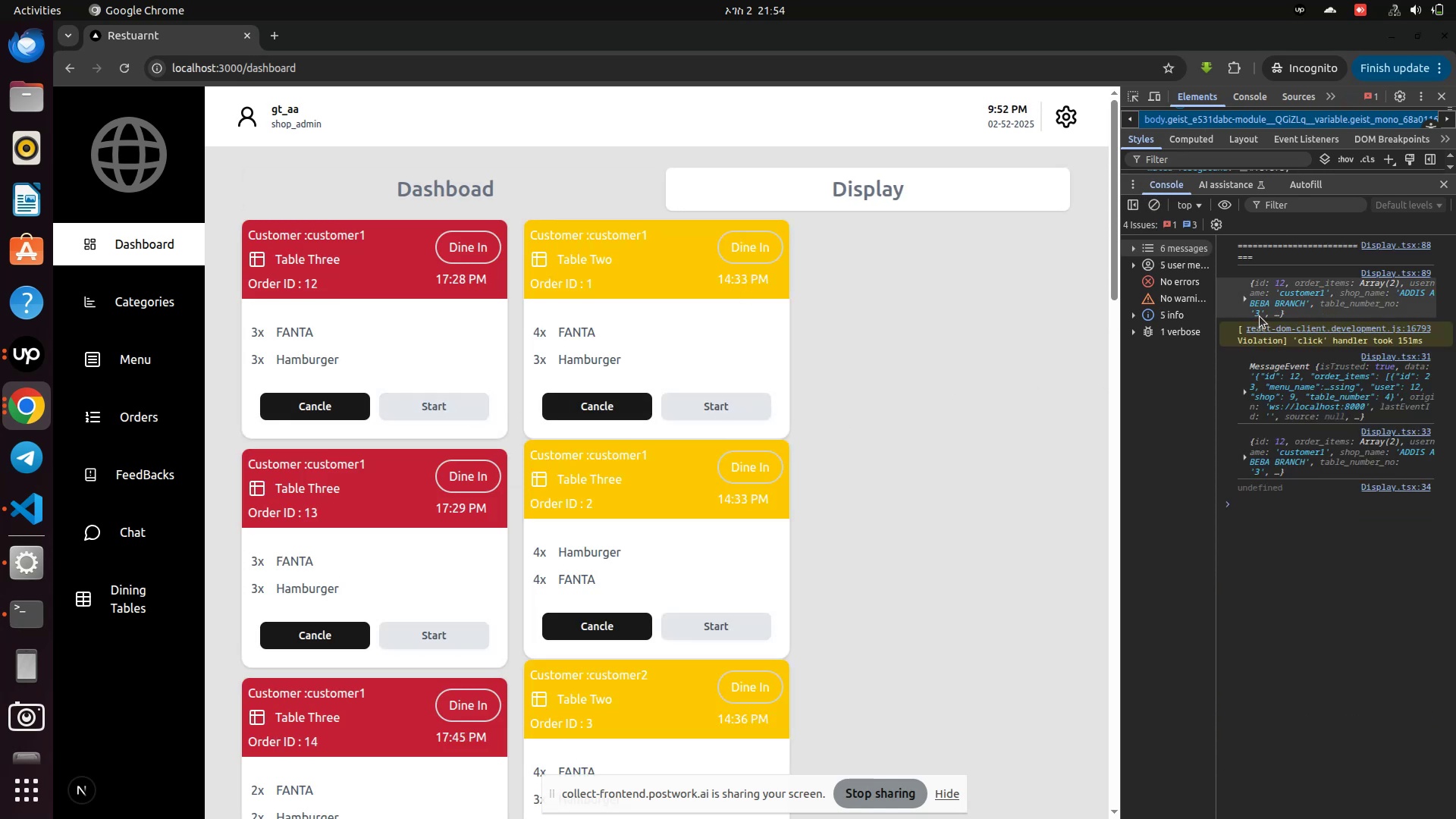 
wait(5.73)
 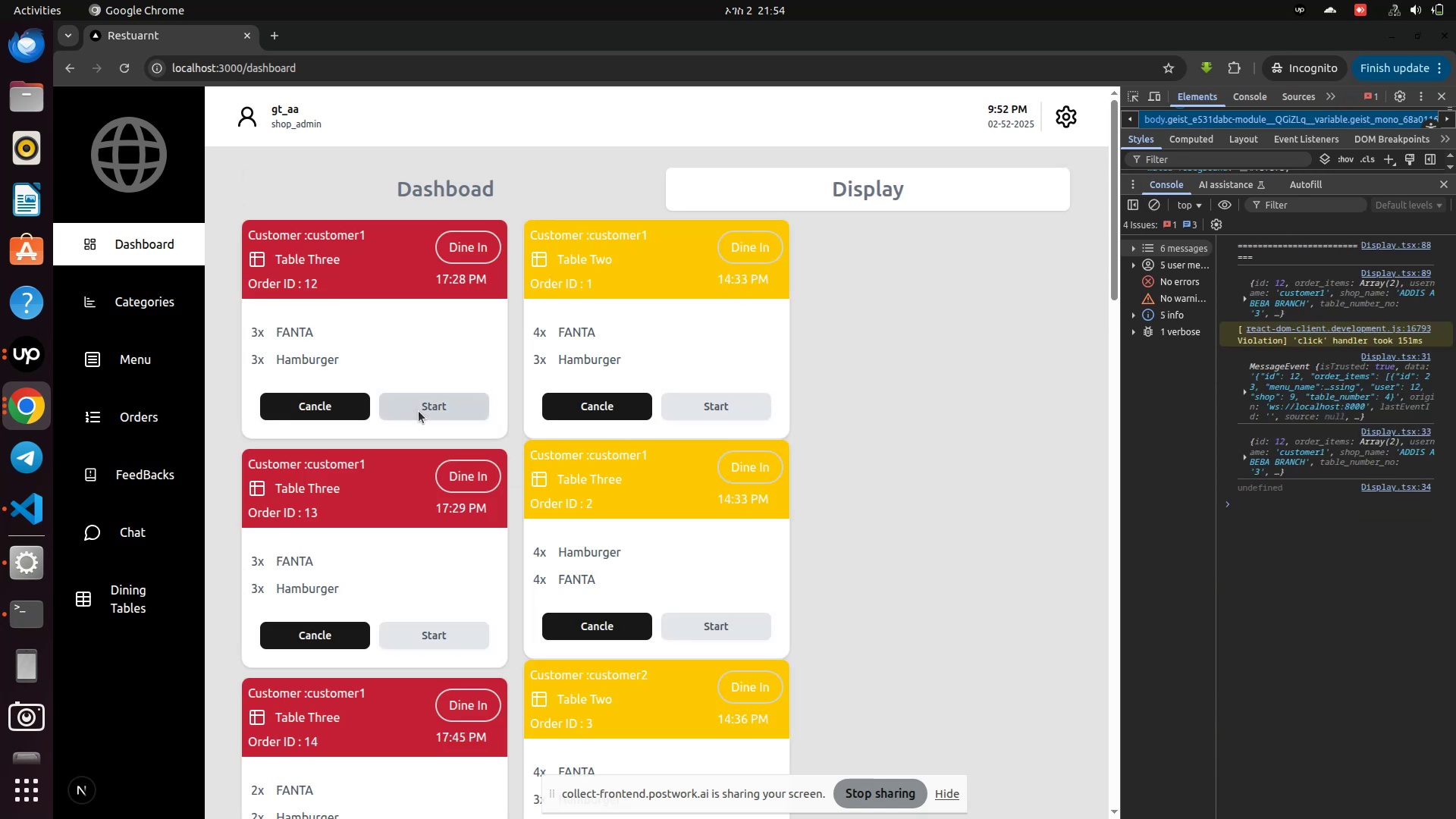 
left_click([1244, 304])
 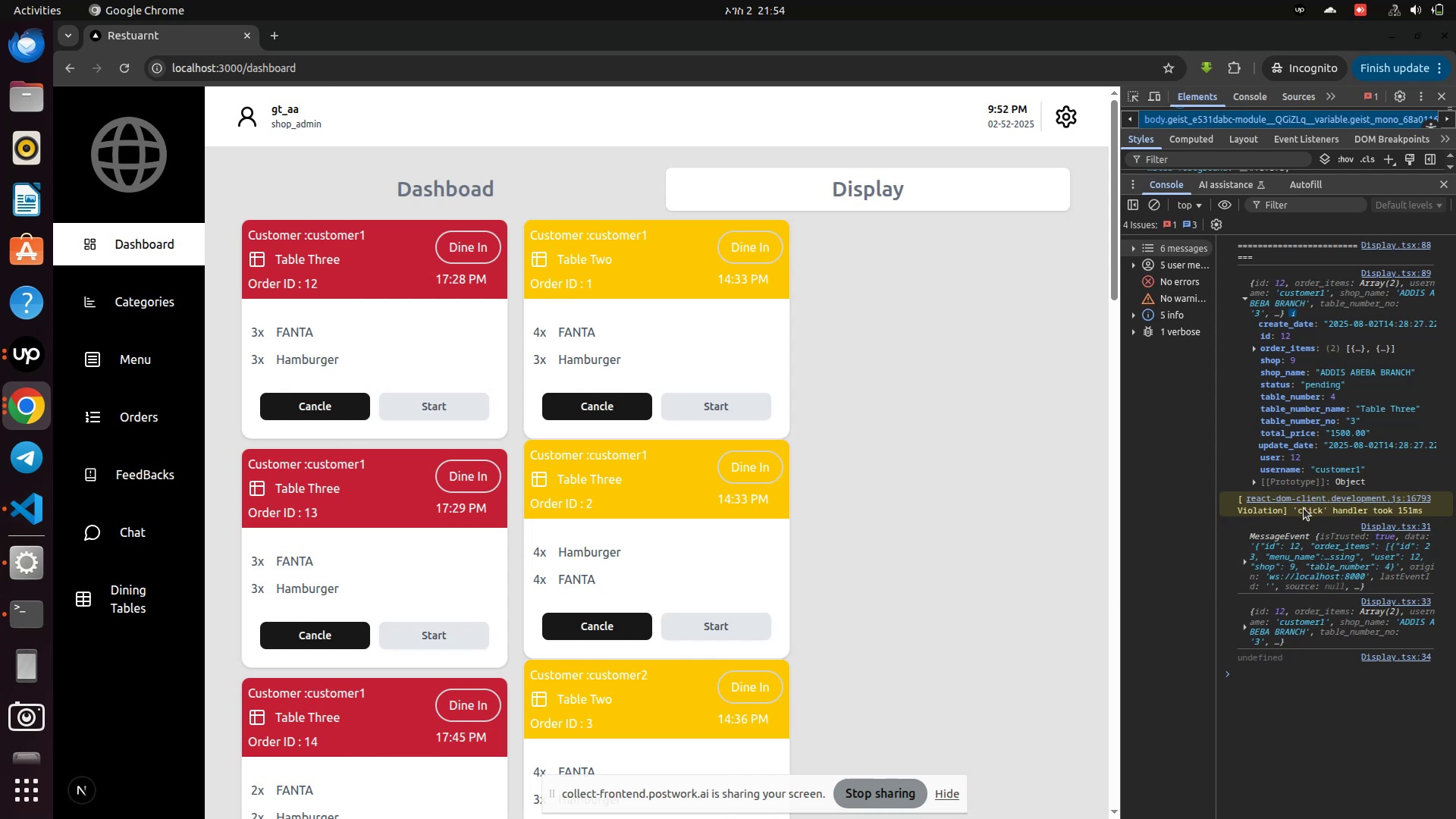 
wait(18.94)
 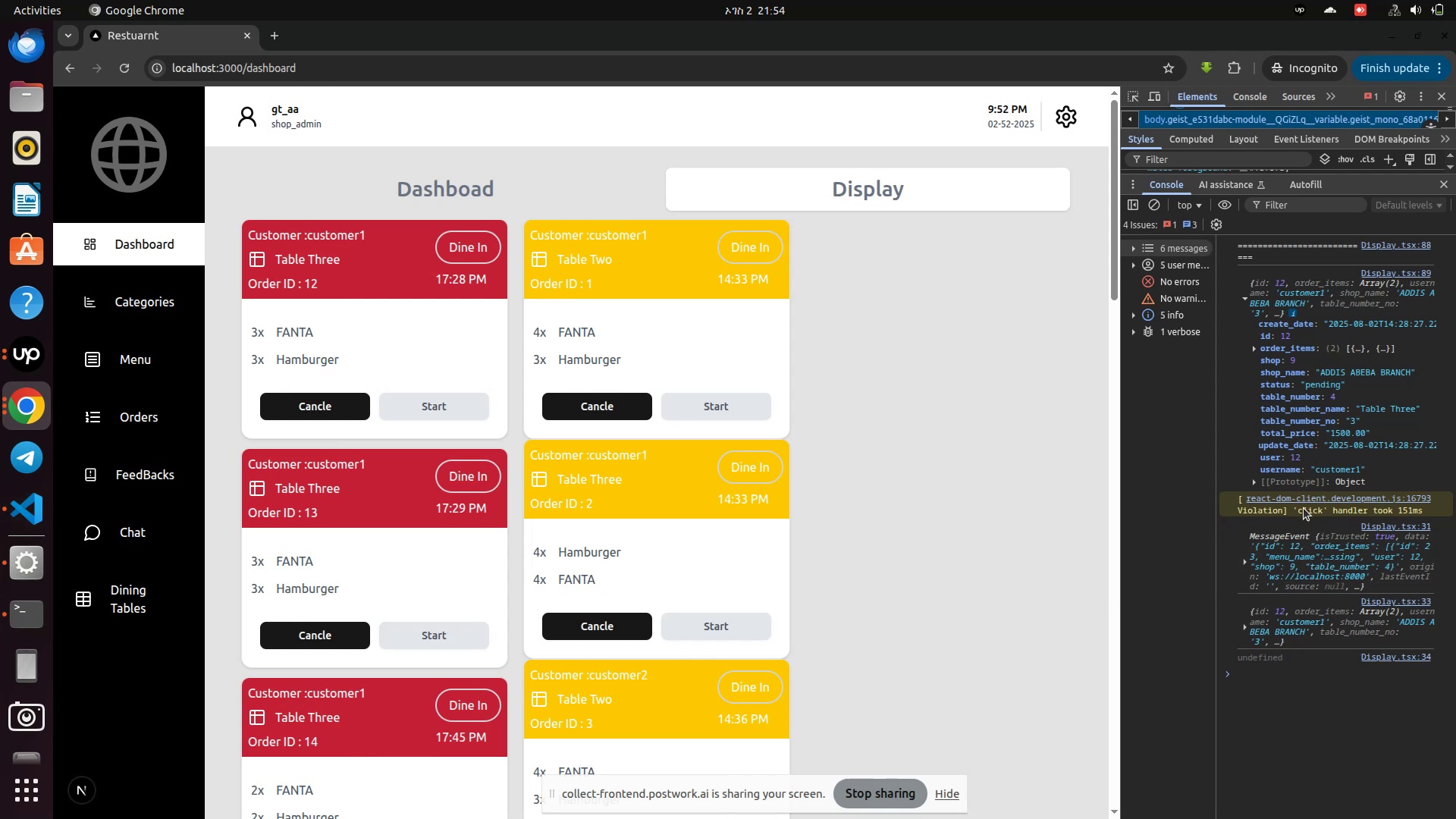 
left_click([30, 499])
 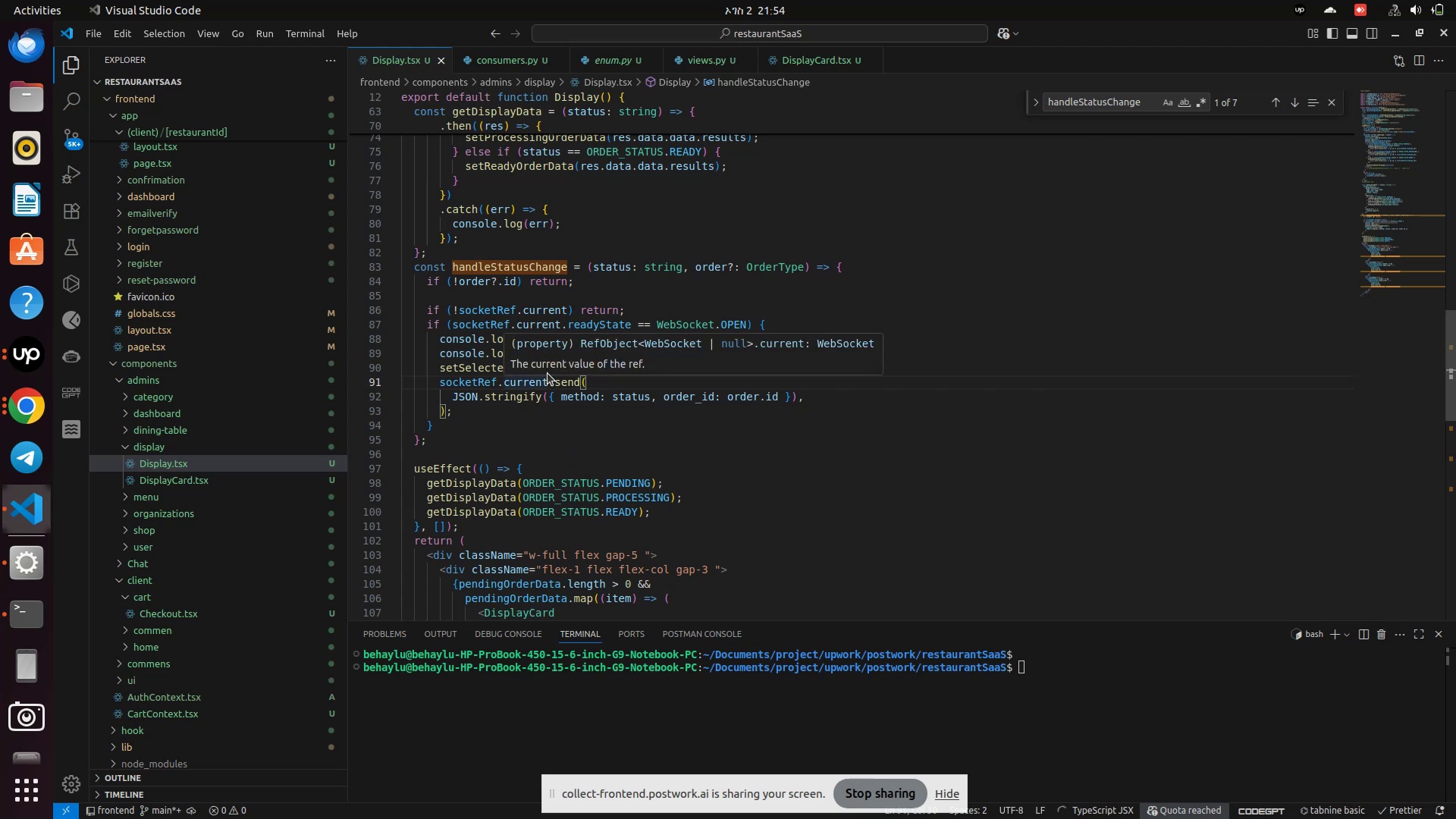 
left_click([448, 366])
 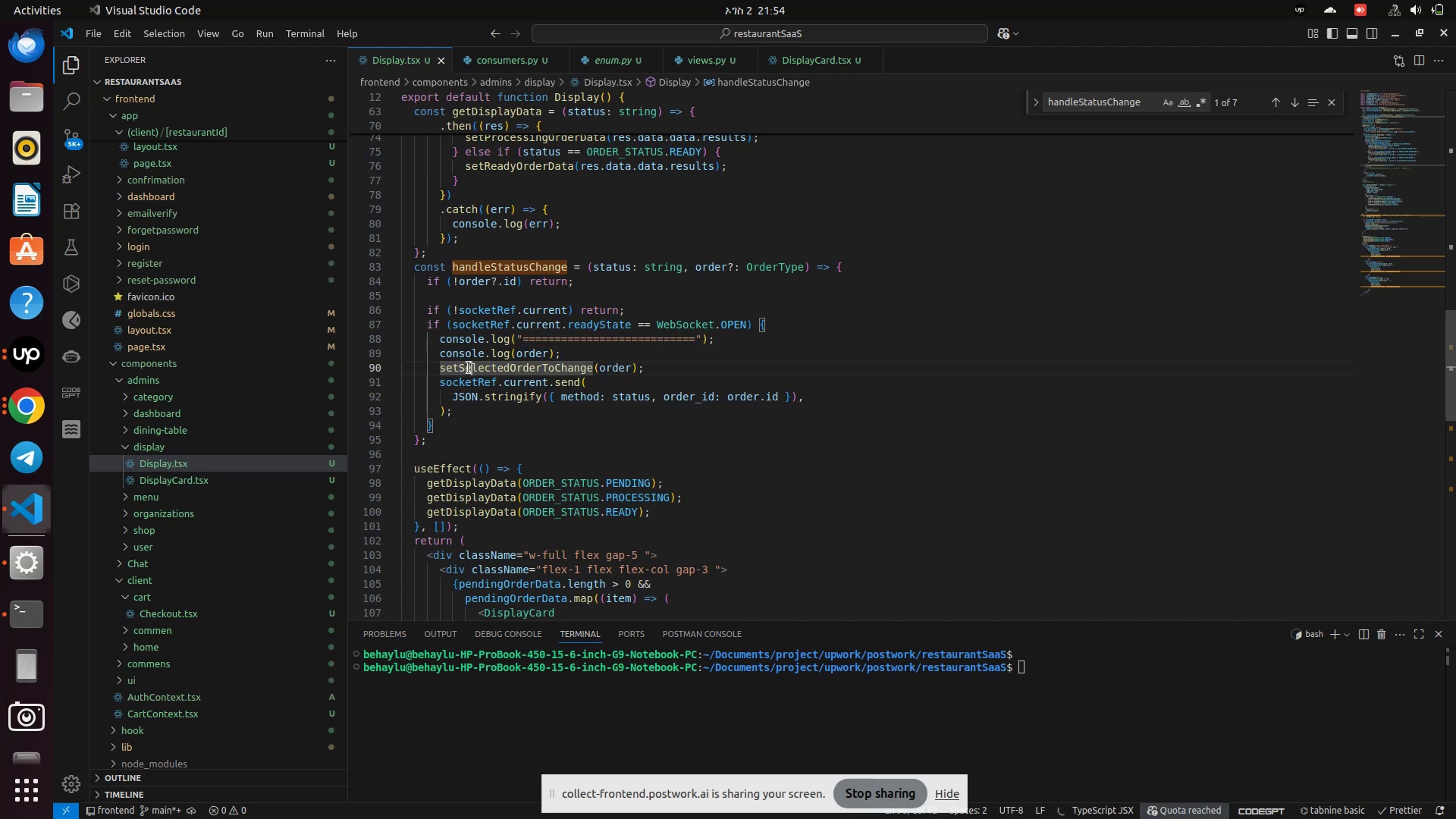 
double_click([469, 368])
 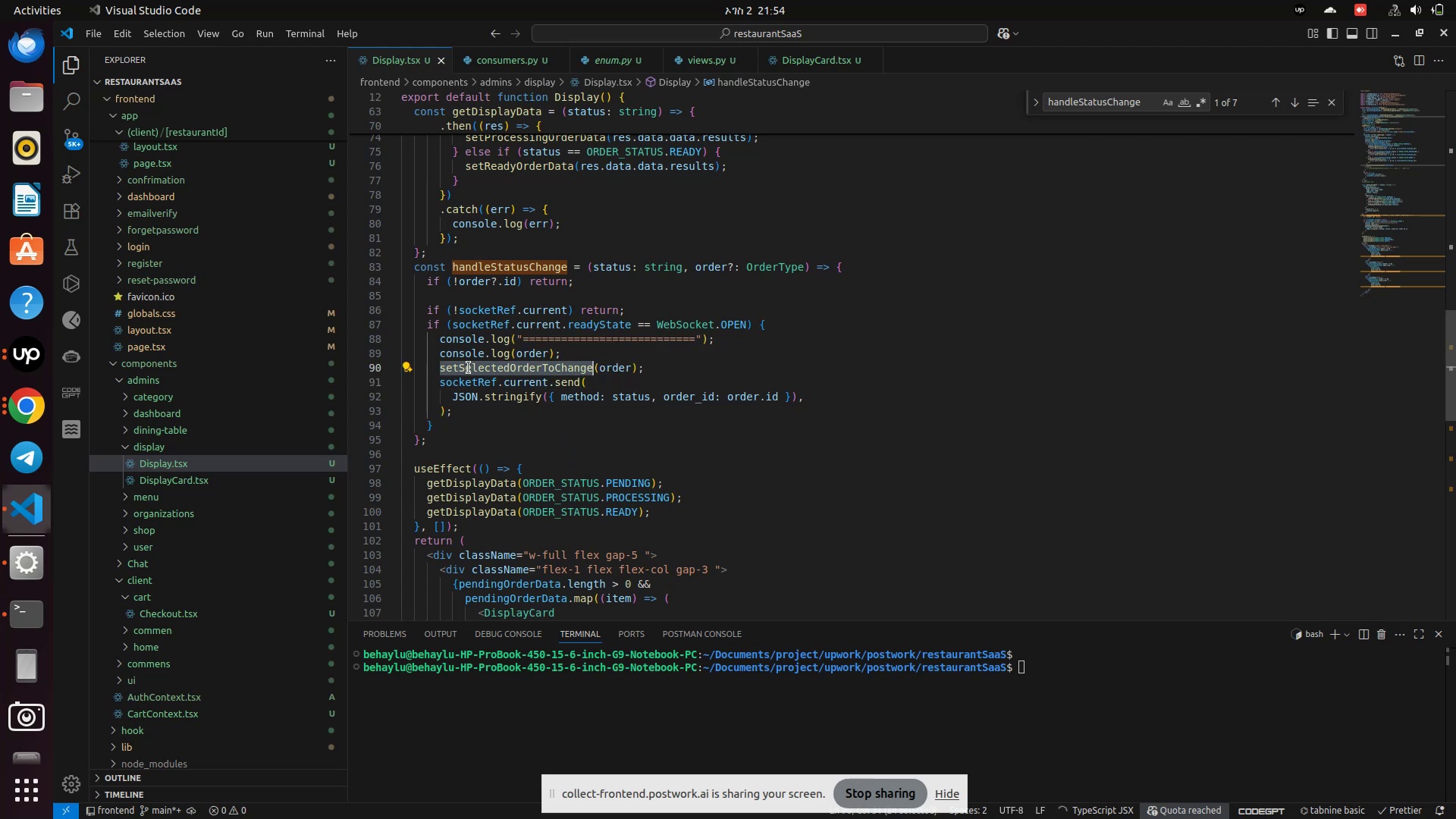 
key(Control+F)
 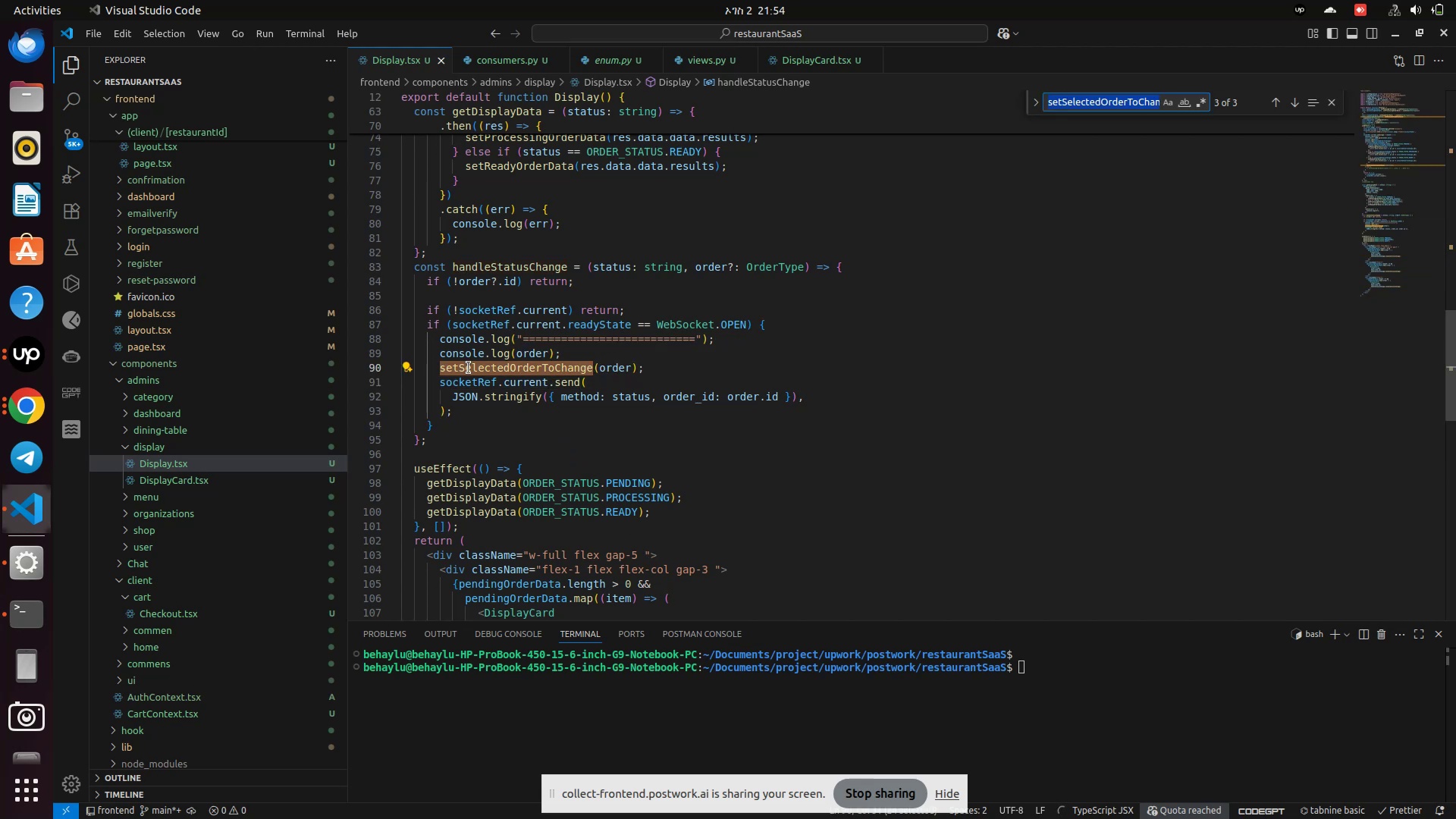 
key(Enter)
 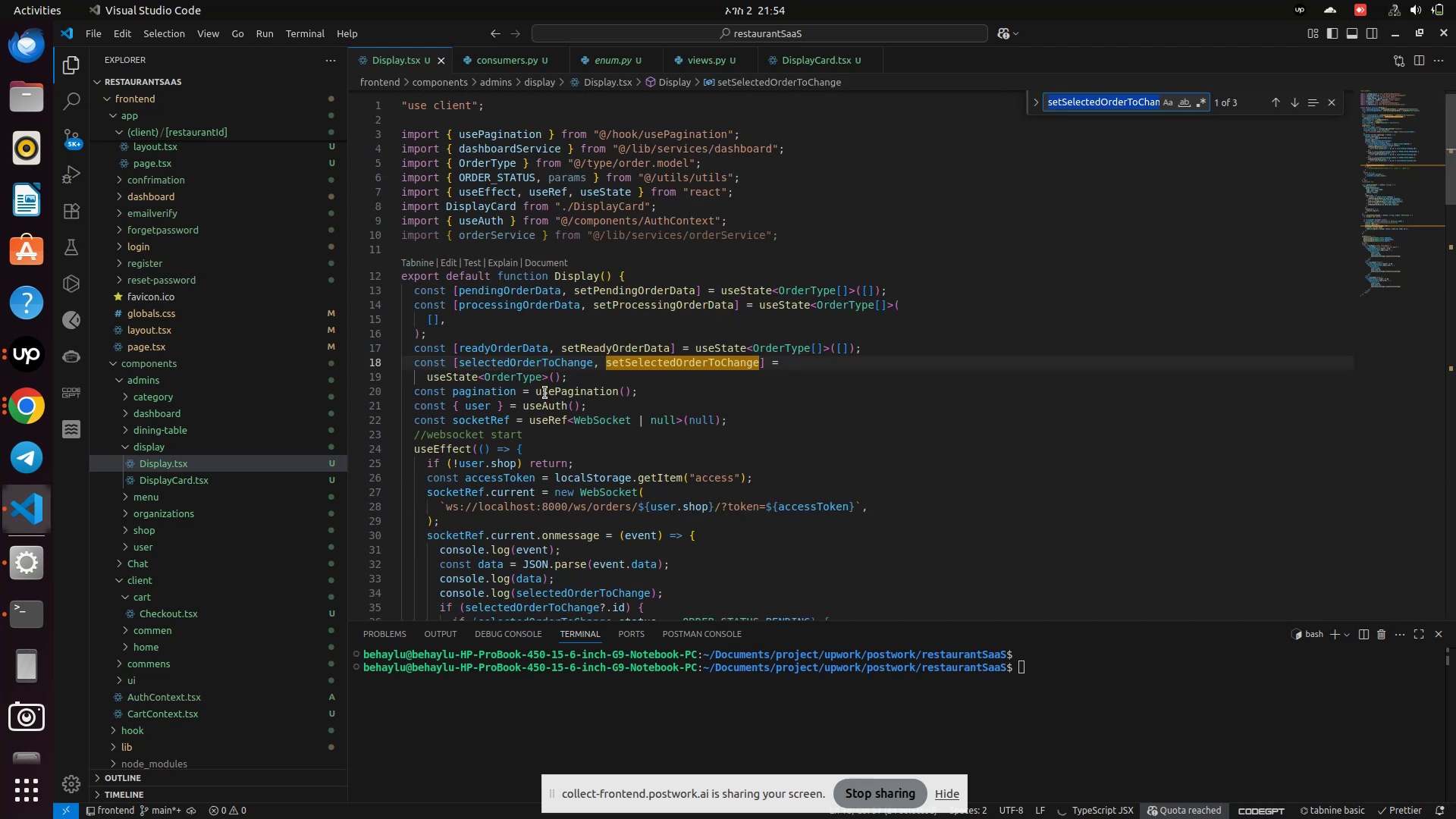 
left_click([529, 377])
 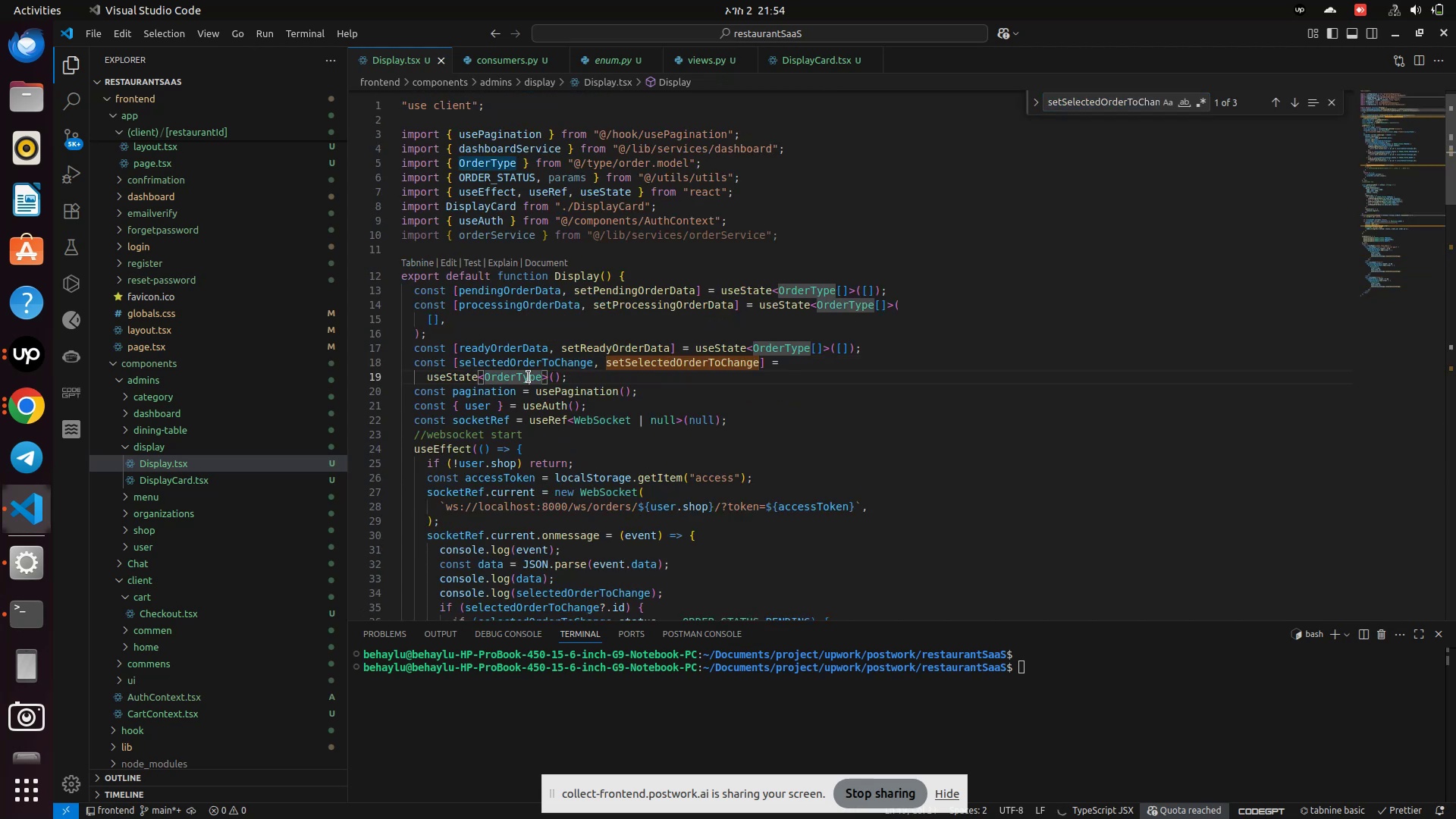 
left_click([529, 377])
 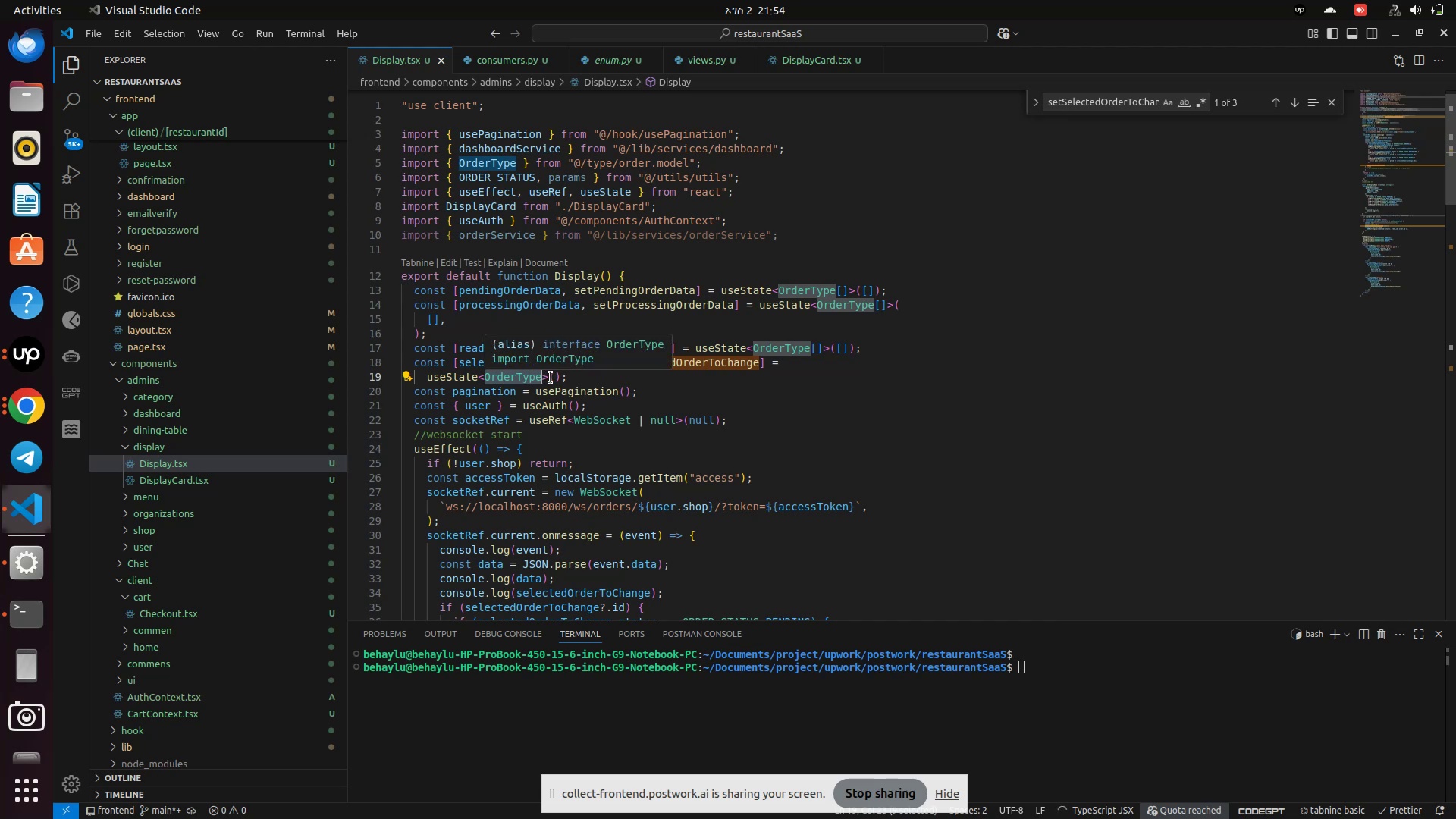 
left_click([552, 375])
 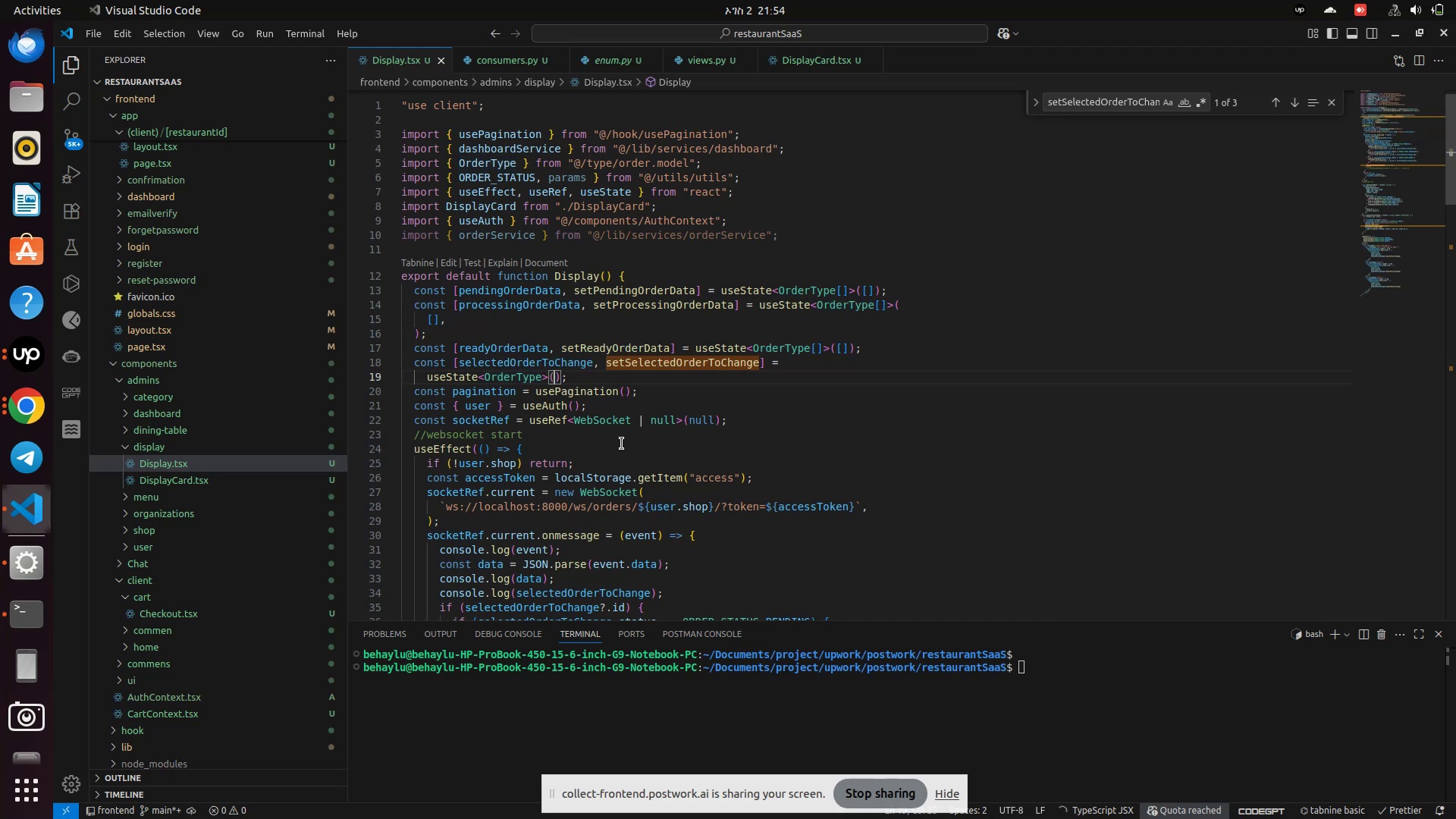 
type(un)
 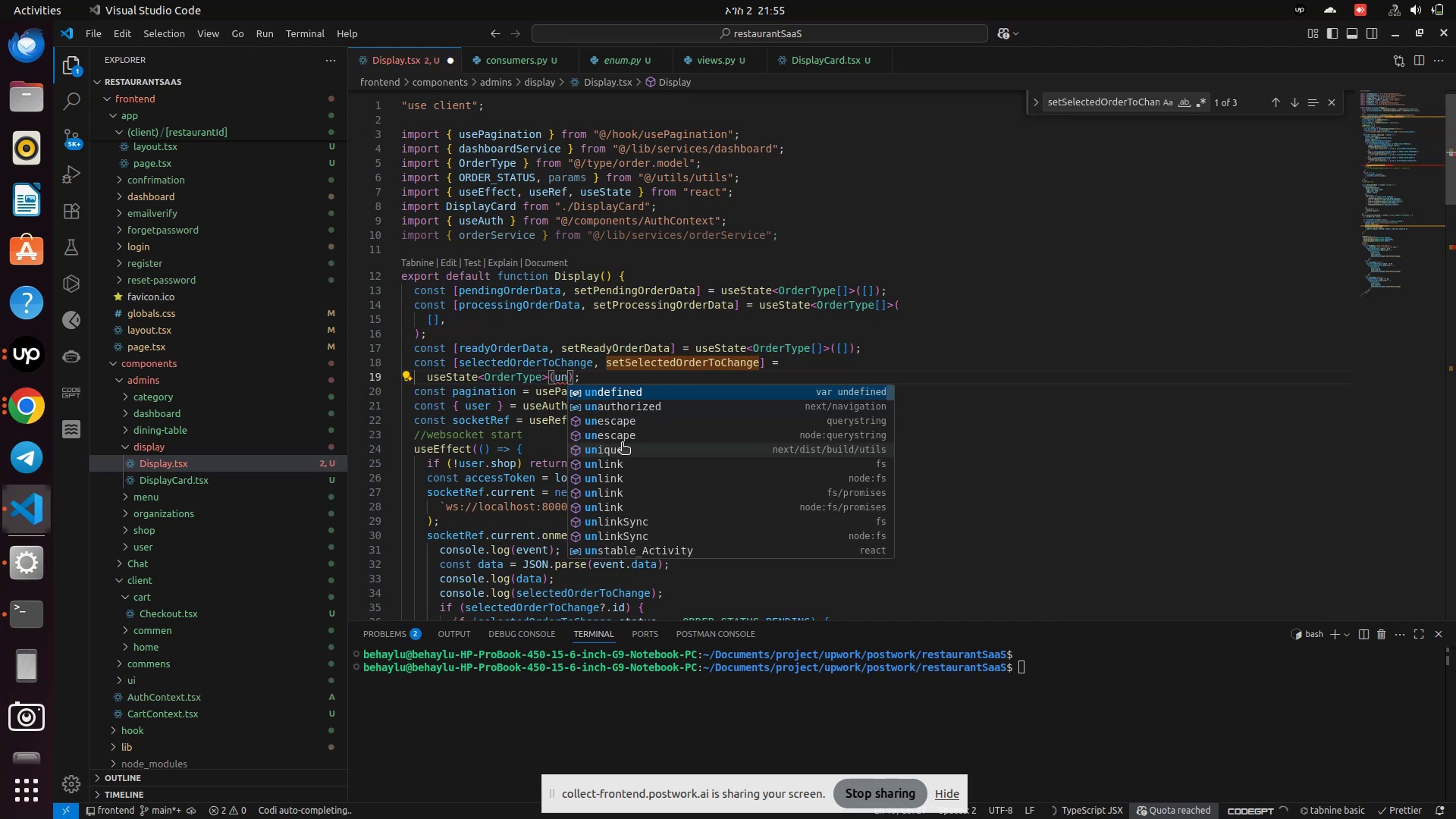 
key(Enter)
 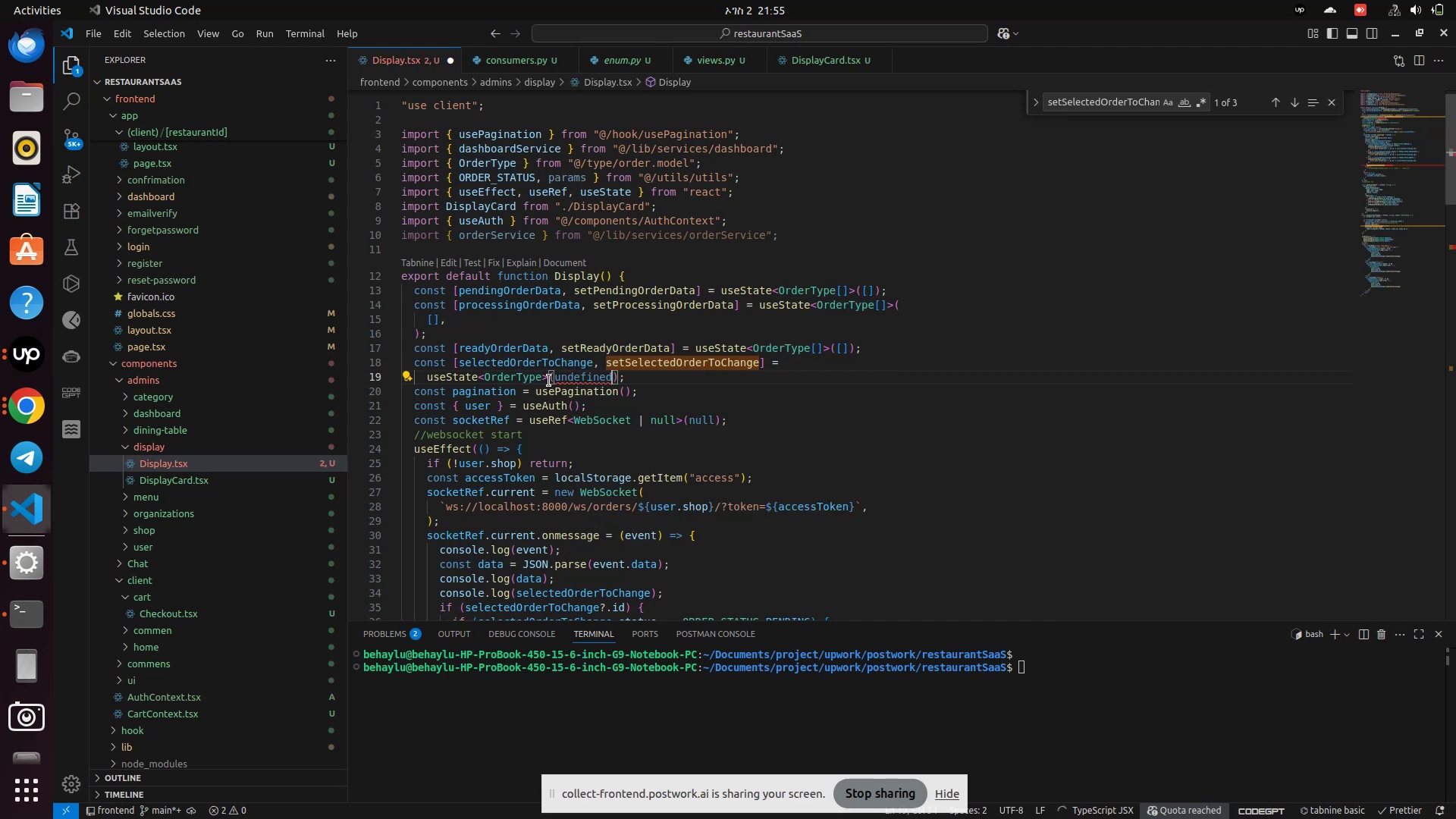 
left_click([542, 373])
 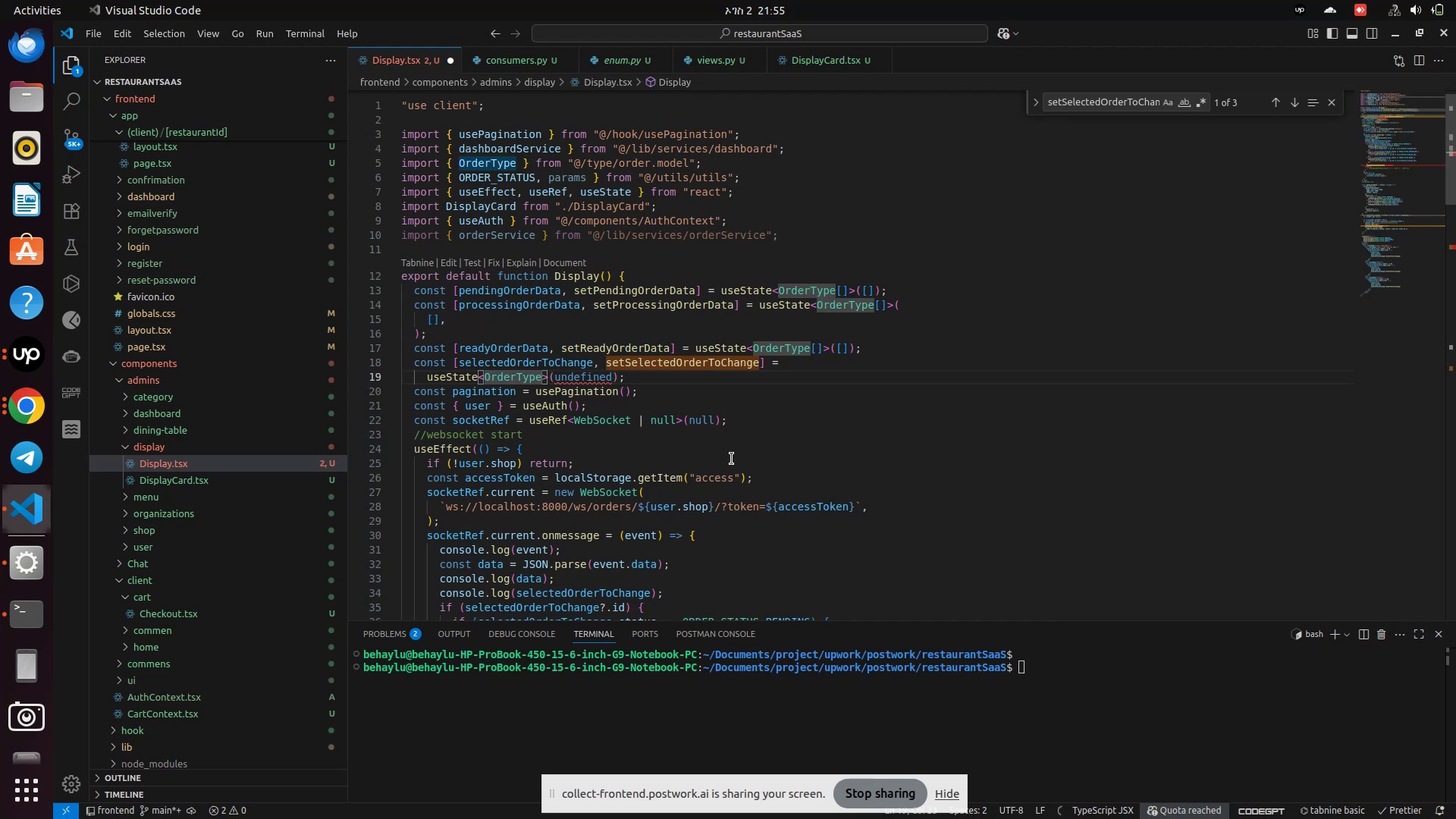 
type(|un)
 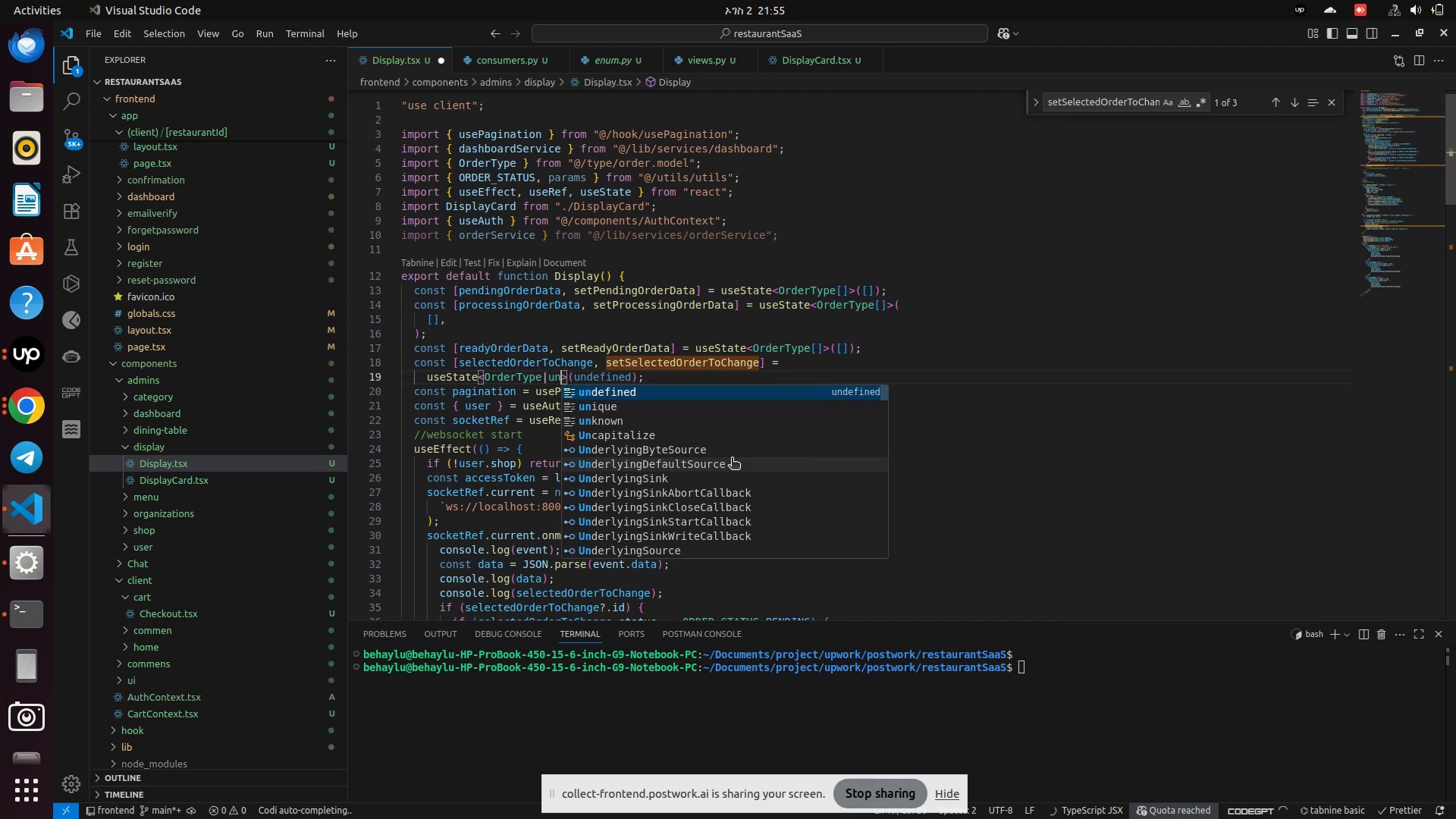 
key(Enter)
 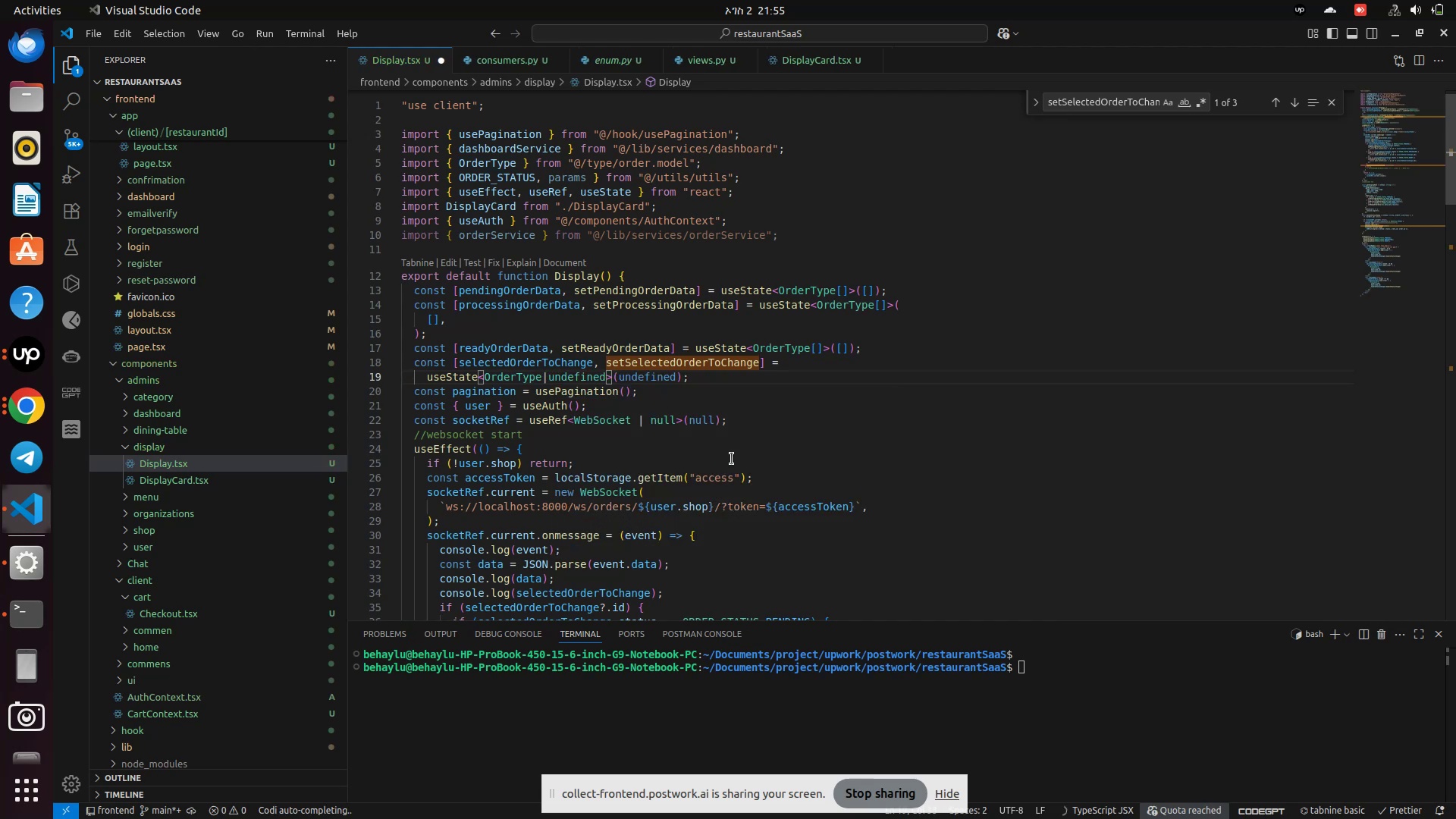 
key(Control+S)
 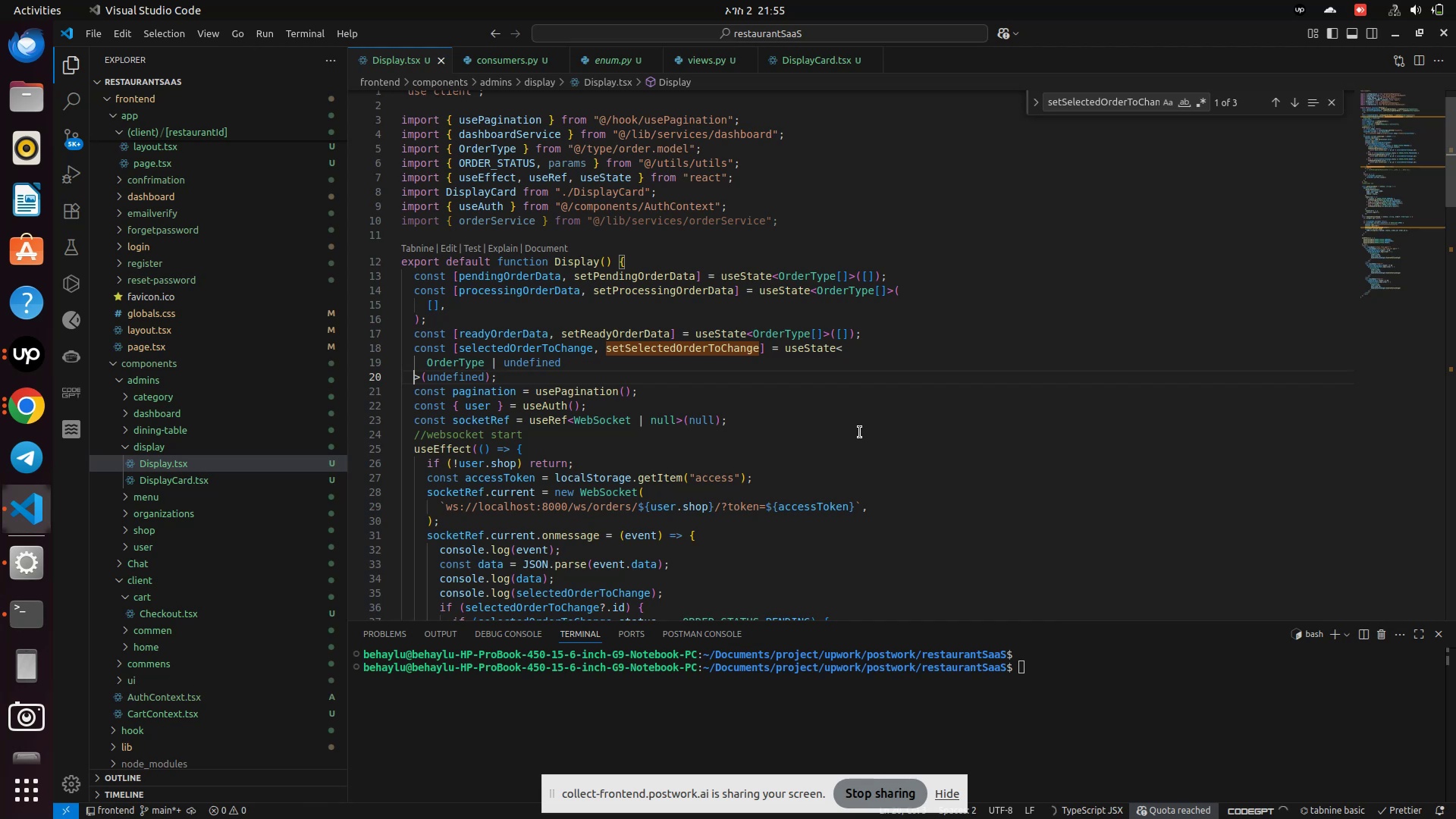 
wait(5.92)
 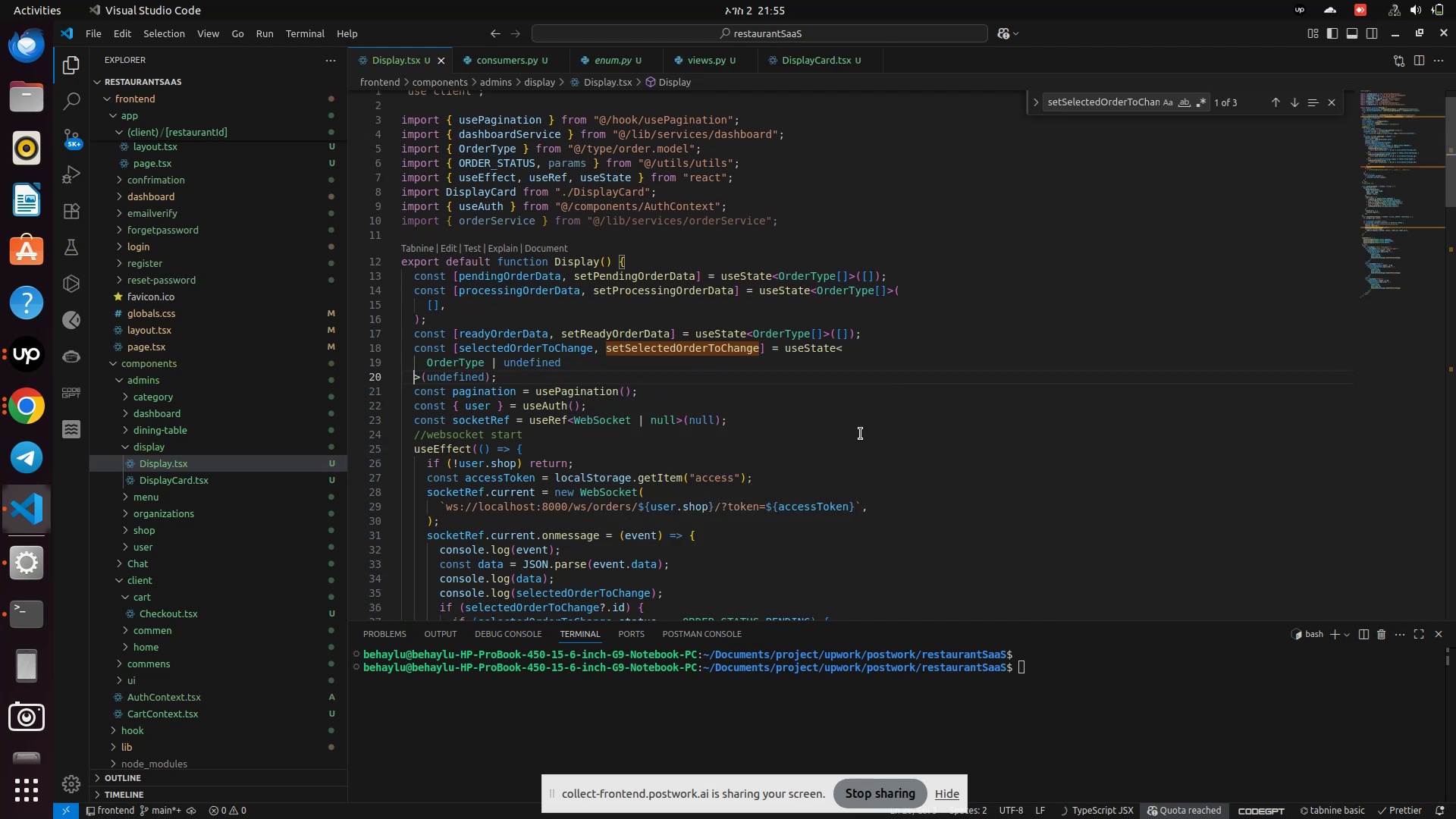 
double_click([564, 344])
 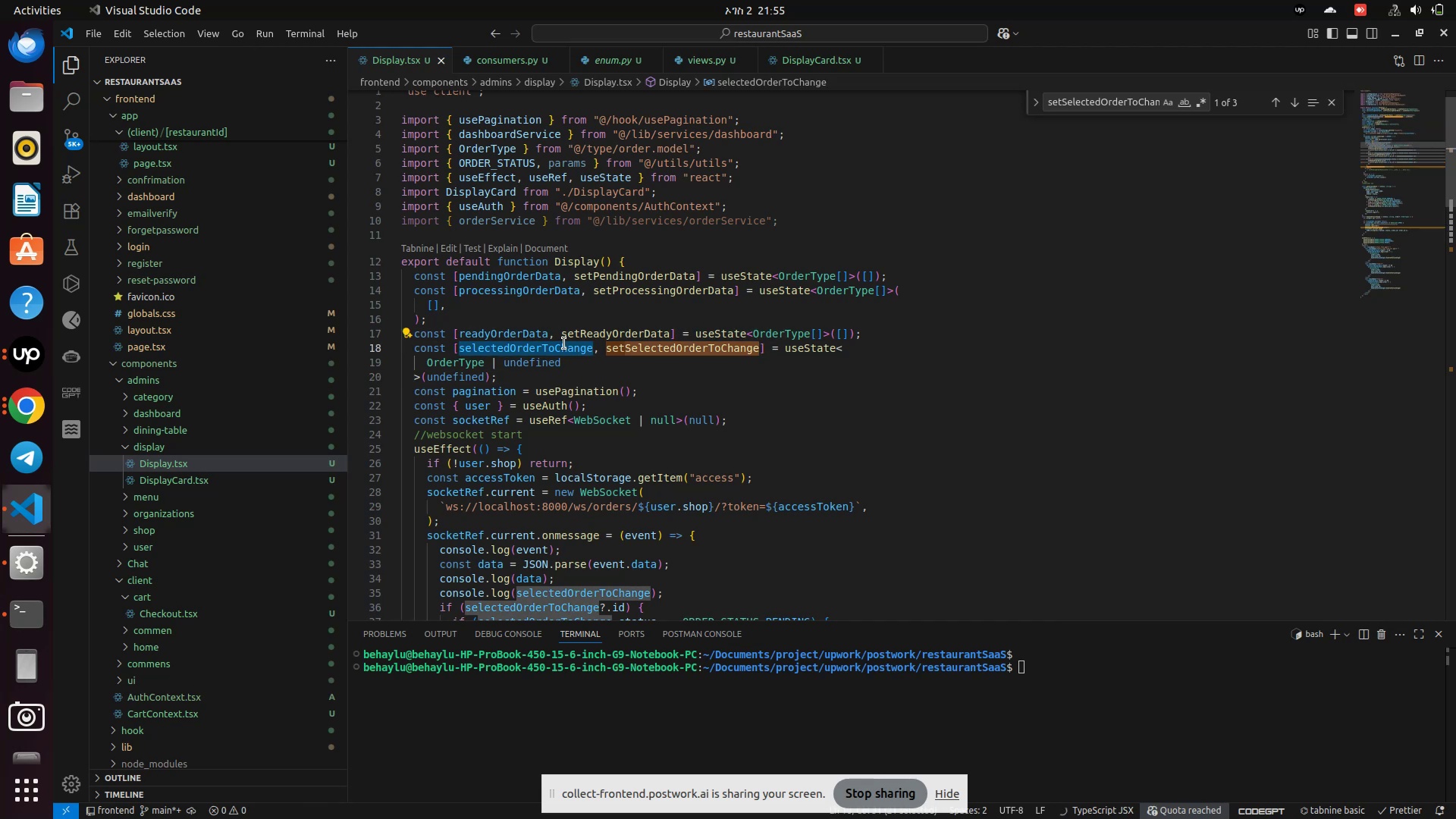 
key(Control+F)
 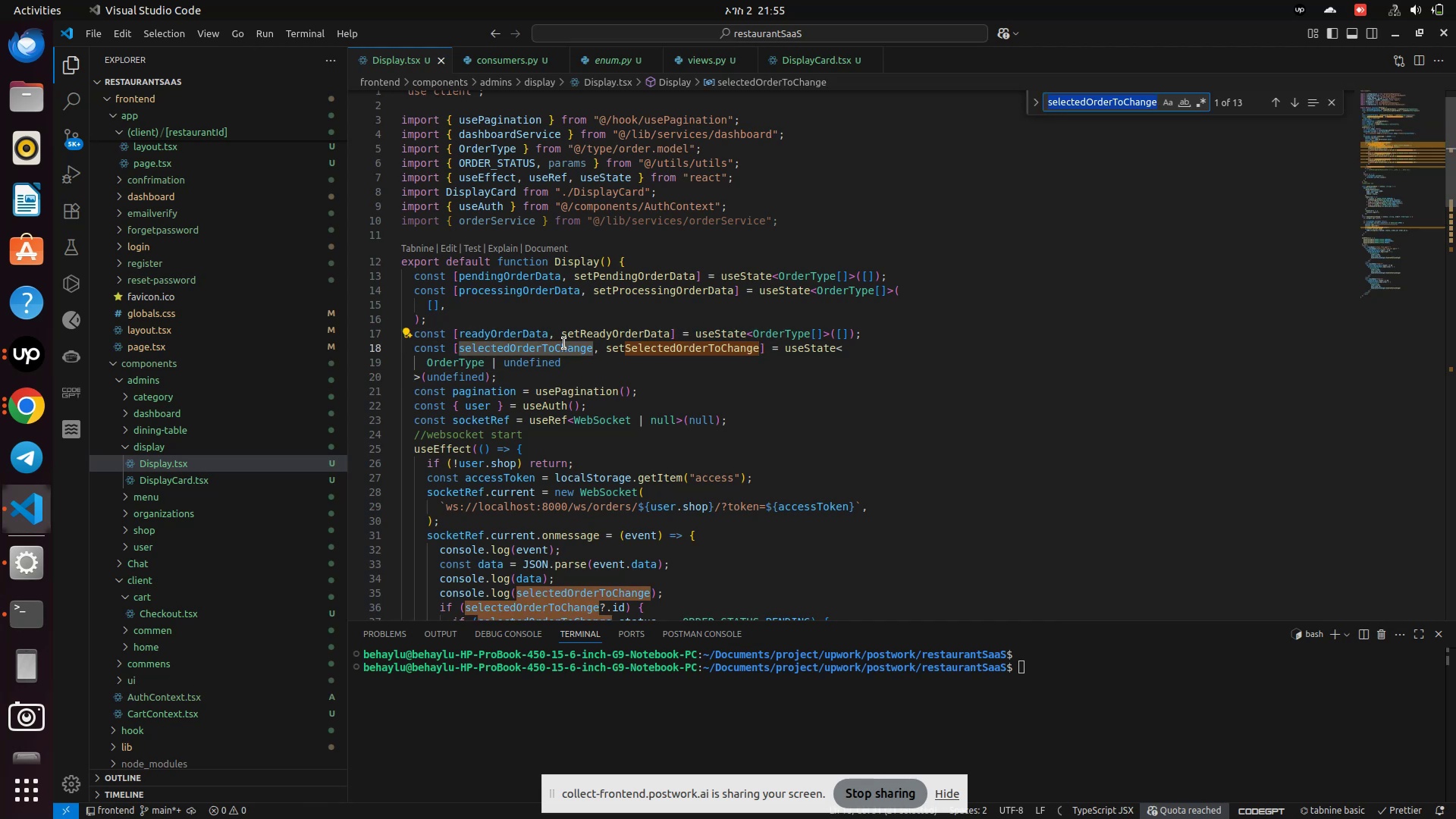 
key(Enter)
 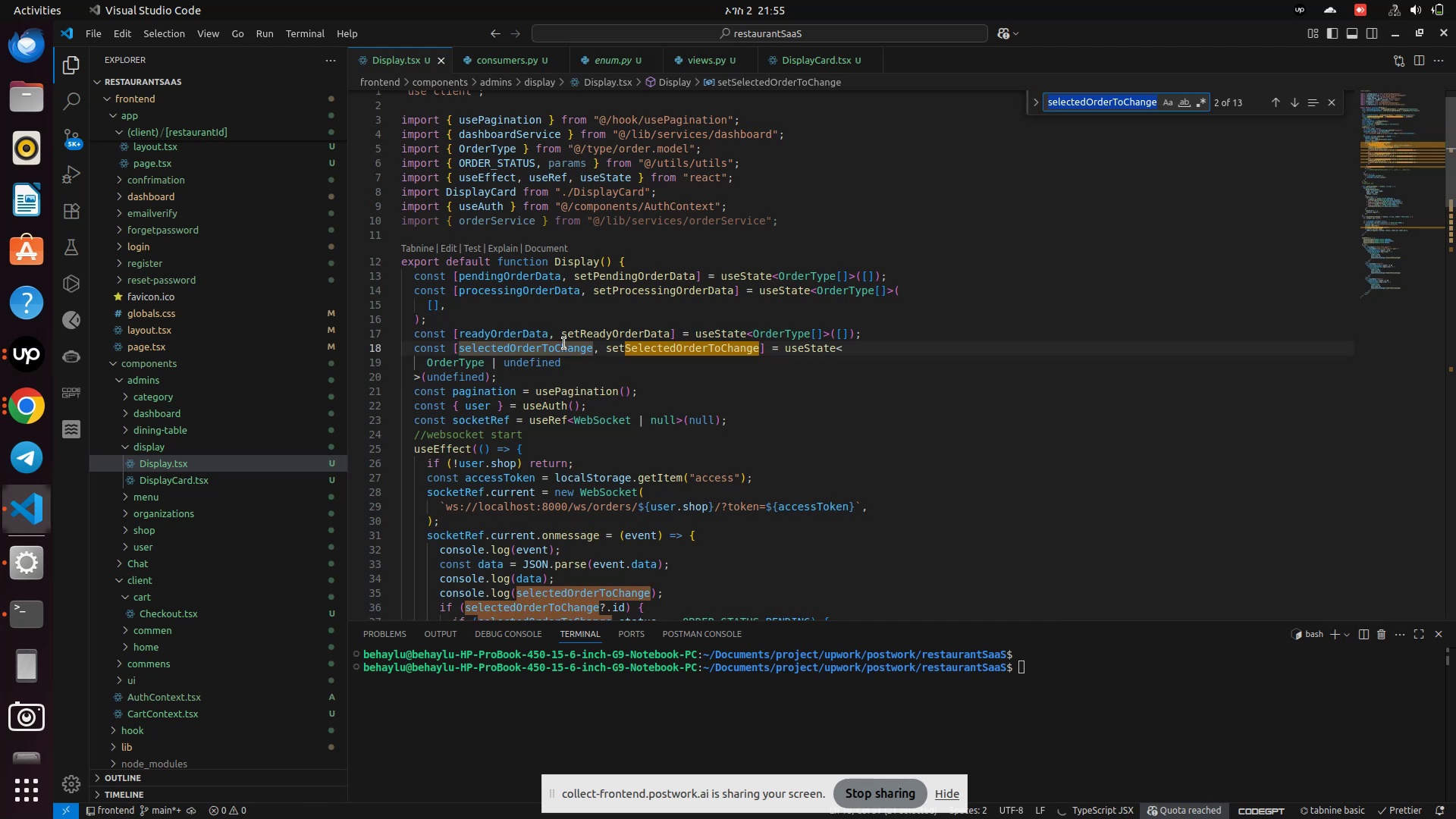 
key(Enter)
 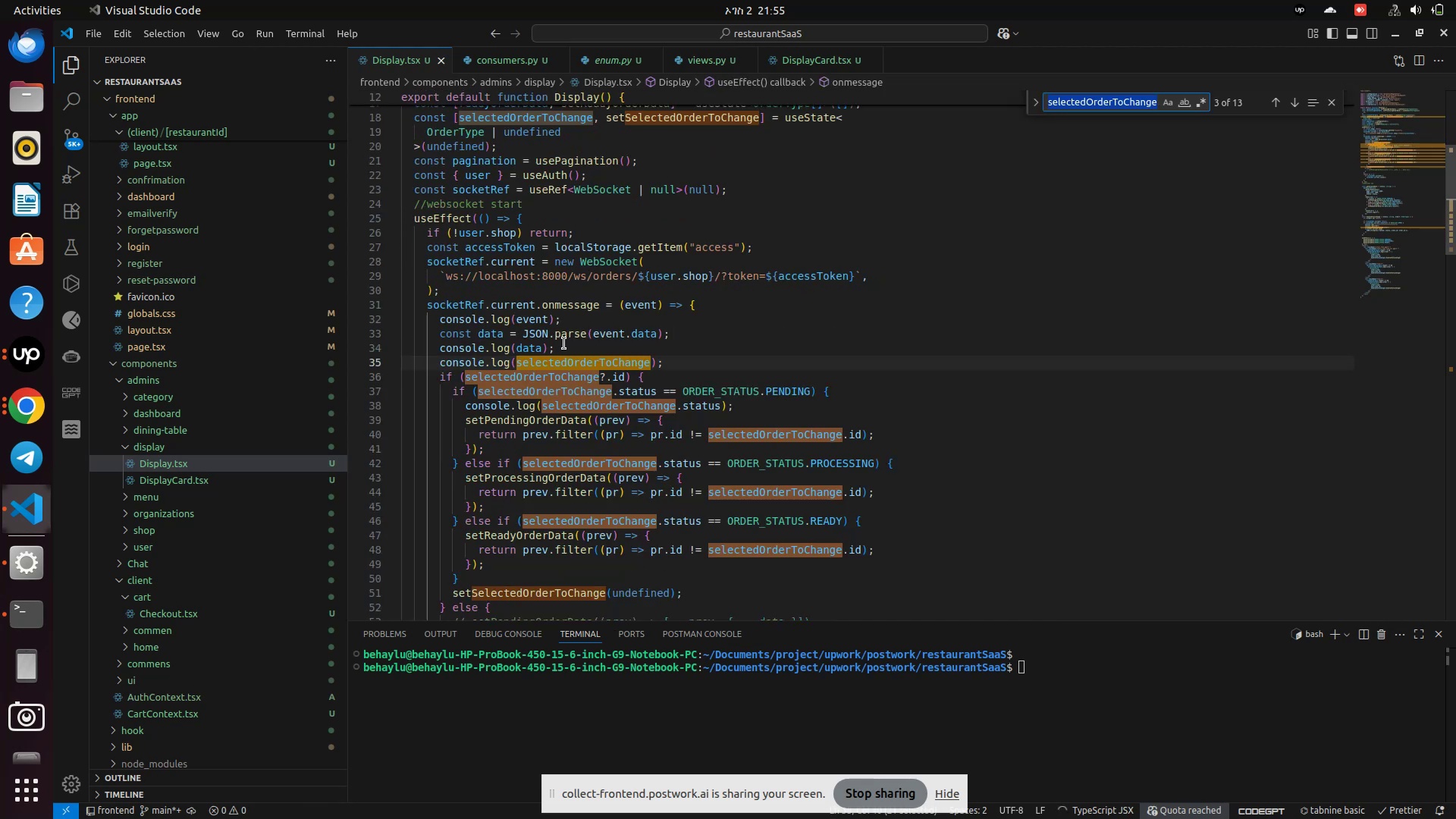 
key(Enter)
 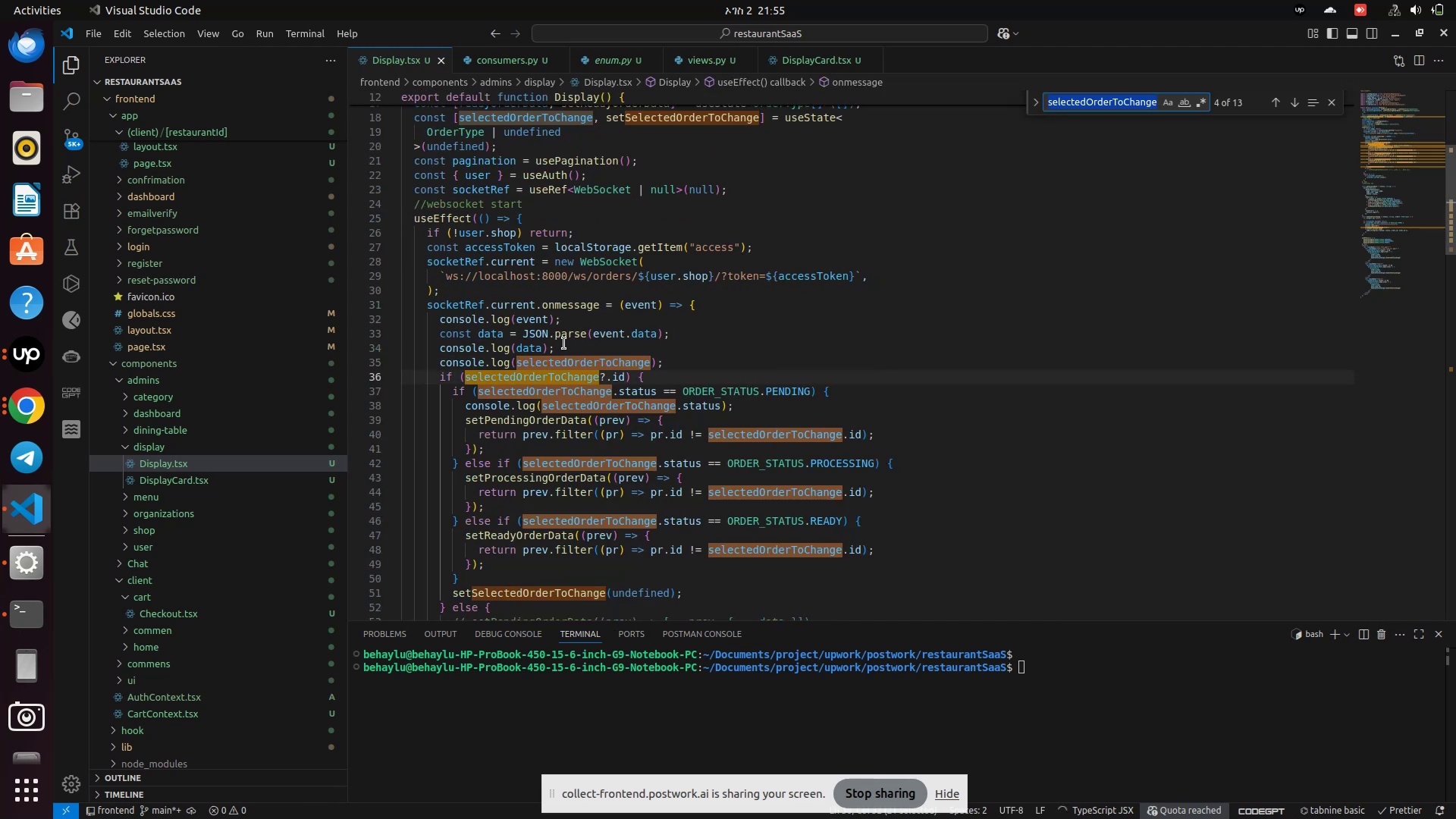 
key(Enter)
 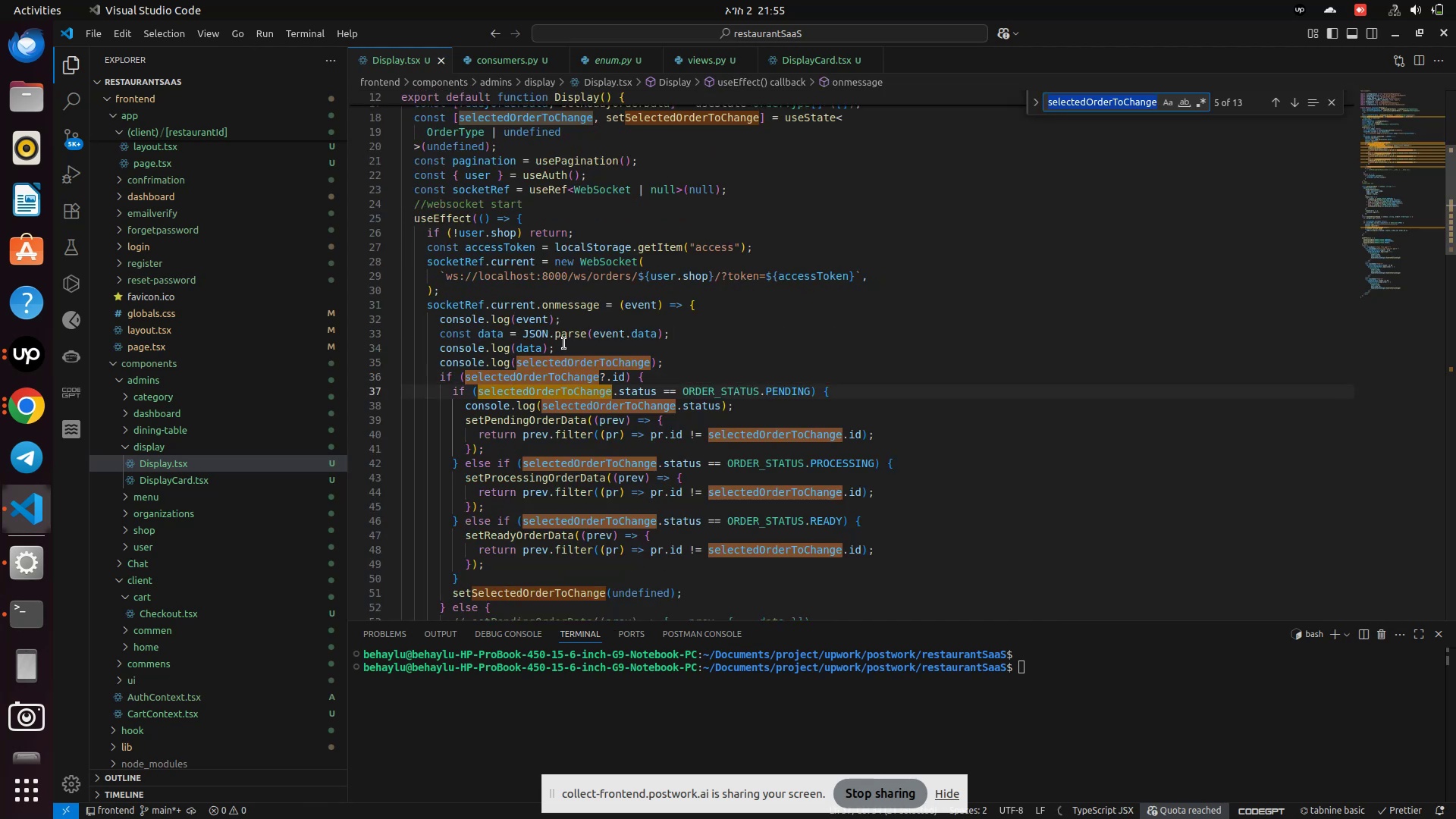 
key(Enter)
 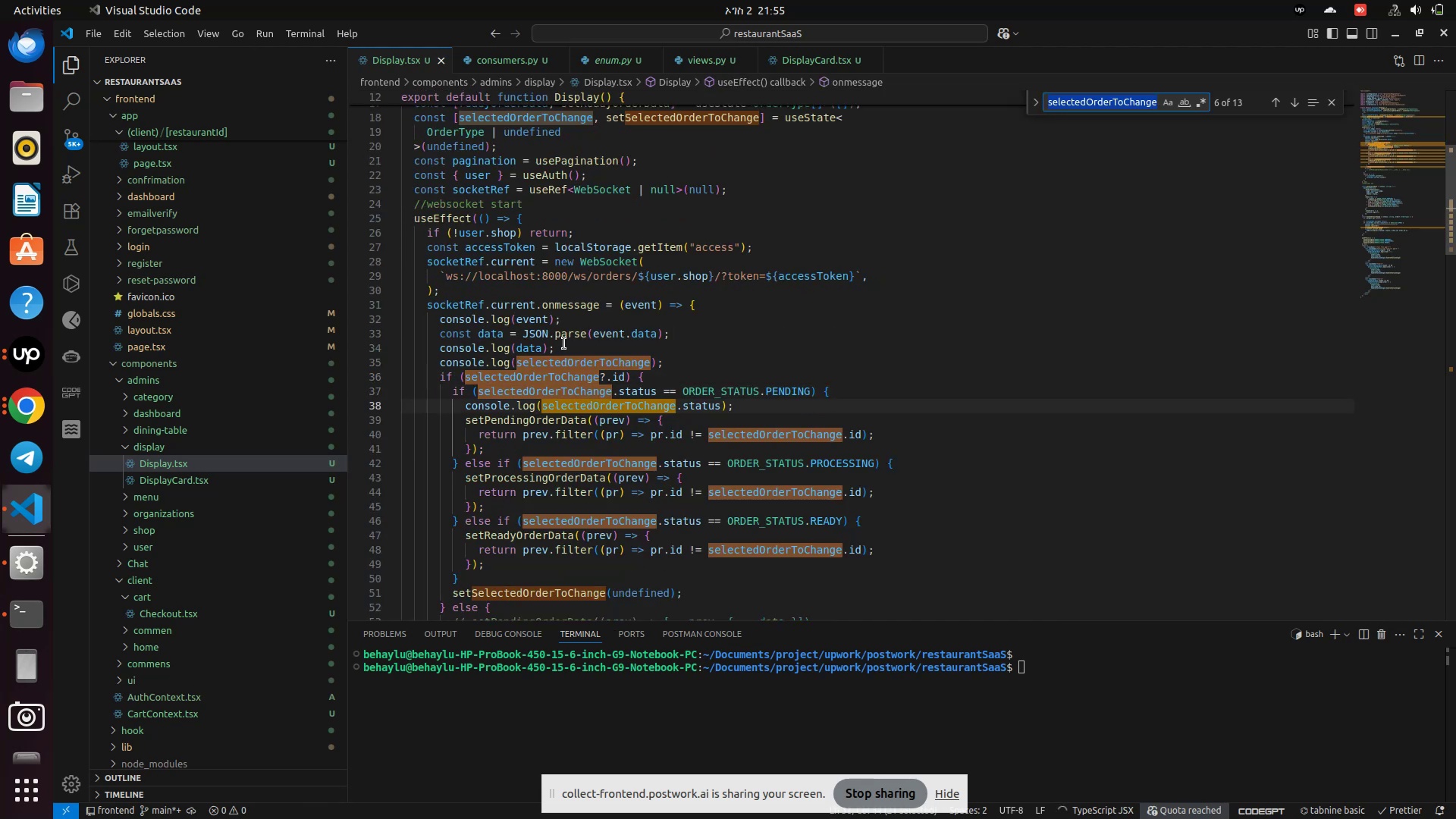 
key(Enter)
 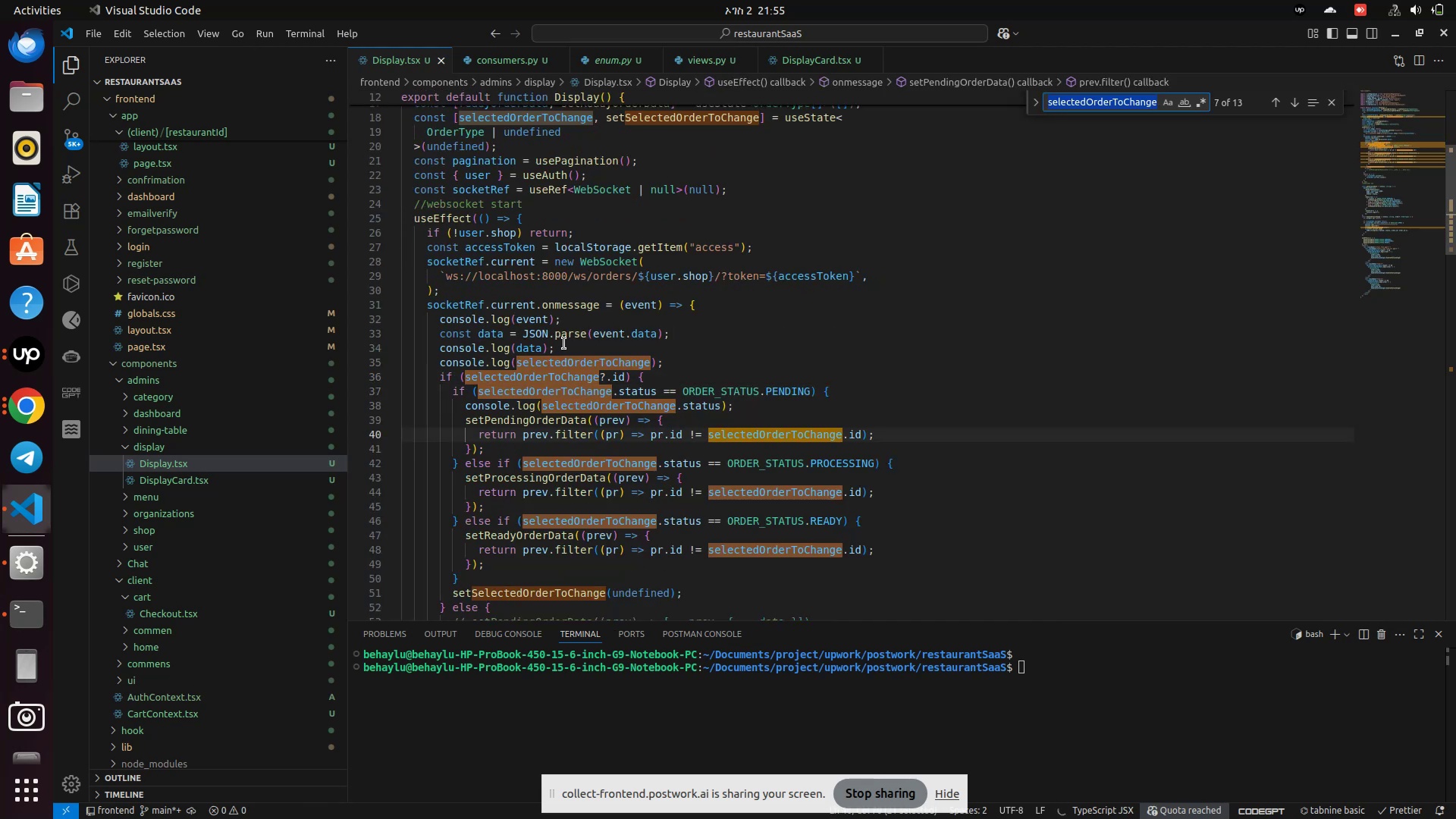 
key(Enter)
 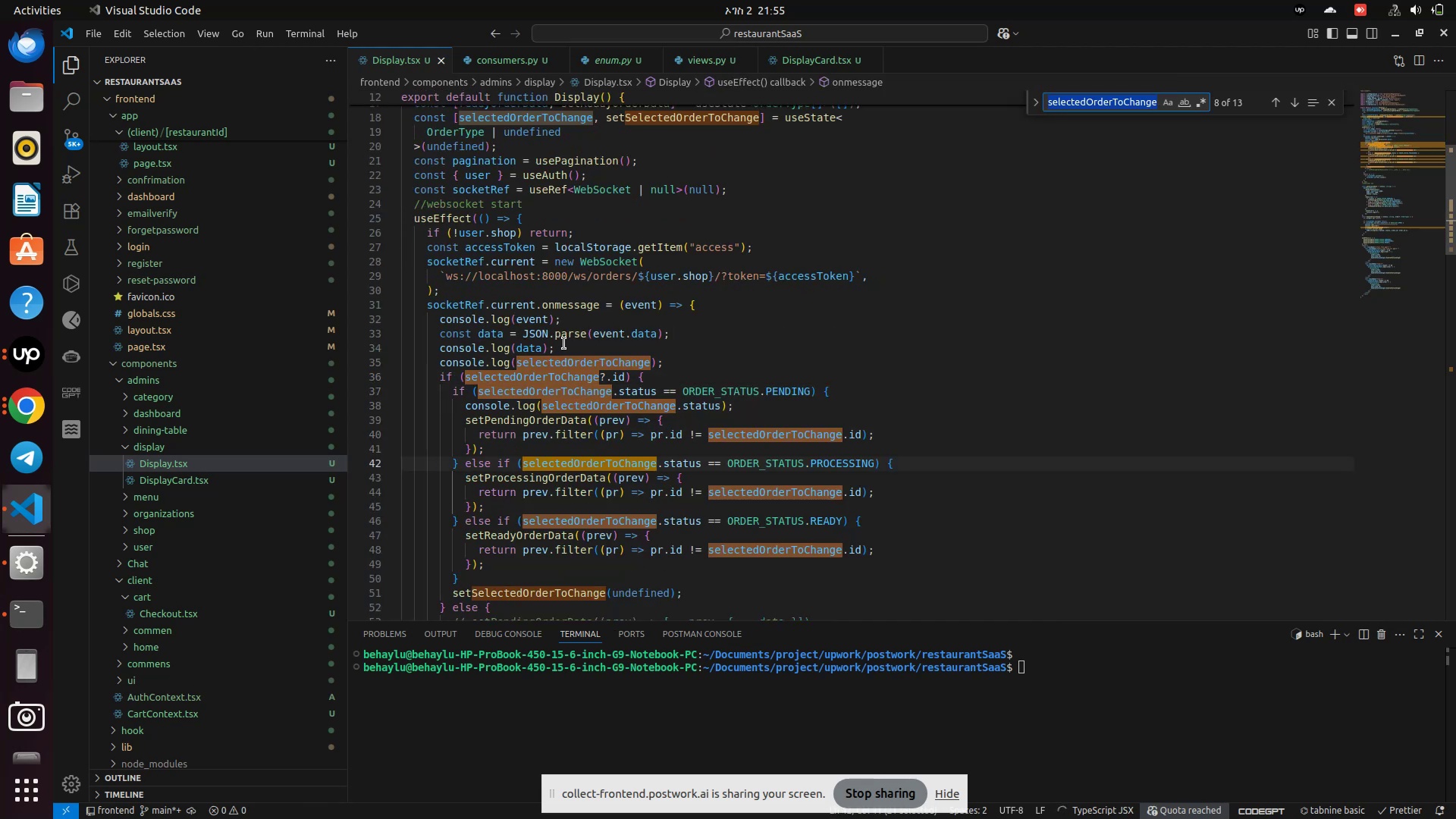 
key(Enter)
 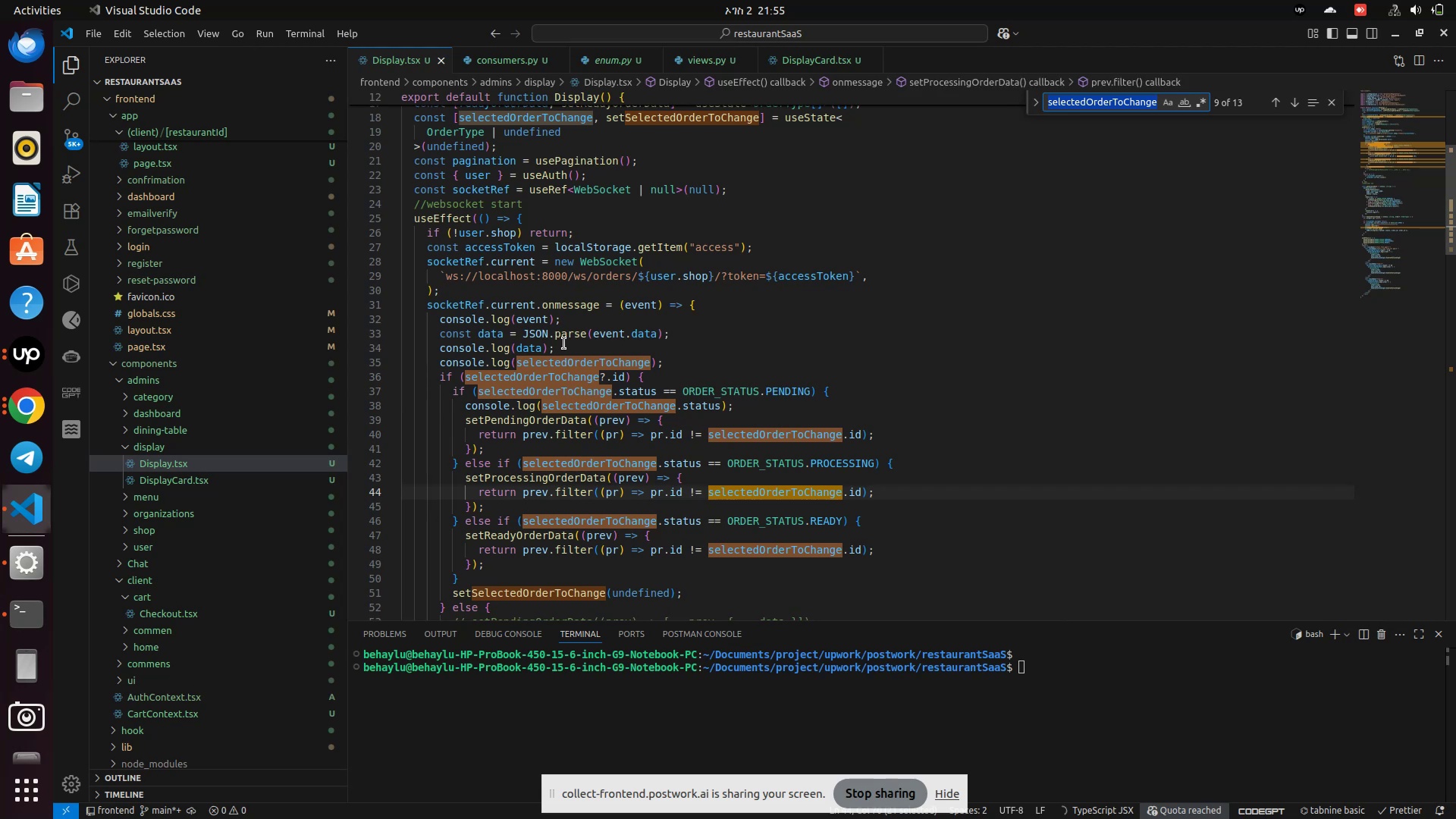 
key(Enter)
 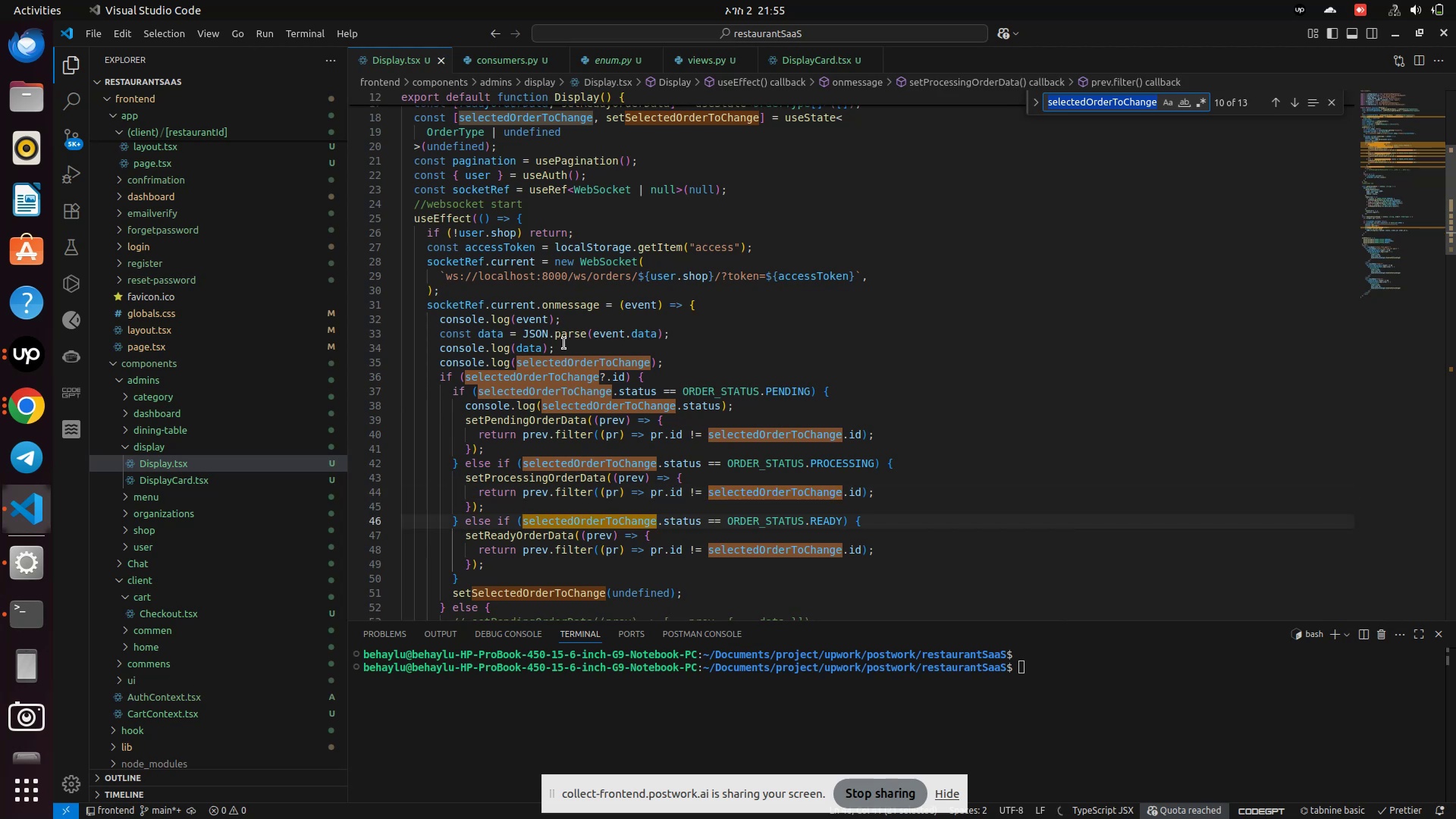 
key(Enter)
 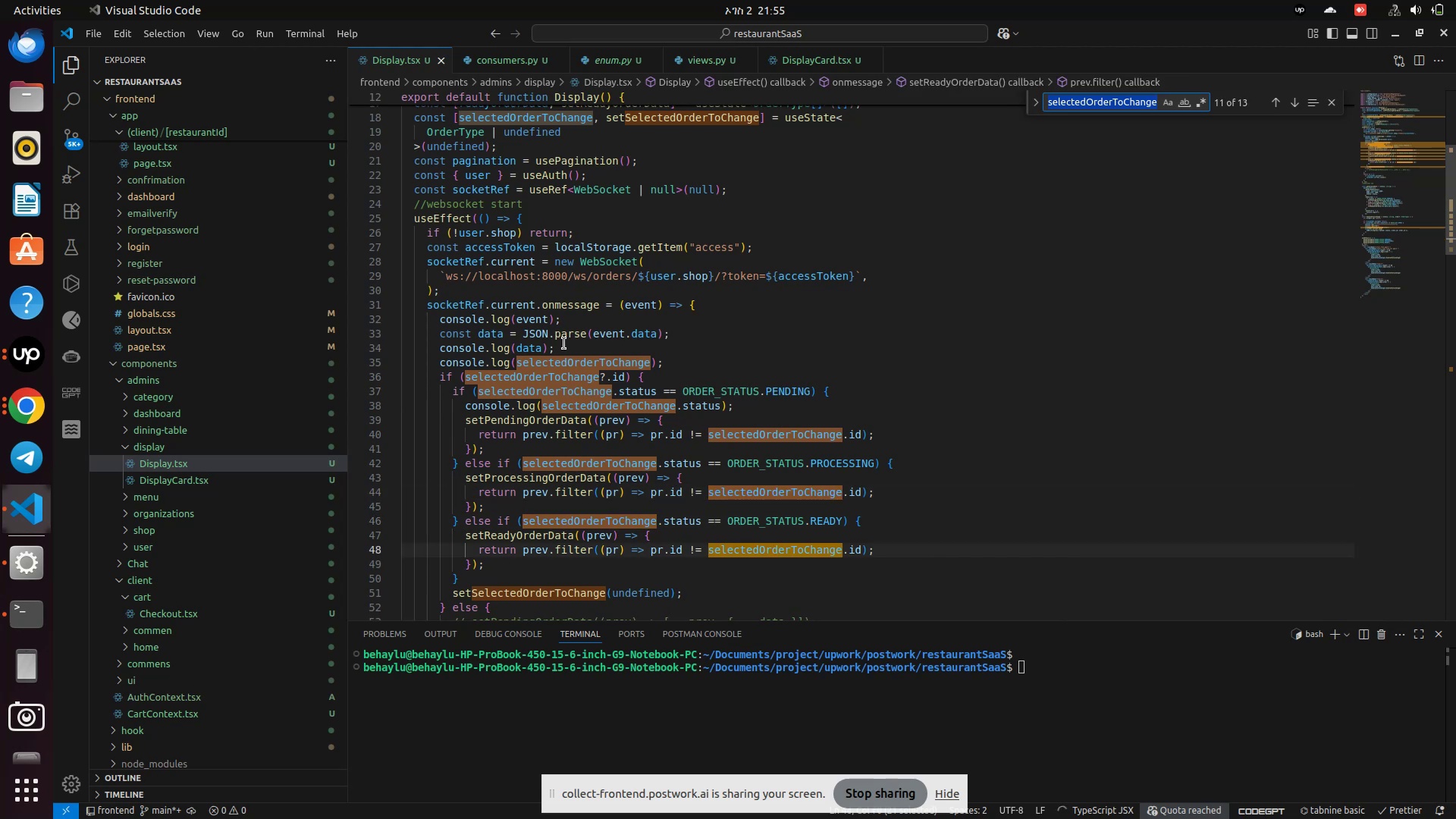 
key(Enter)
 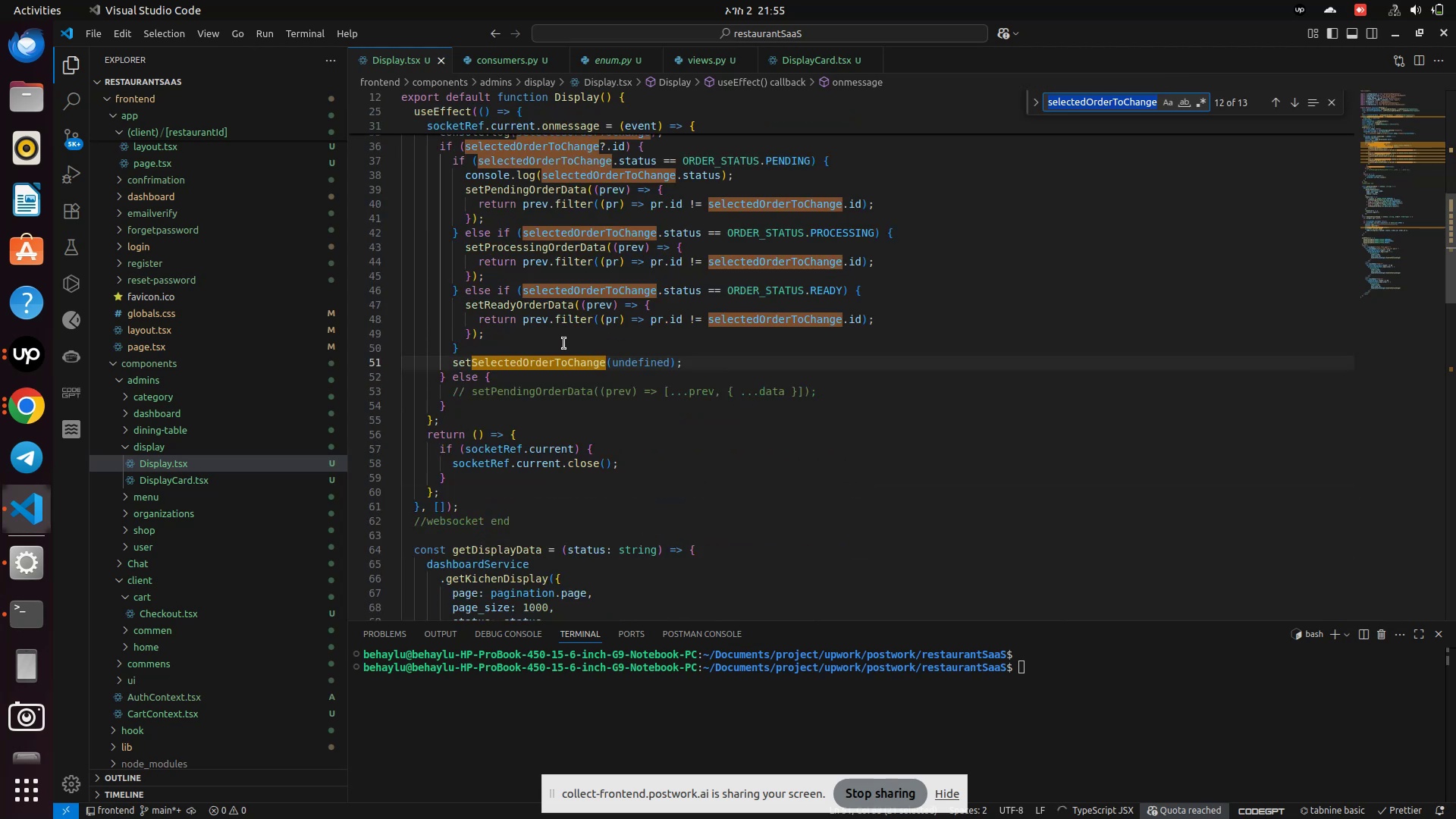 
key(Enter)
 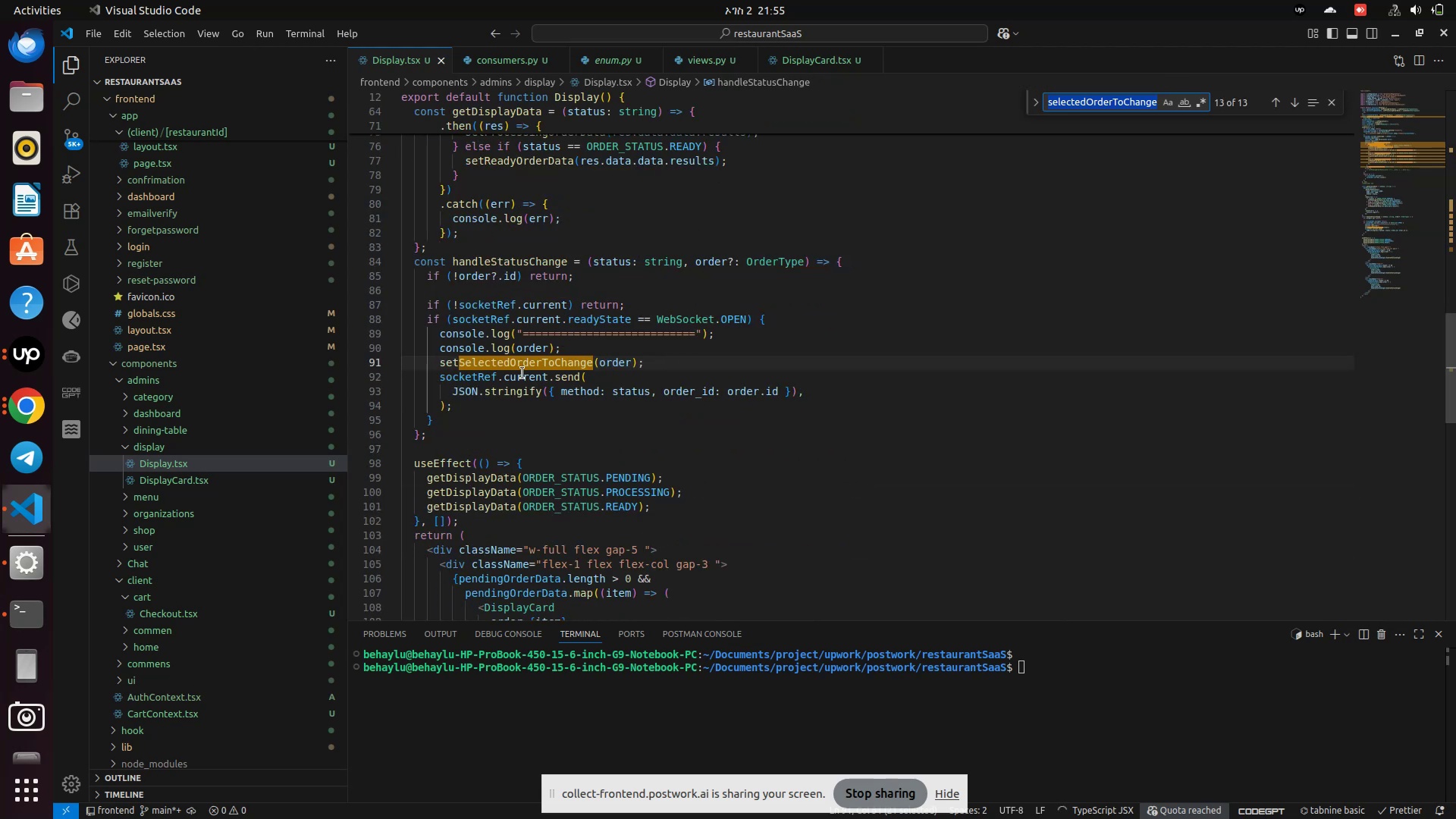 
wait(6.25)
 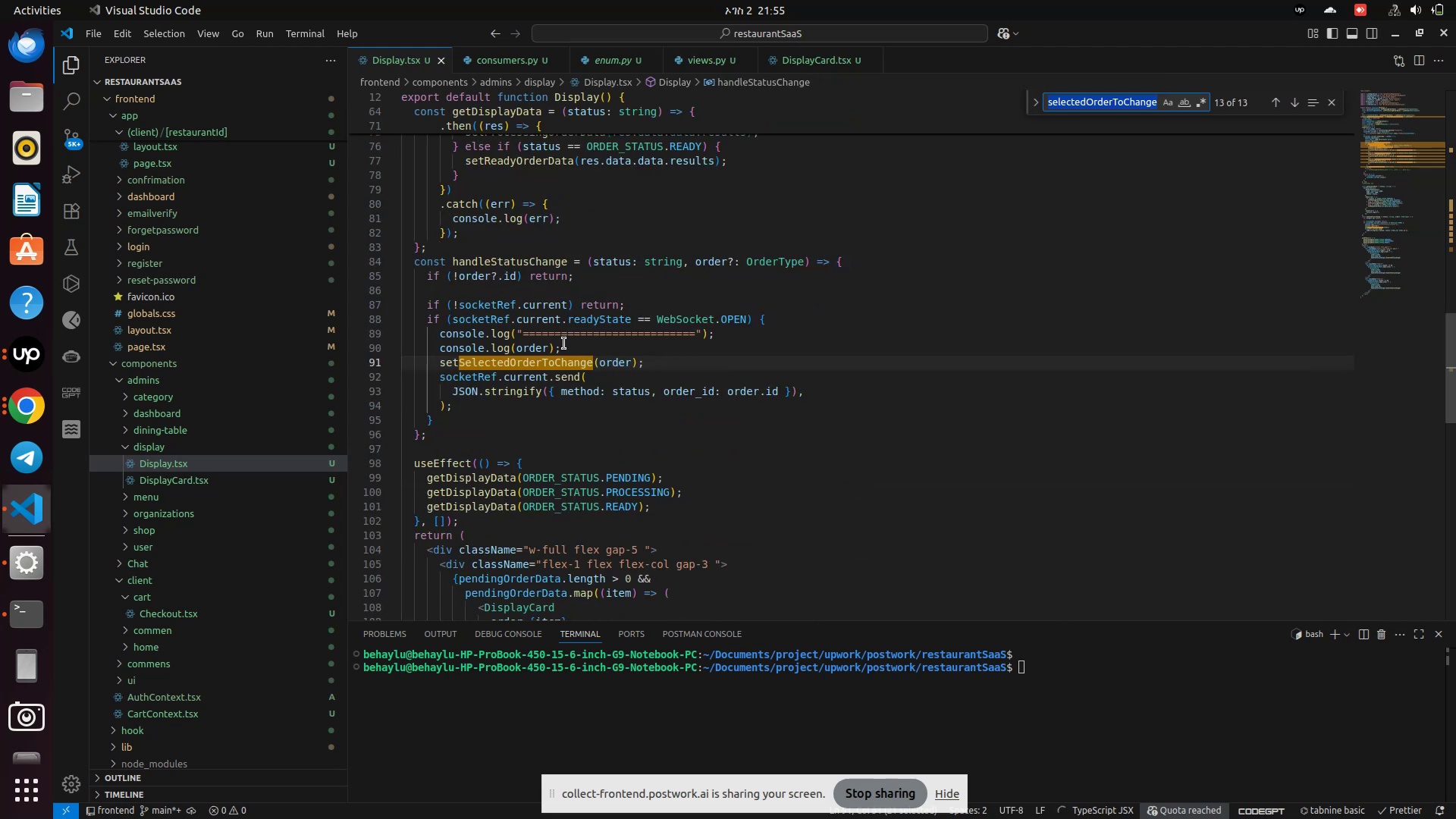 
scroll: coordinate [529, 461], scroll_direction: down, amount: 5.0
 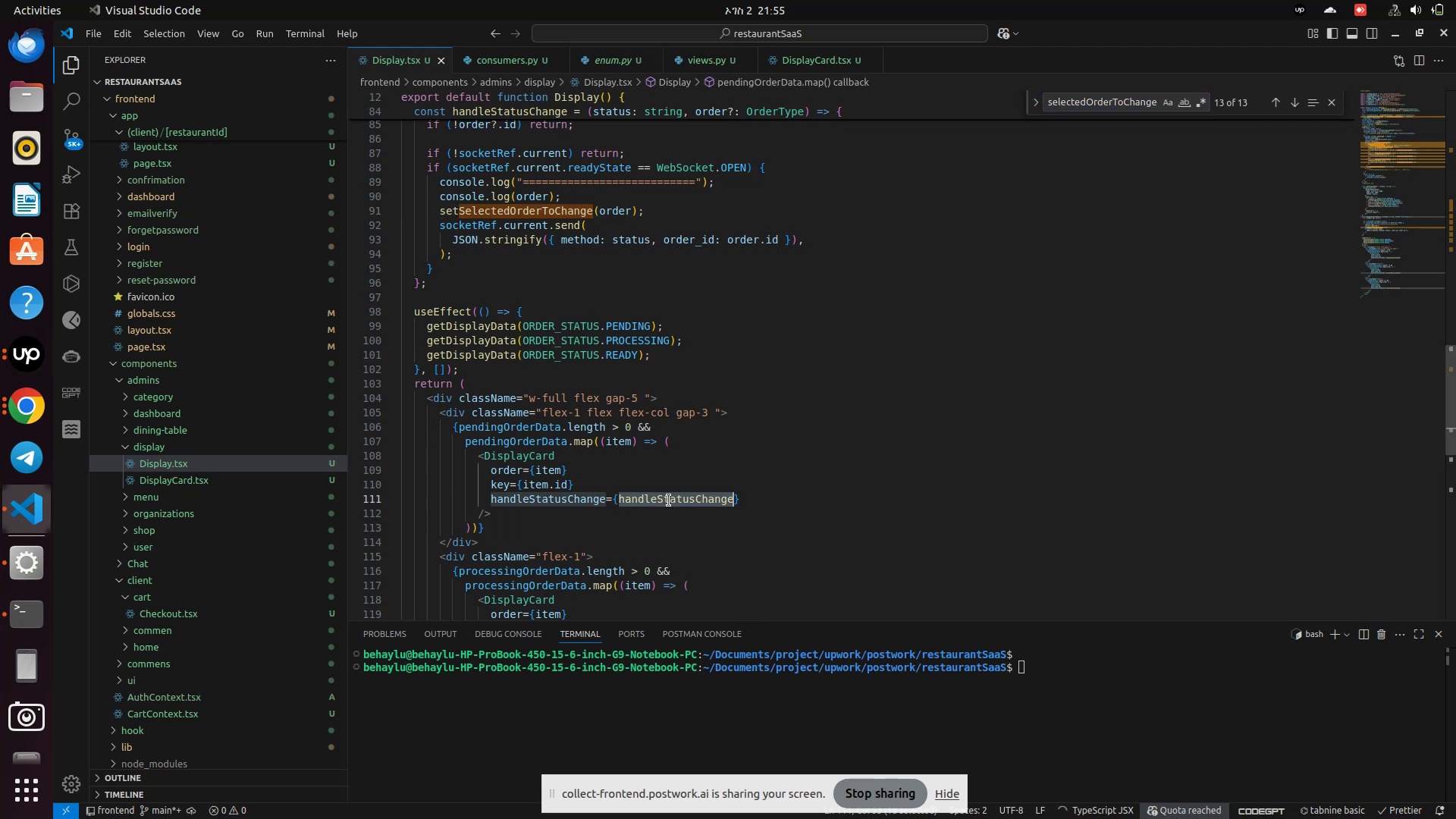 
scroll: coordinate [669, 500], scroll_direction: up, amount: 2.0
 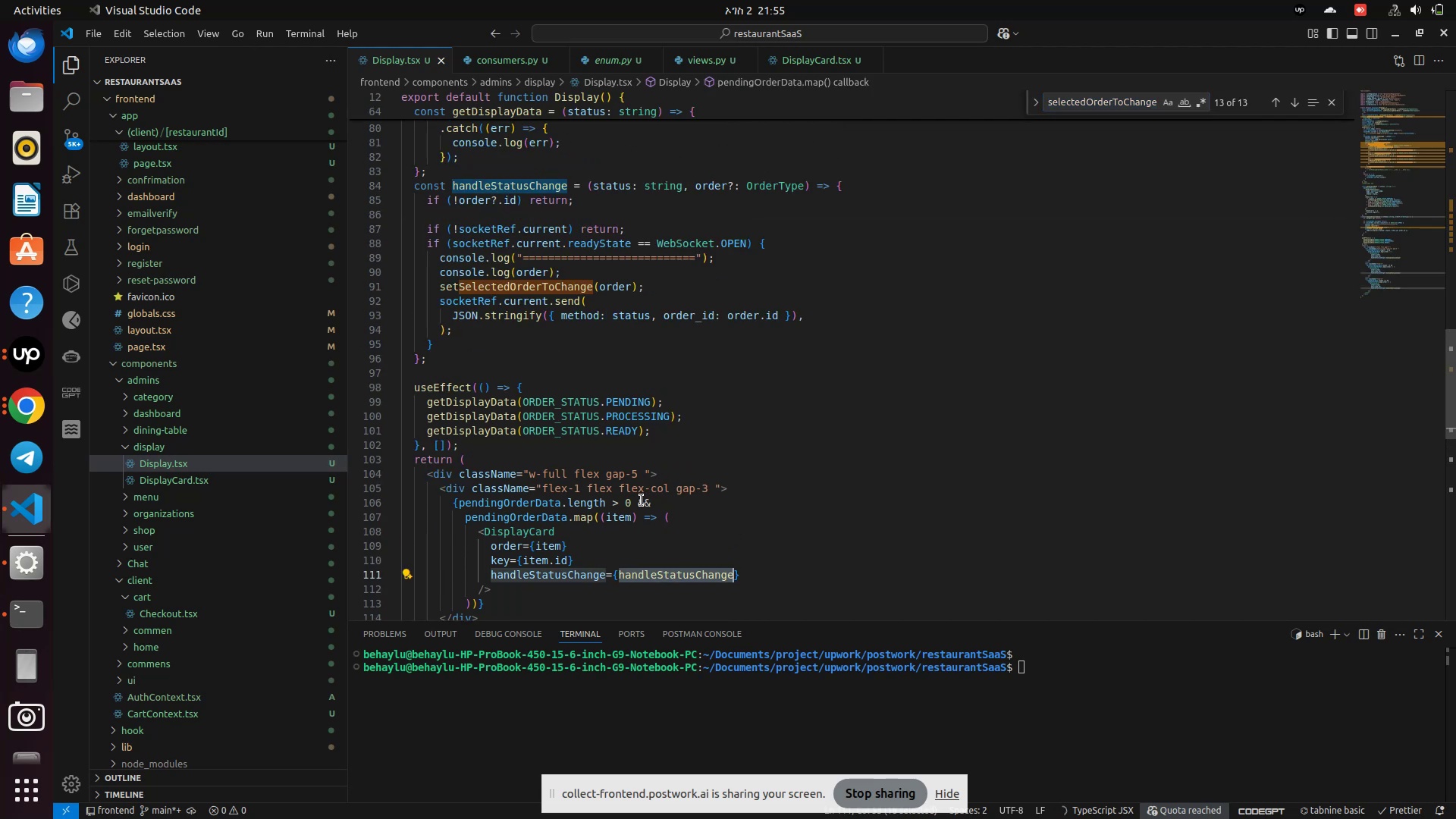 
wait(7.29)
 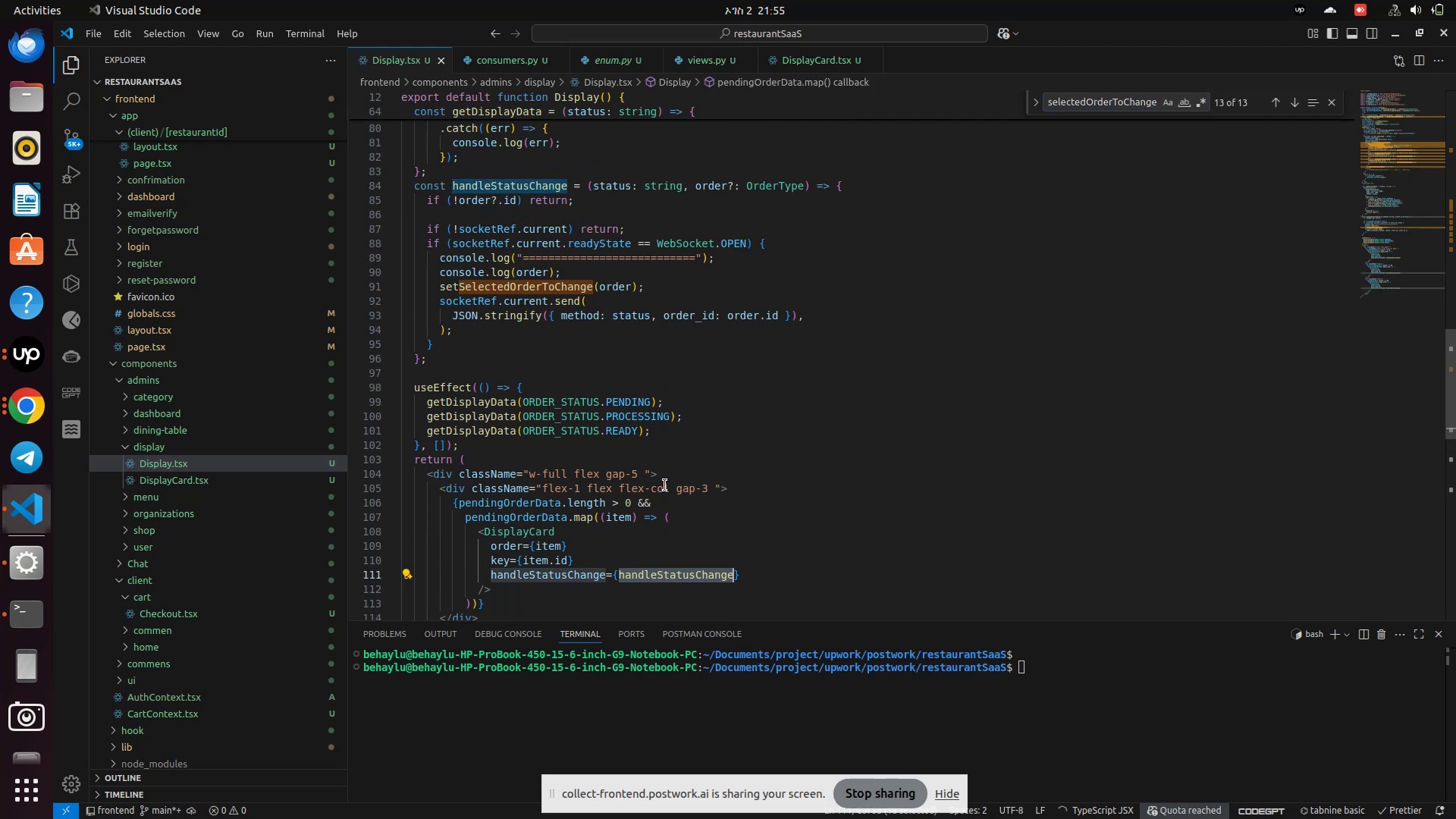 
left_click([8, 403])
 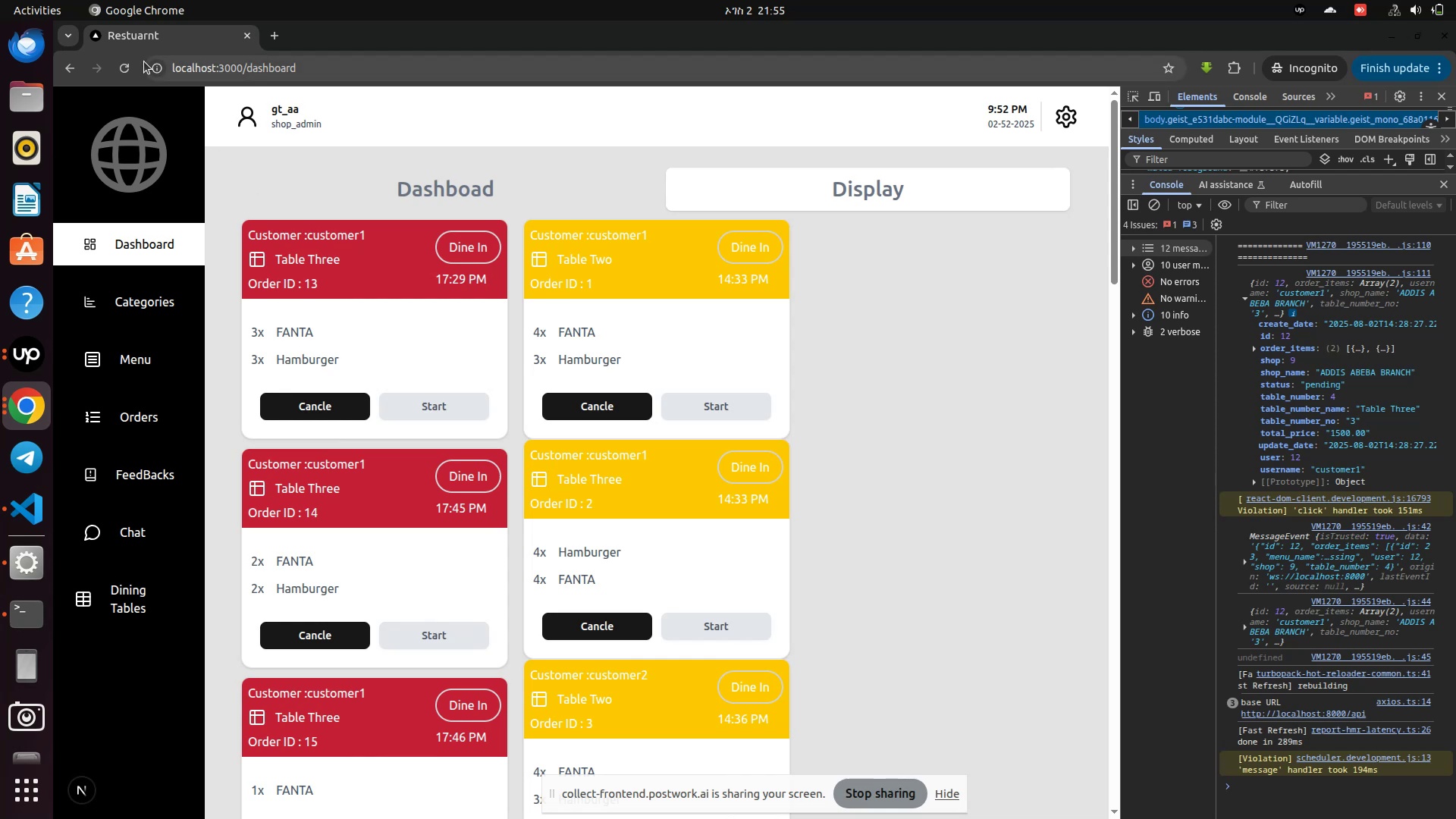 
left_click([124, 74])
 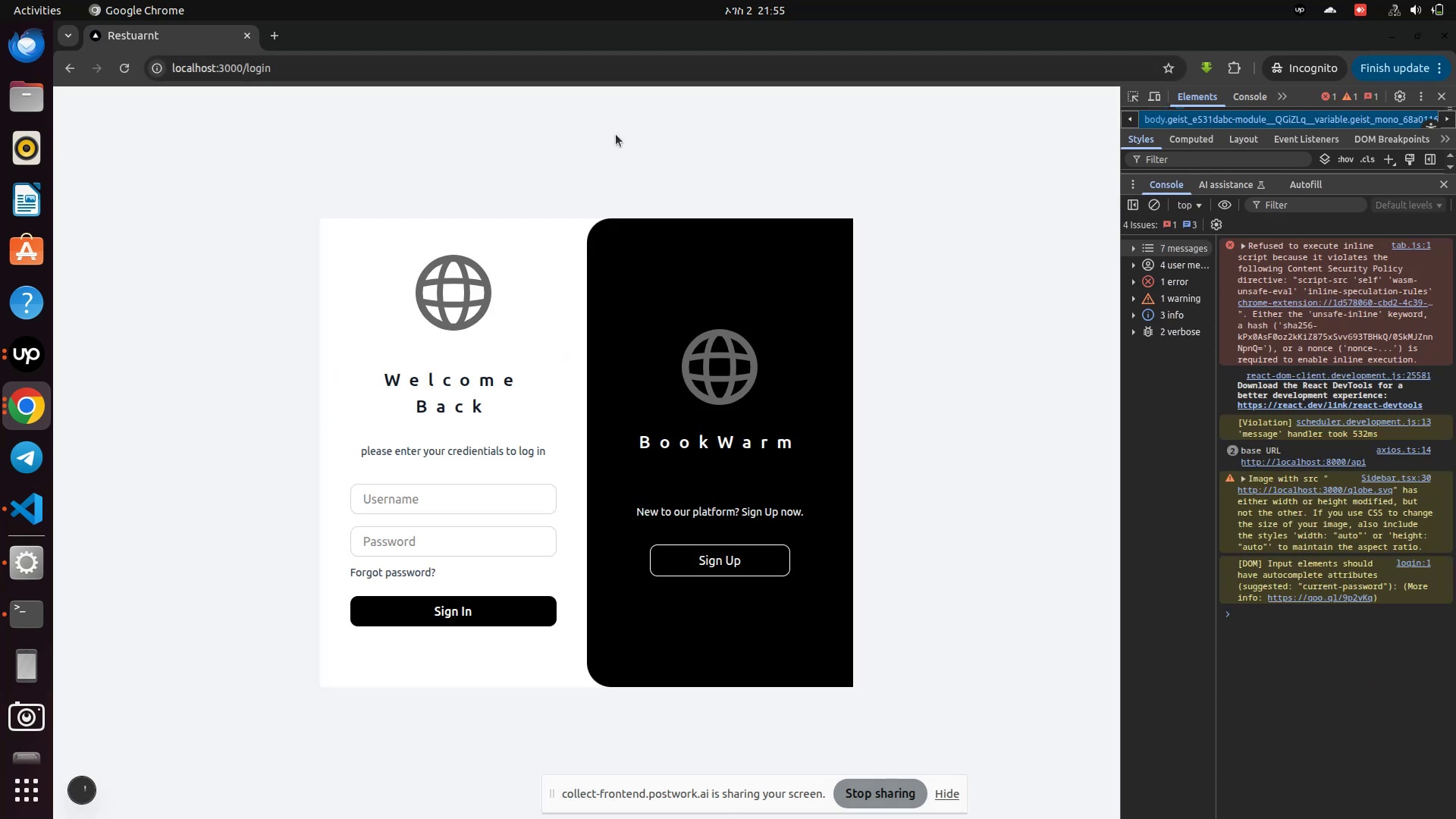 
wait(10.23)
 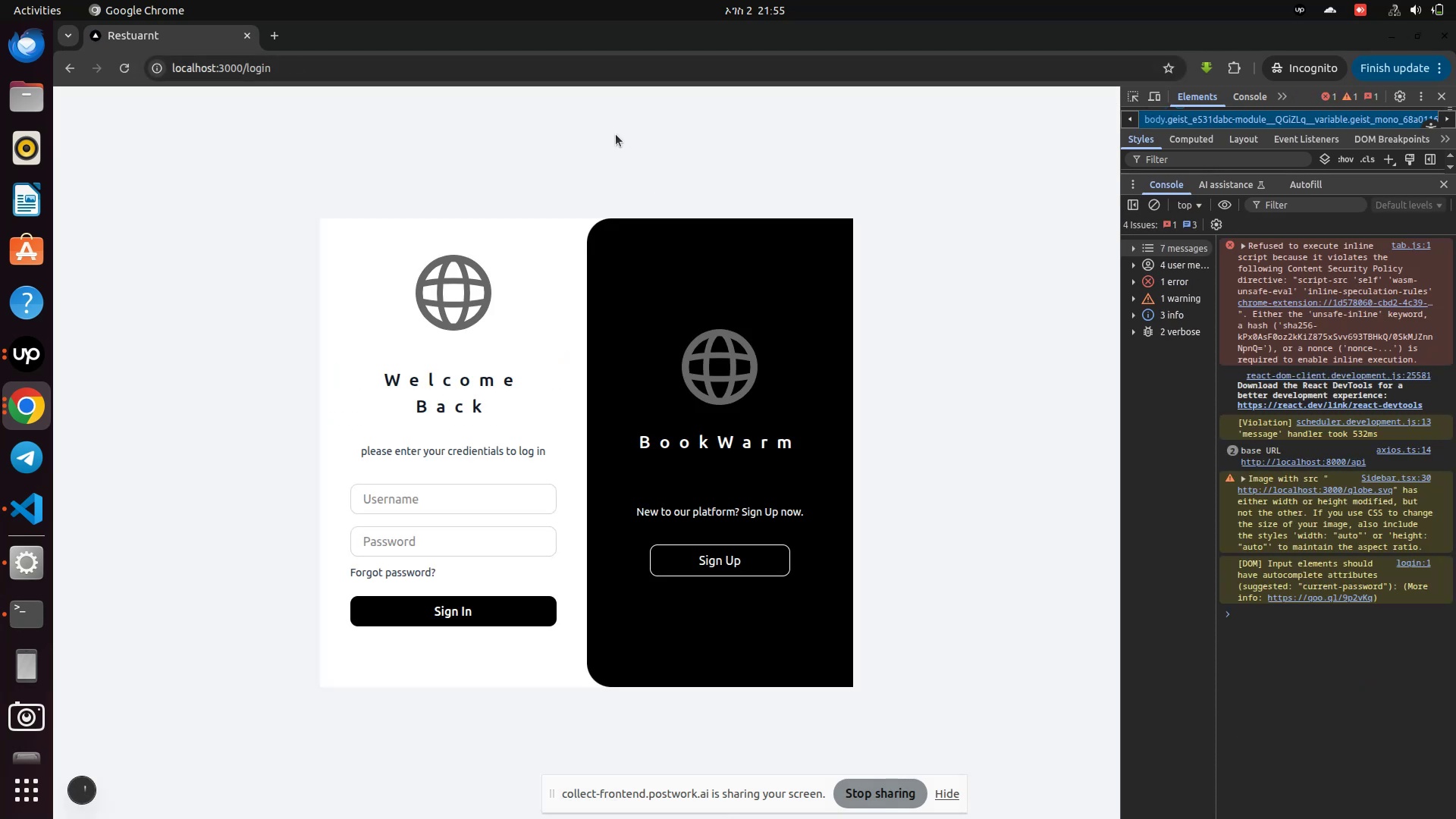 
left_click([852, 187])
 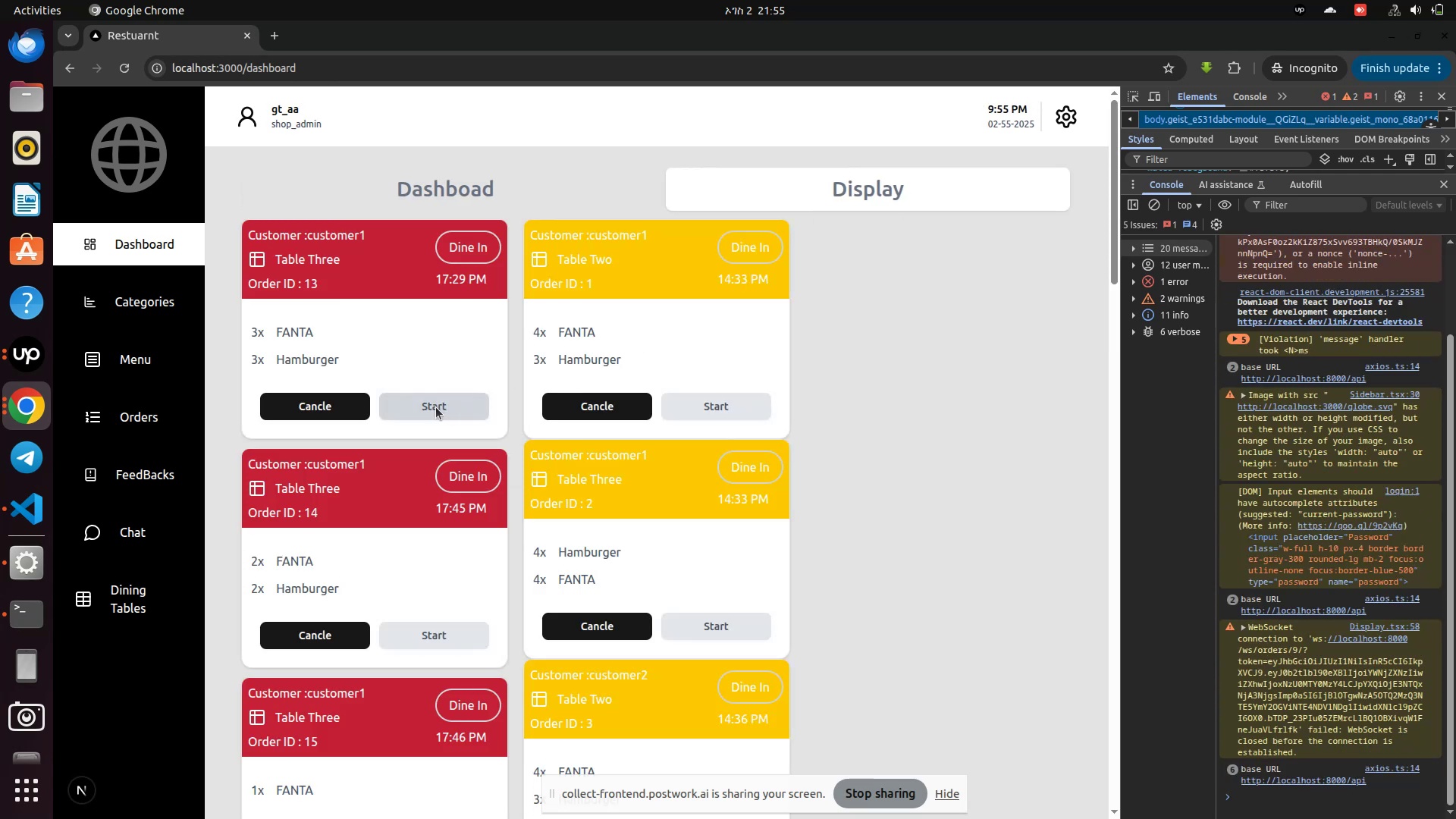 
left_click([436, 407])
 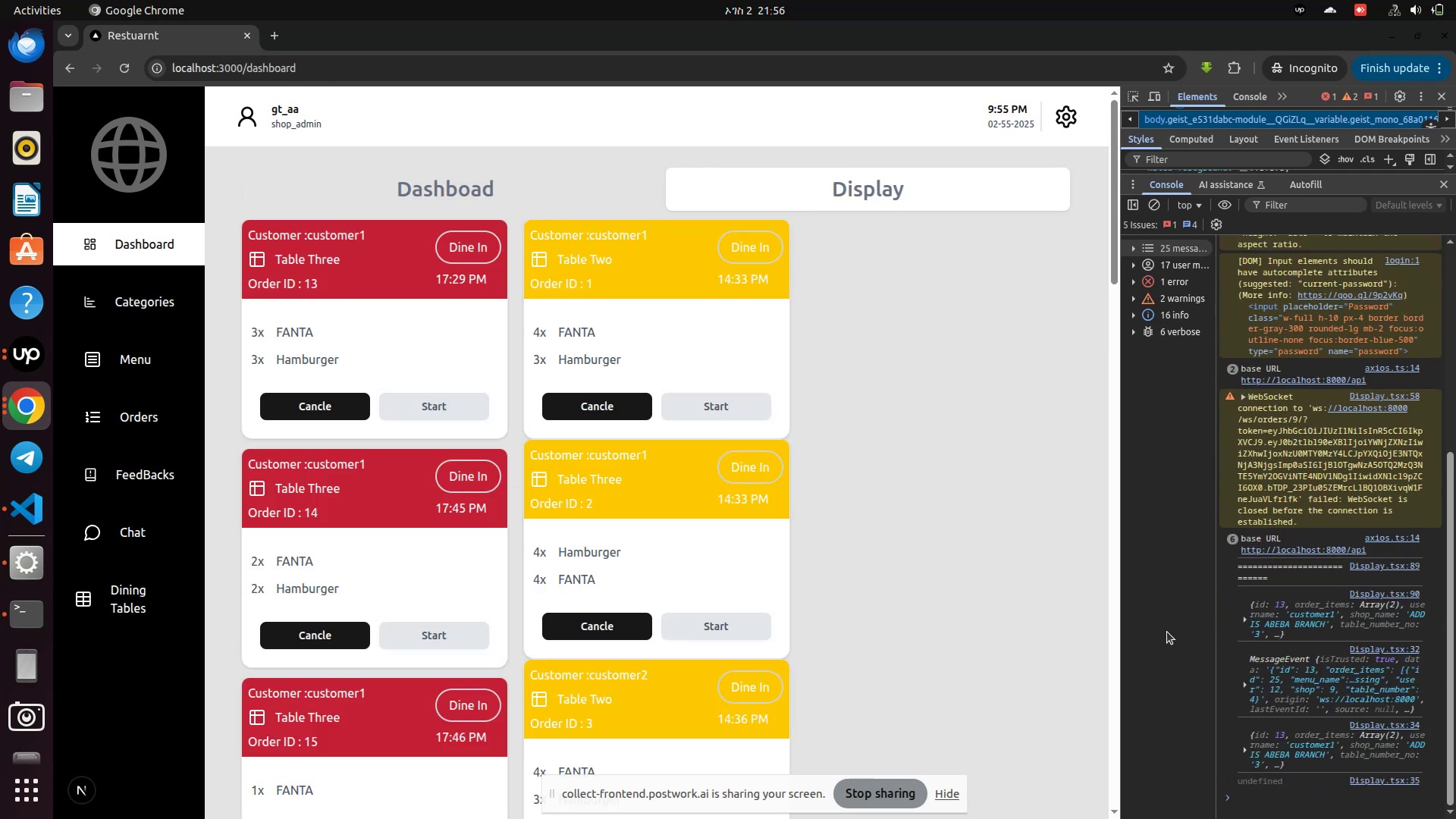 
wait(5.72)
 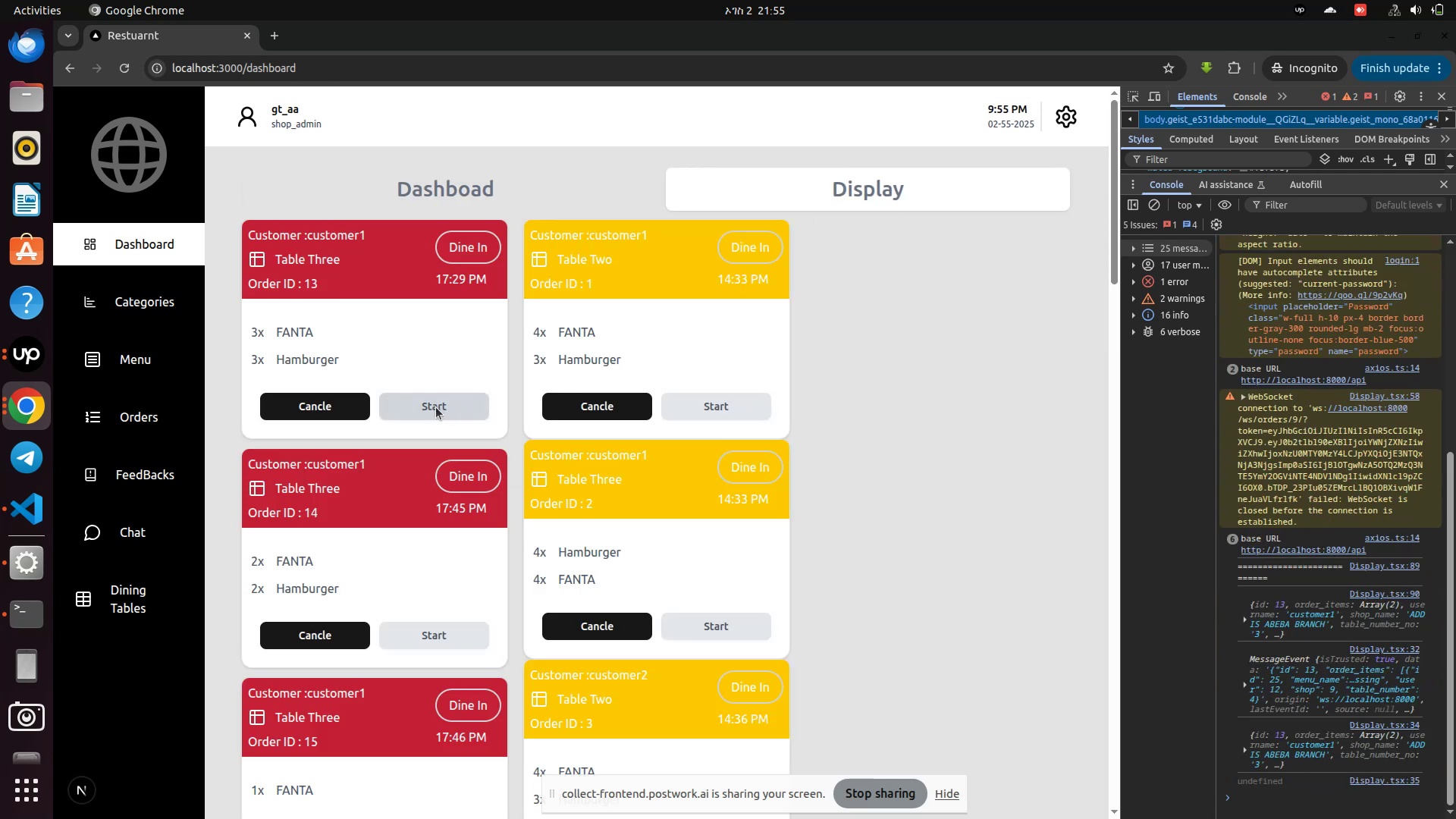 
left_click([1248, 619])
 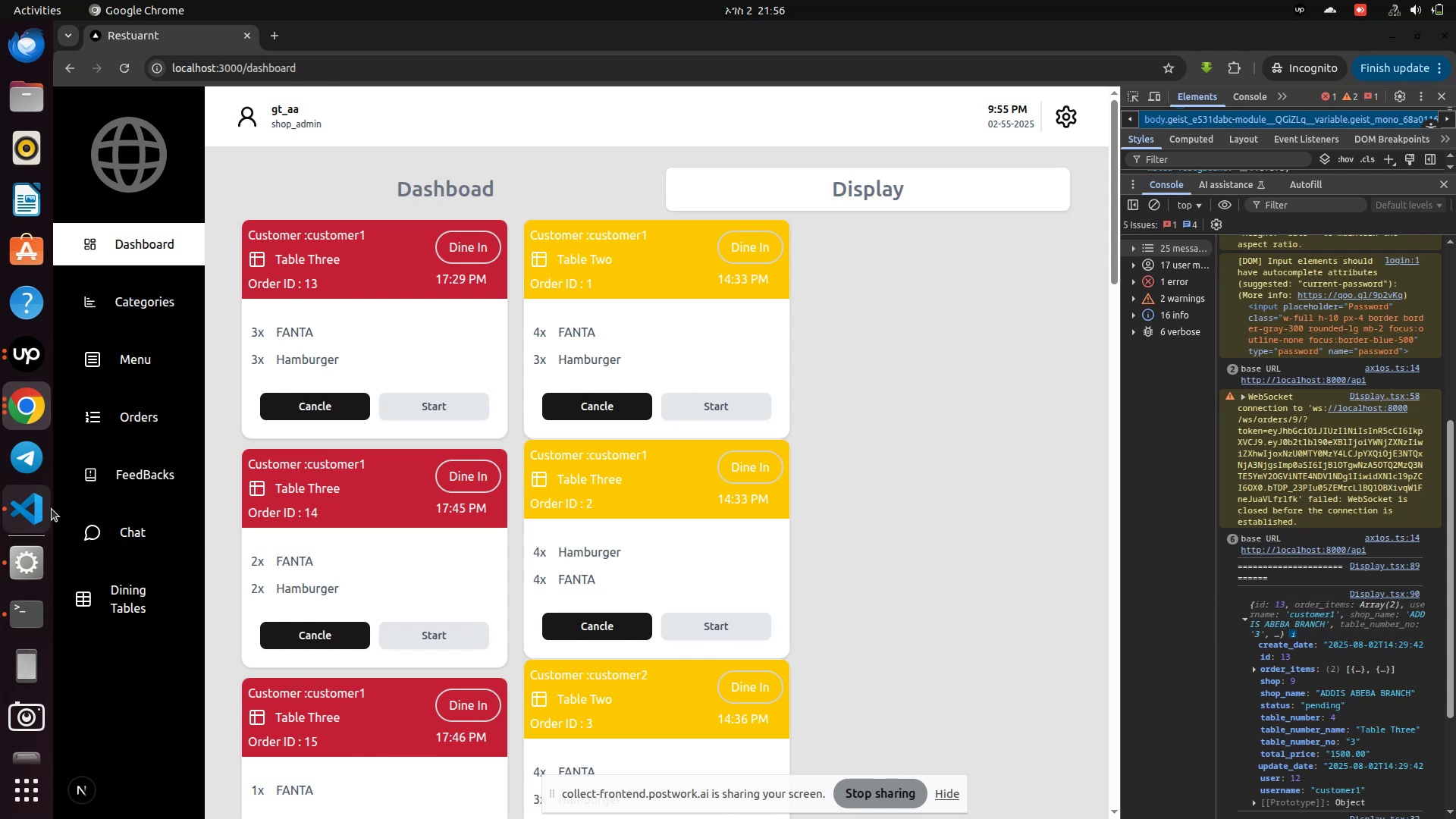 
left_click([30, 512])
 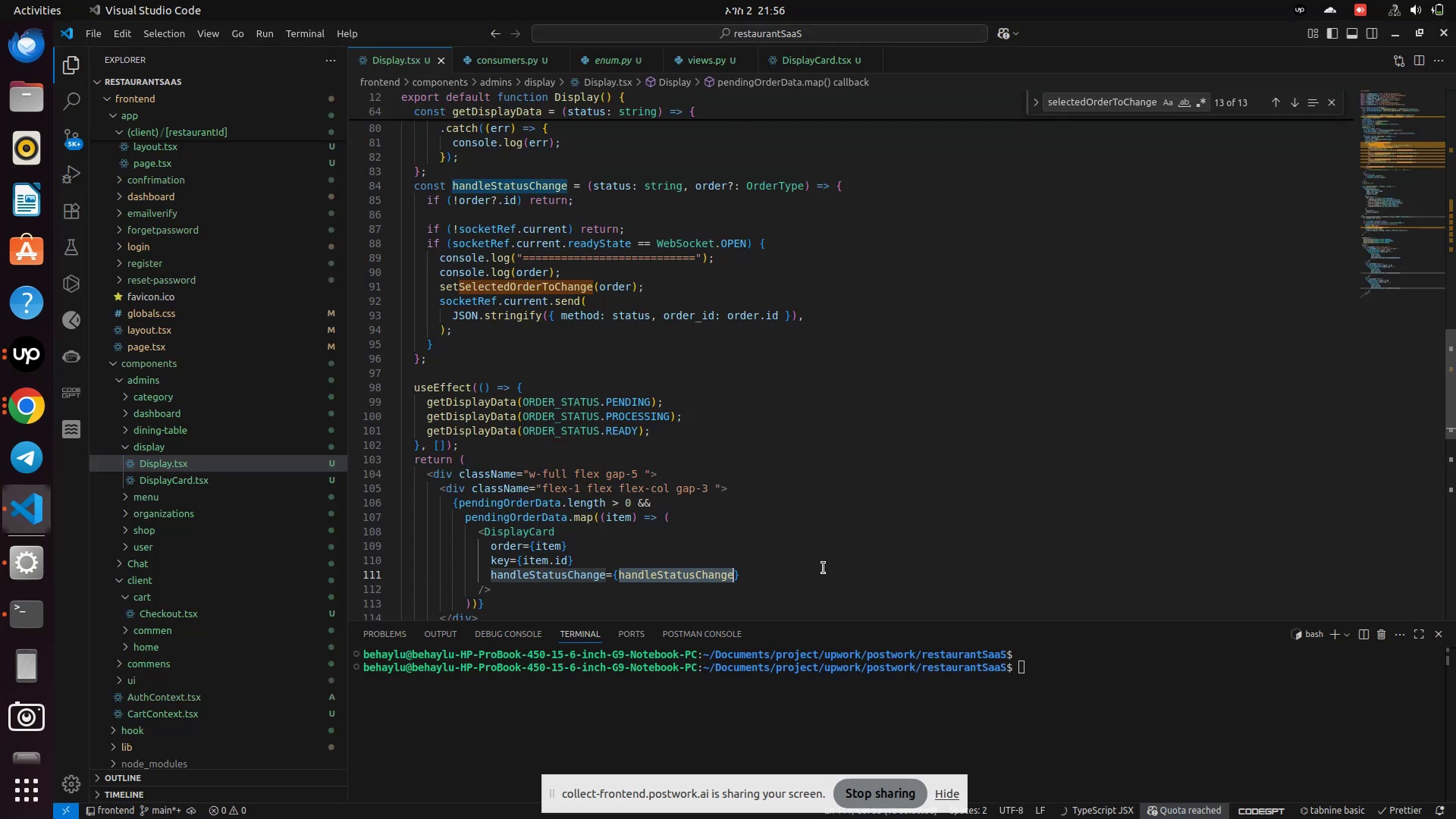 
wait(10.3)
 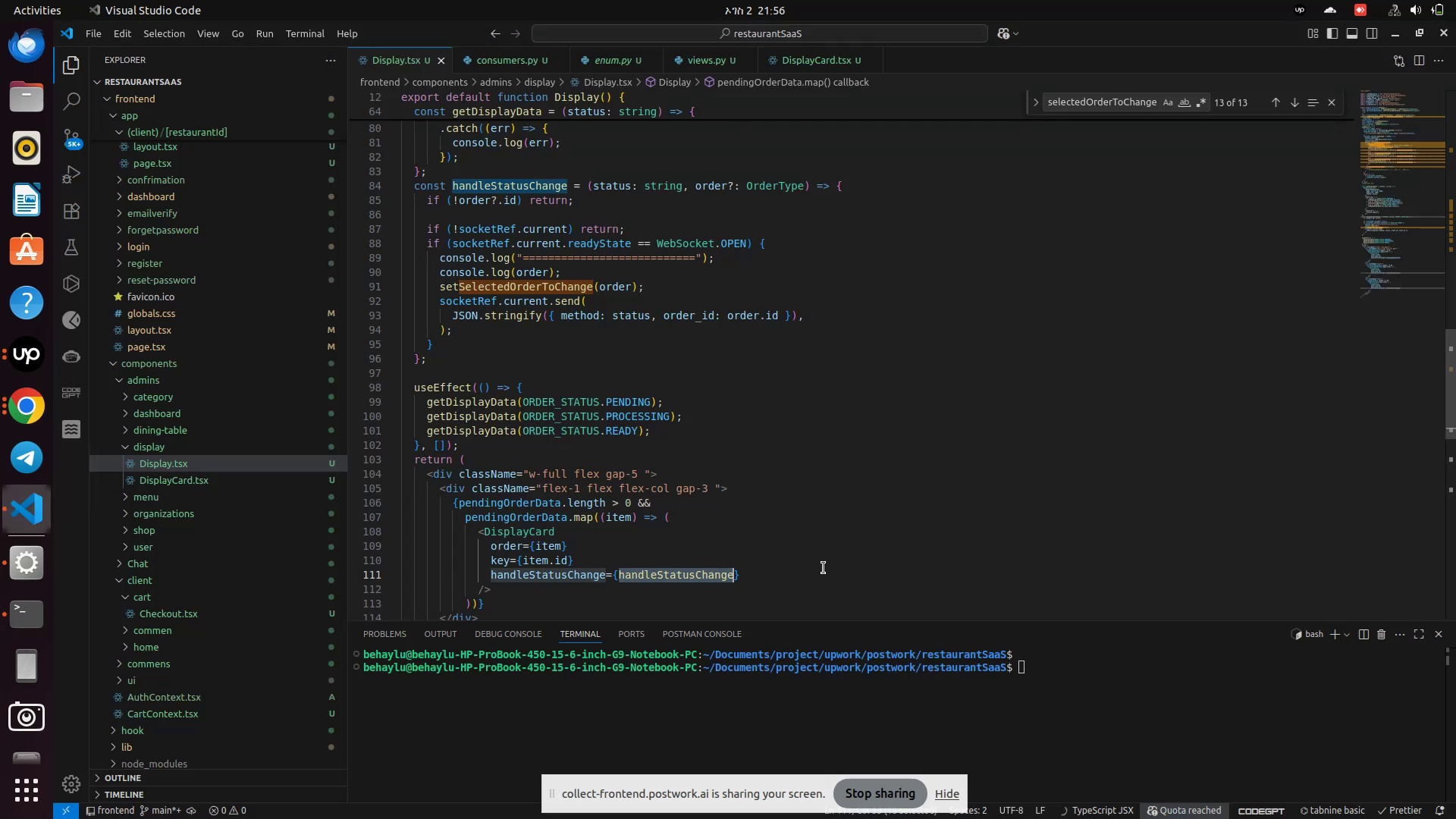 
scroll: coordinate [826, 568], scroll_direction: up, amount: 2.0
 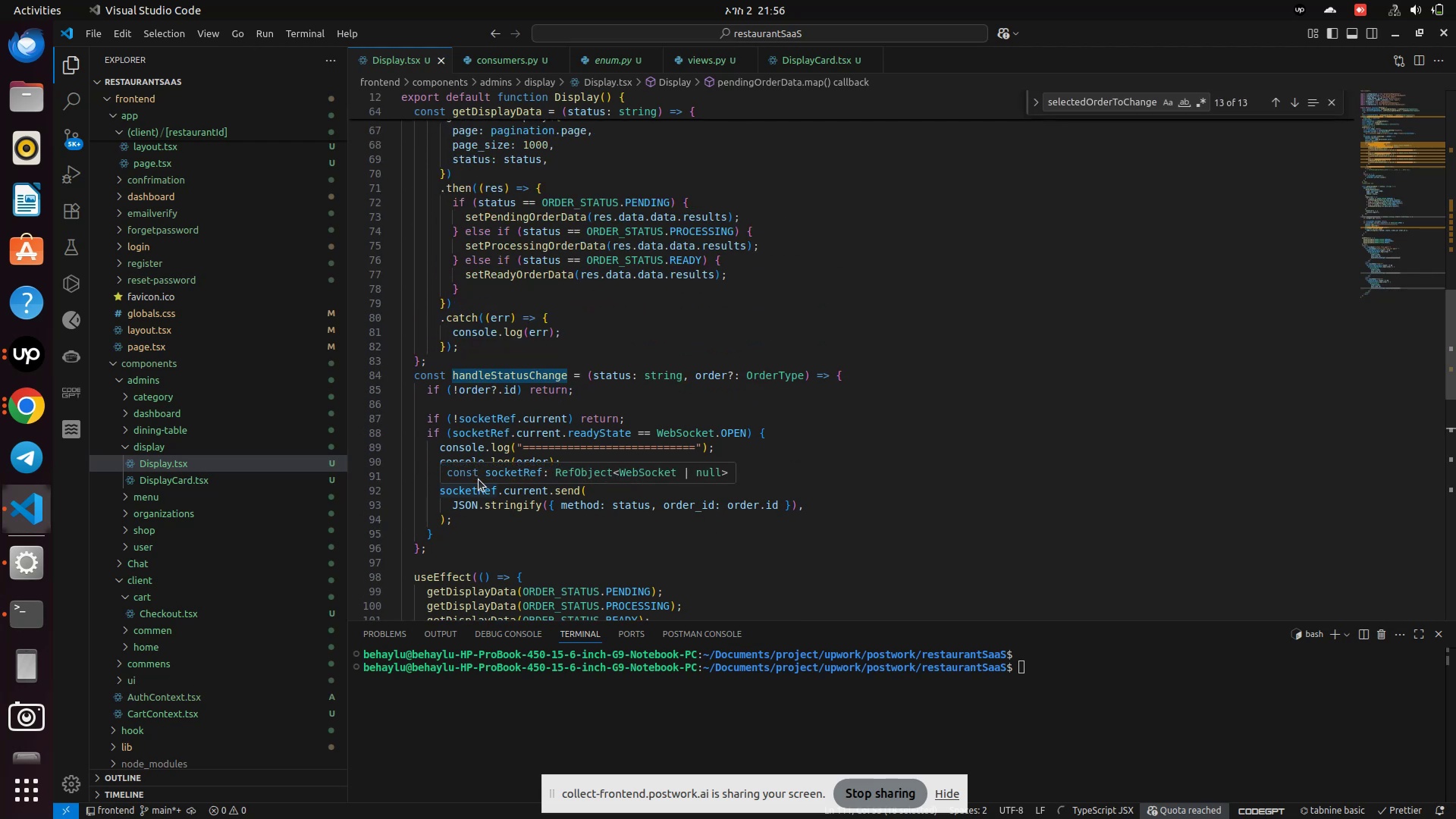 
left_click([428, 505])
 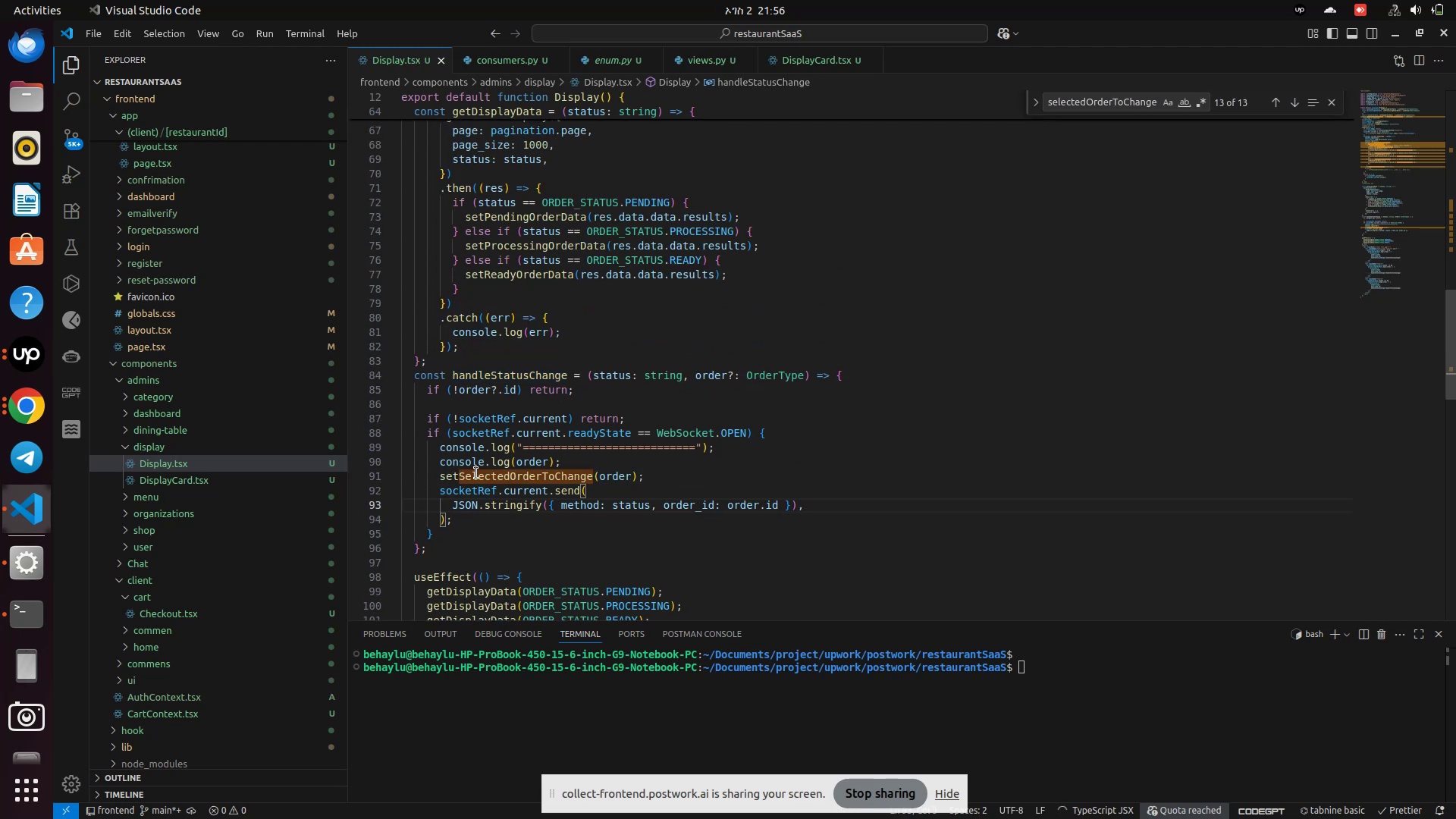 
left_click([476, 473])
 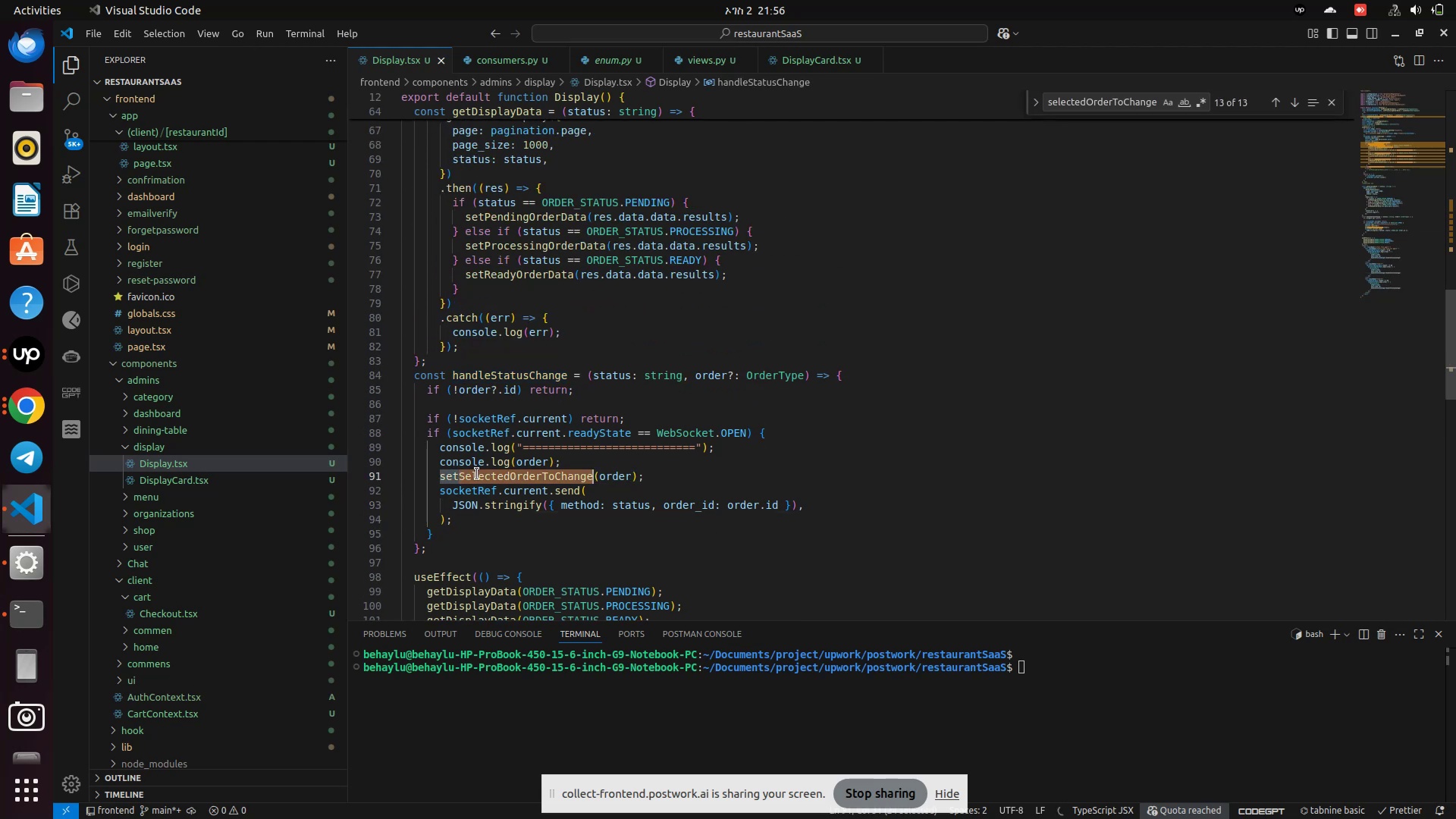 
key(Control+F)
 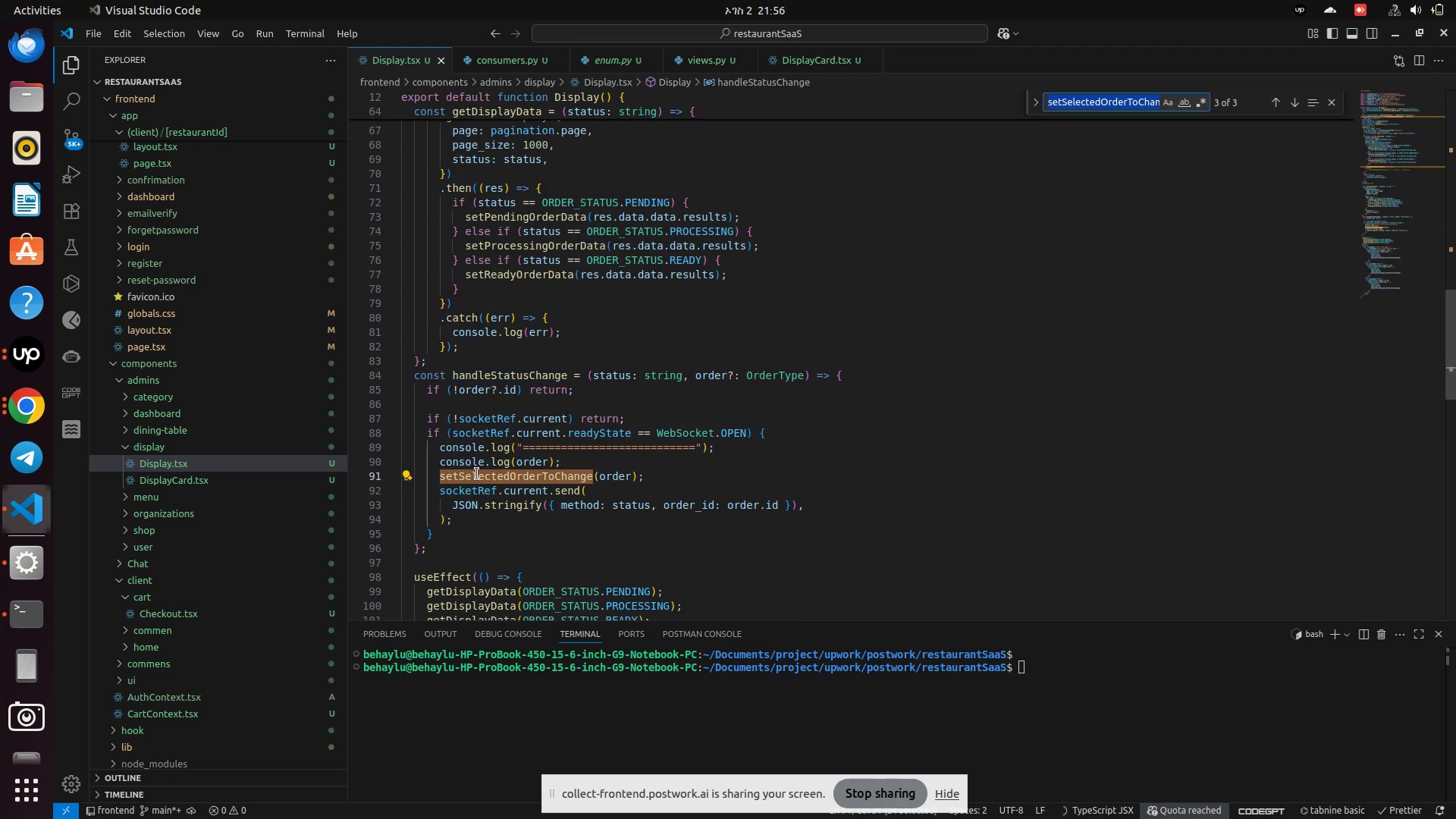 
key(Enter)
 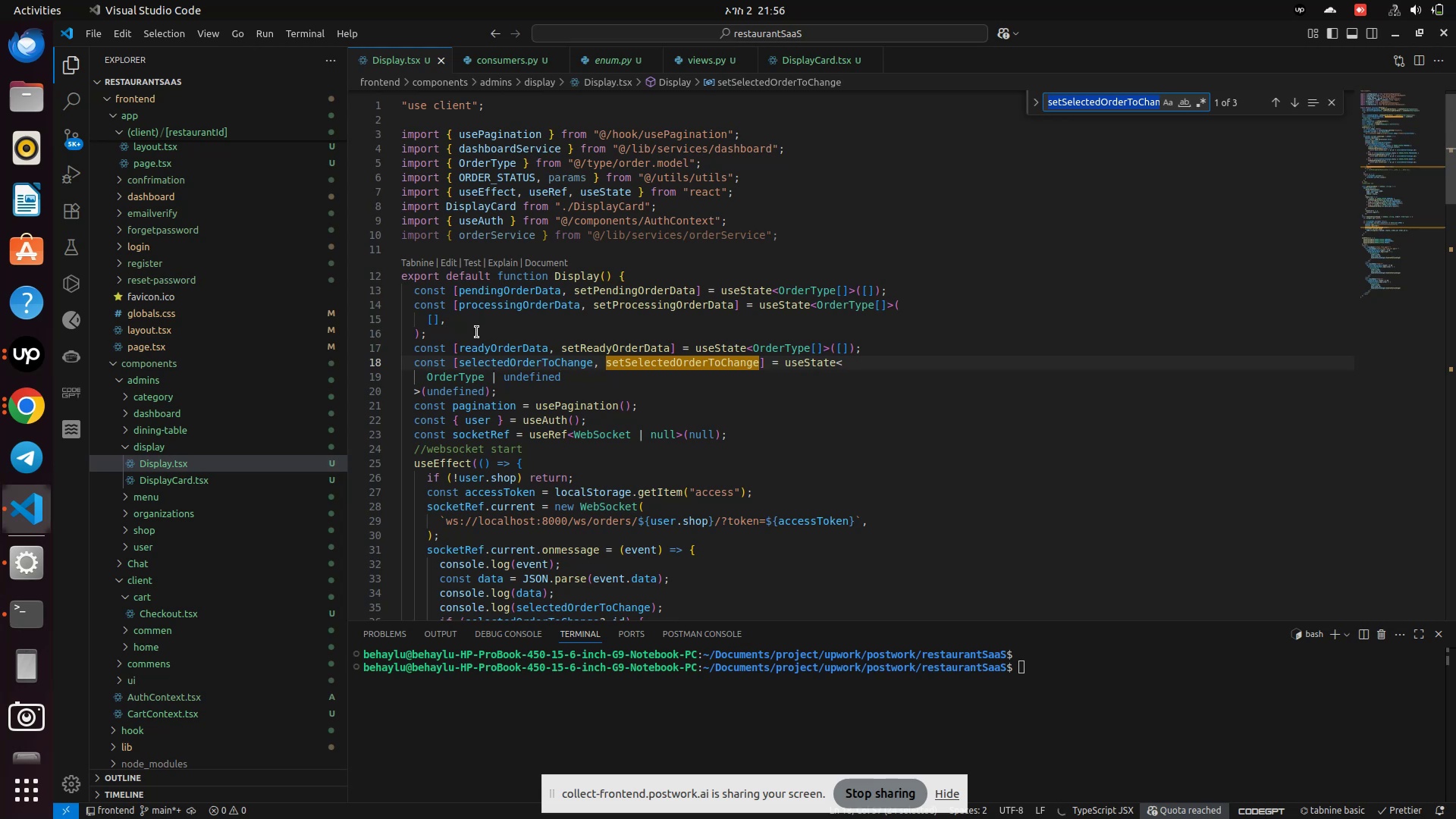 
wait(5.08)
 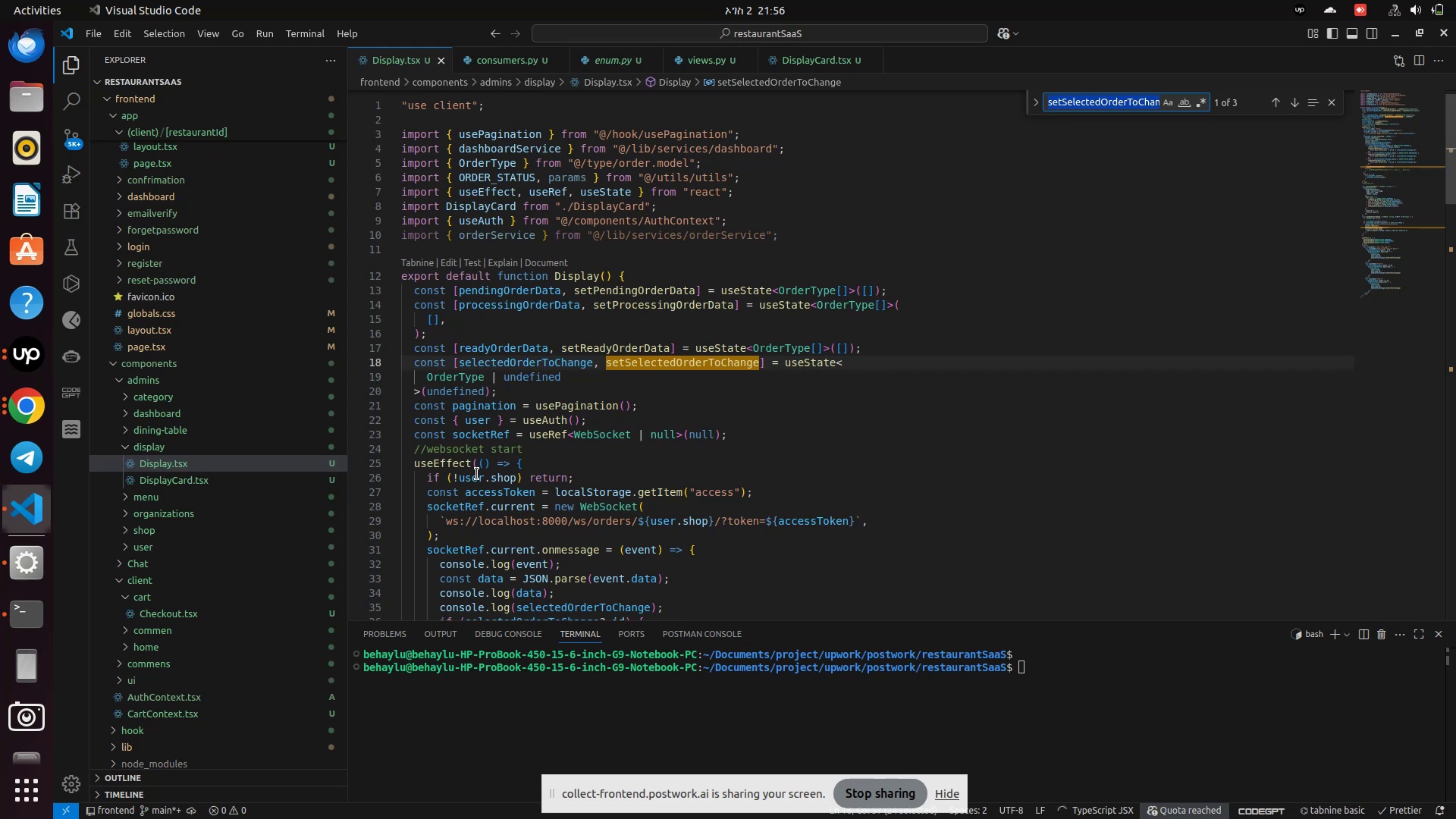 
left_click([495, 363])
 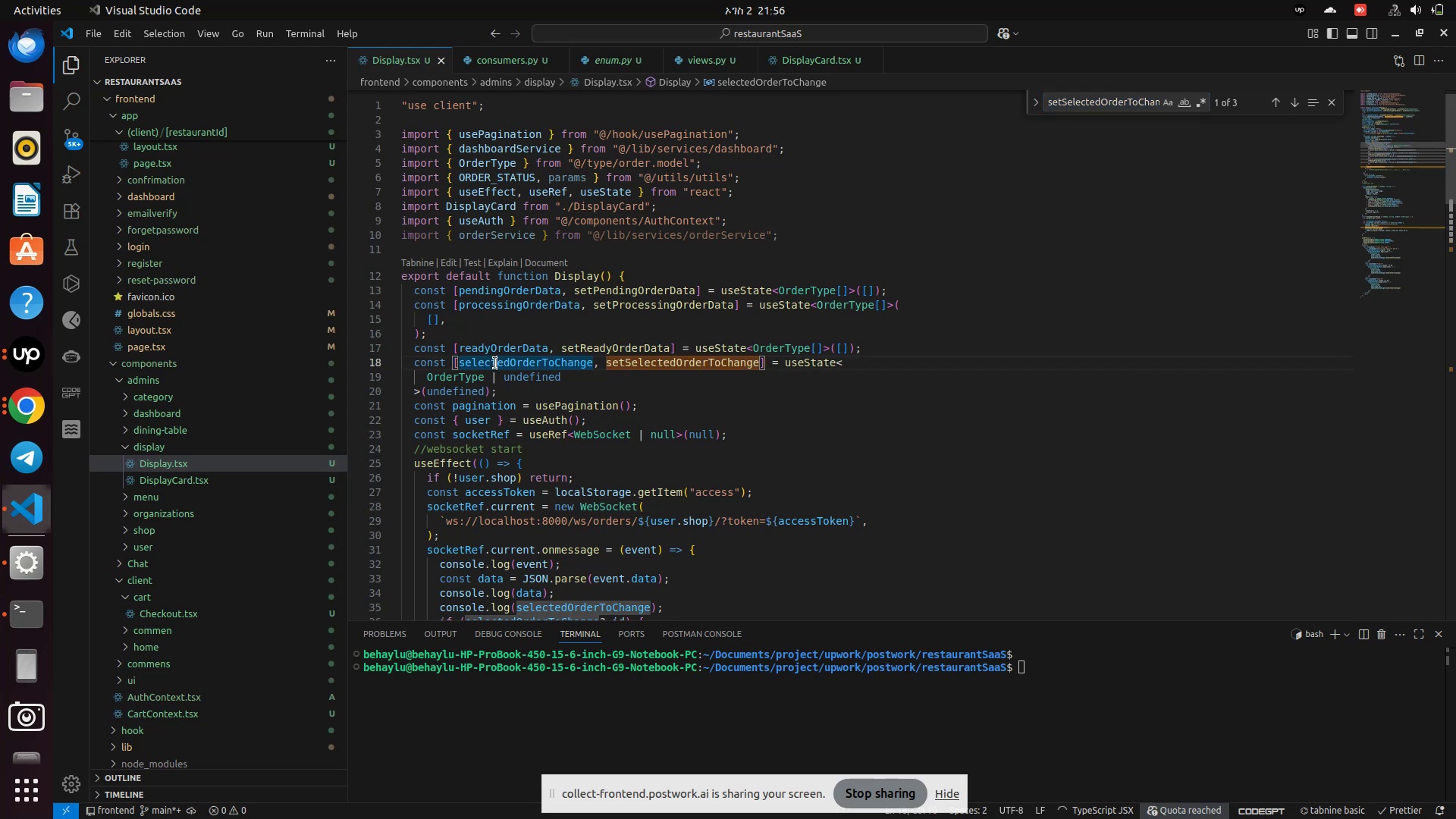 
left_click([495, 363])
 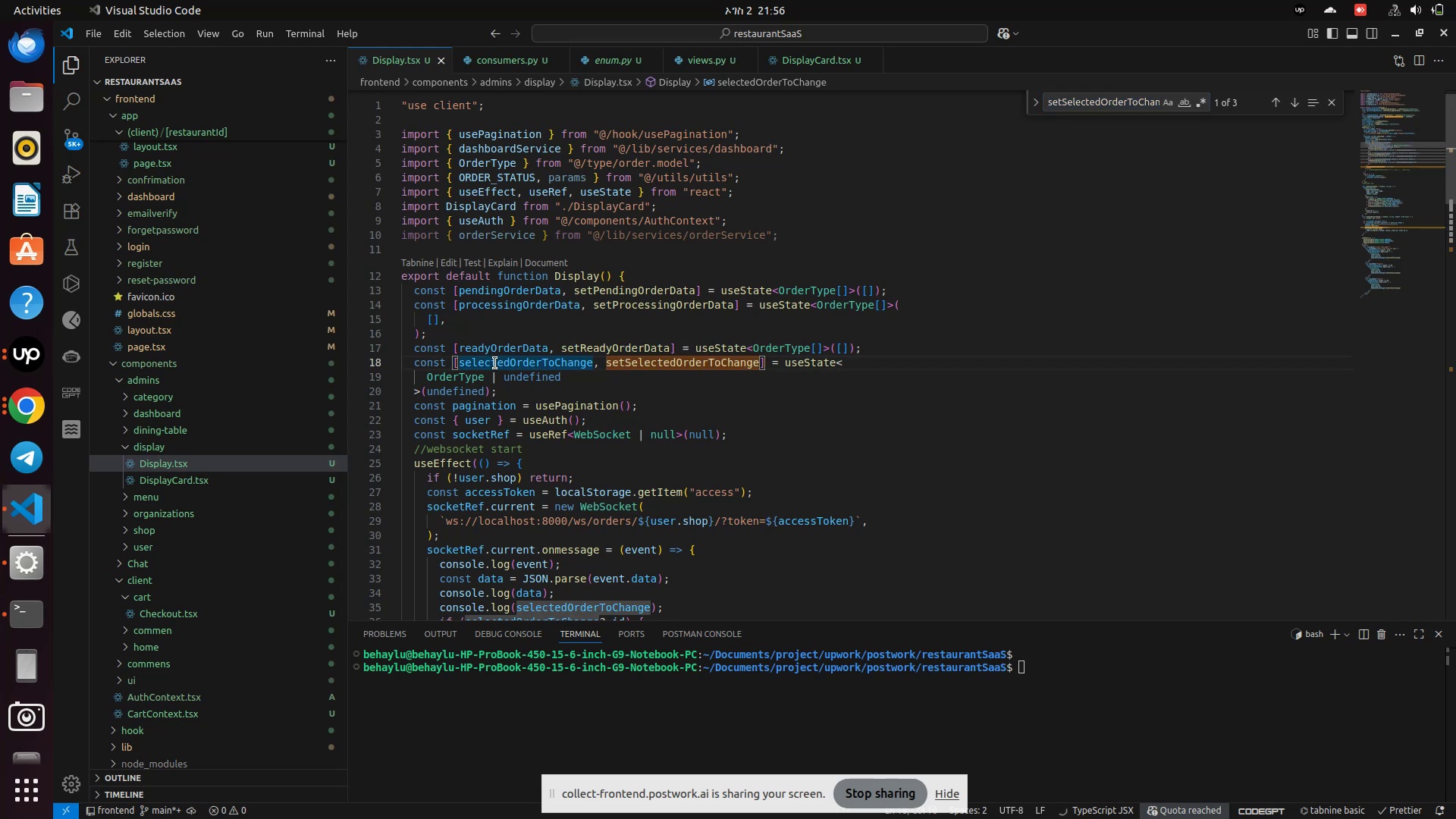 
left_click([495, 363])
 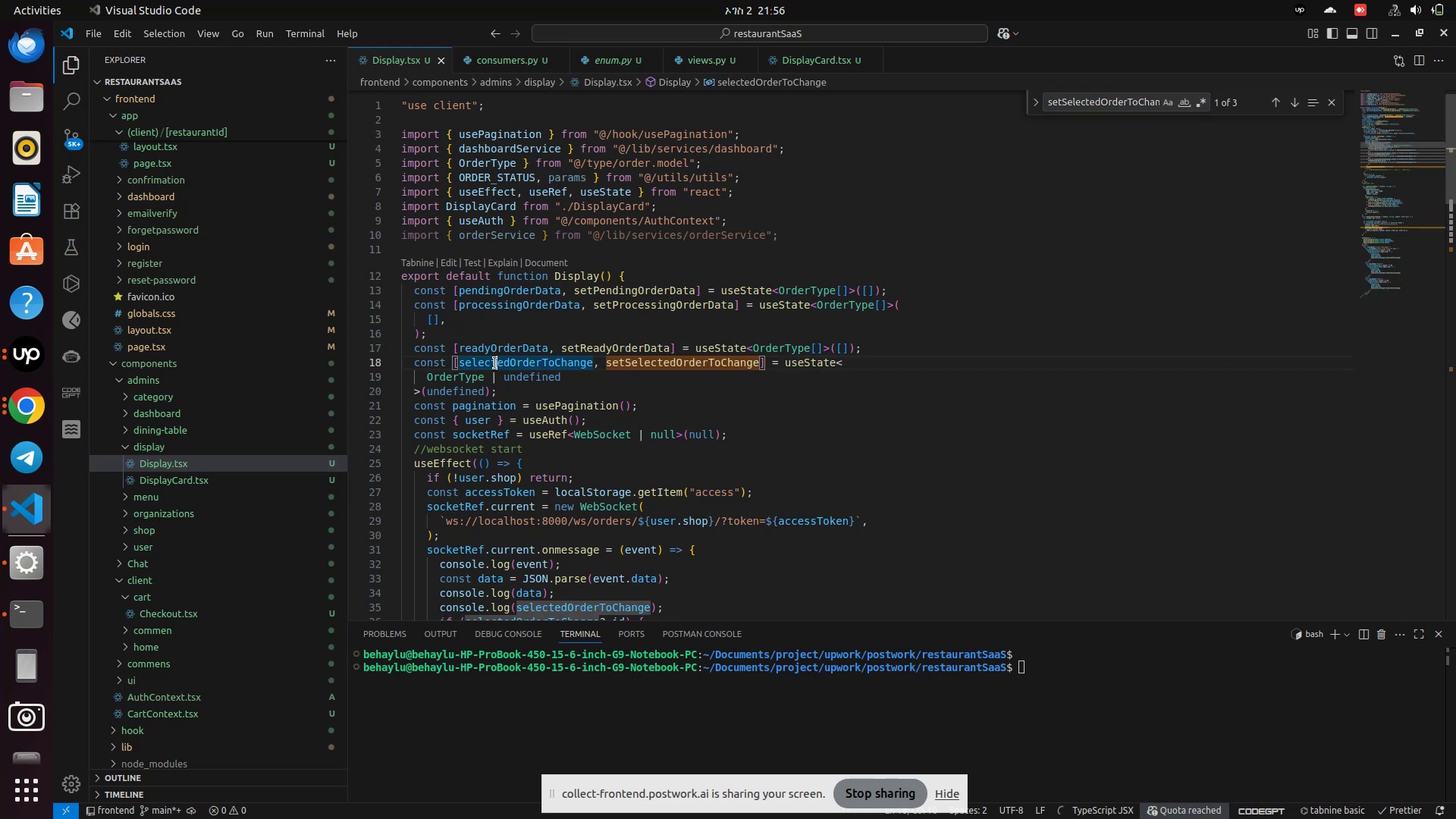 
left_click([495, 363])
 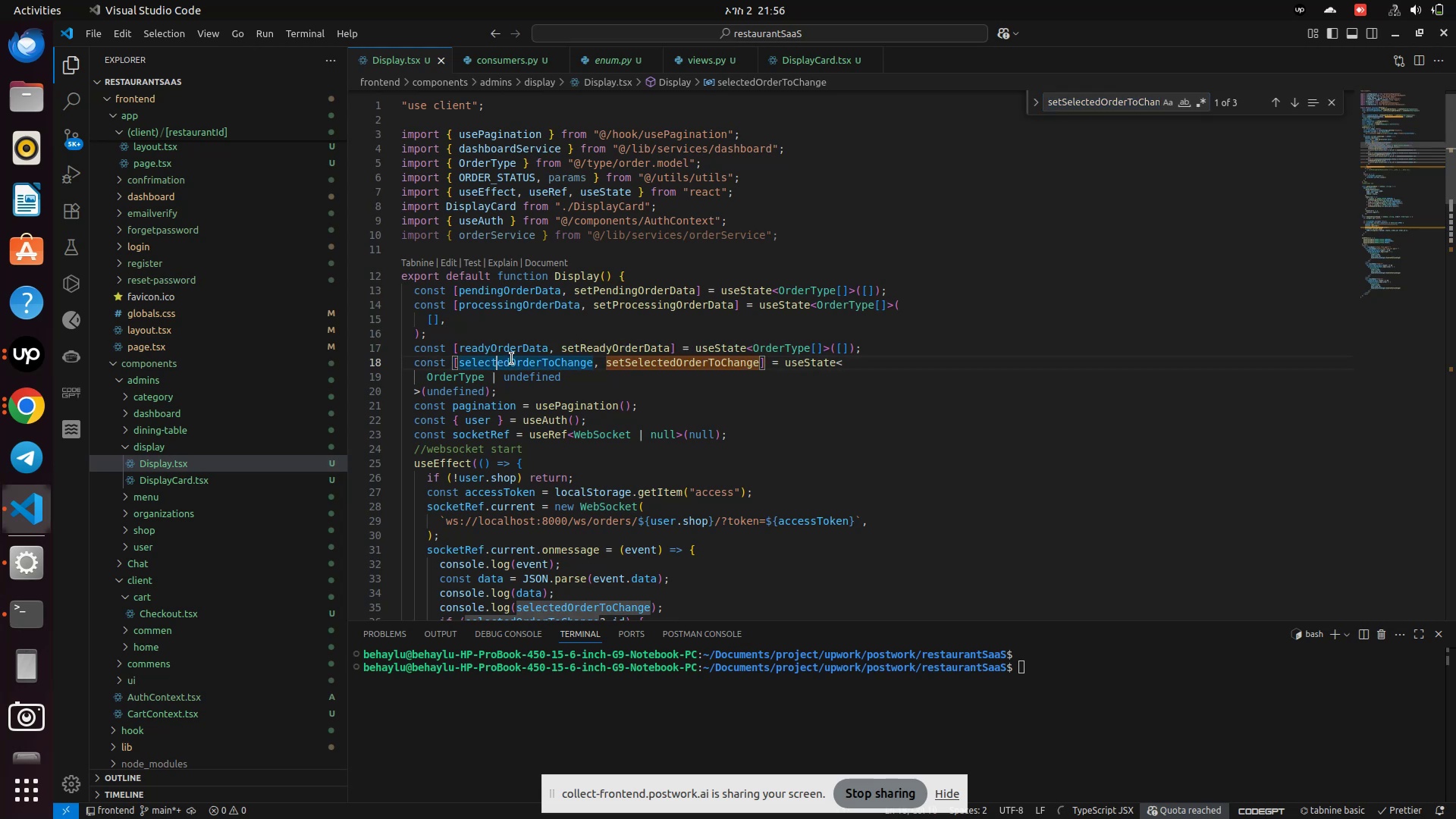 
double_click([512, 359])
 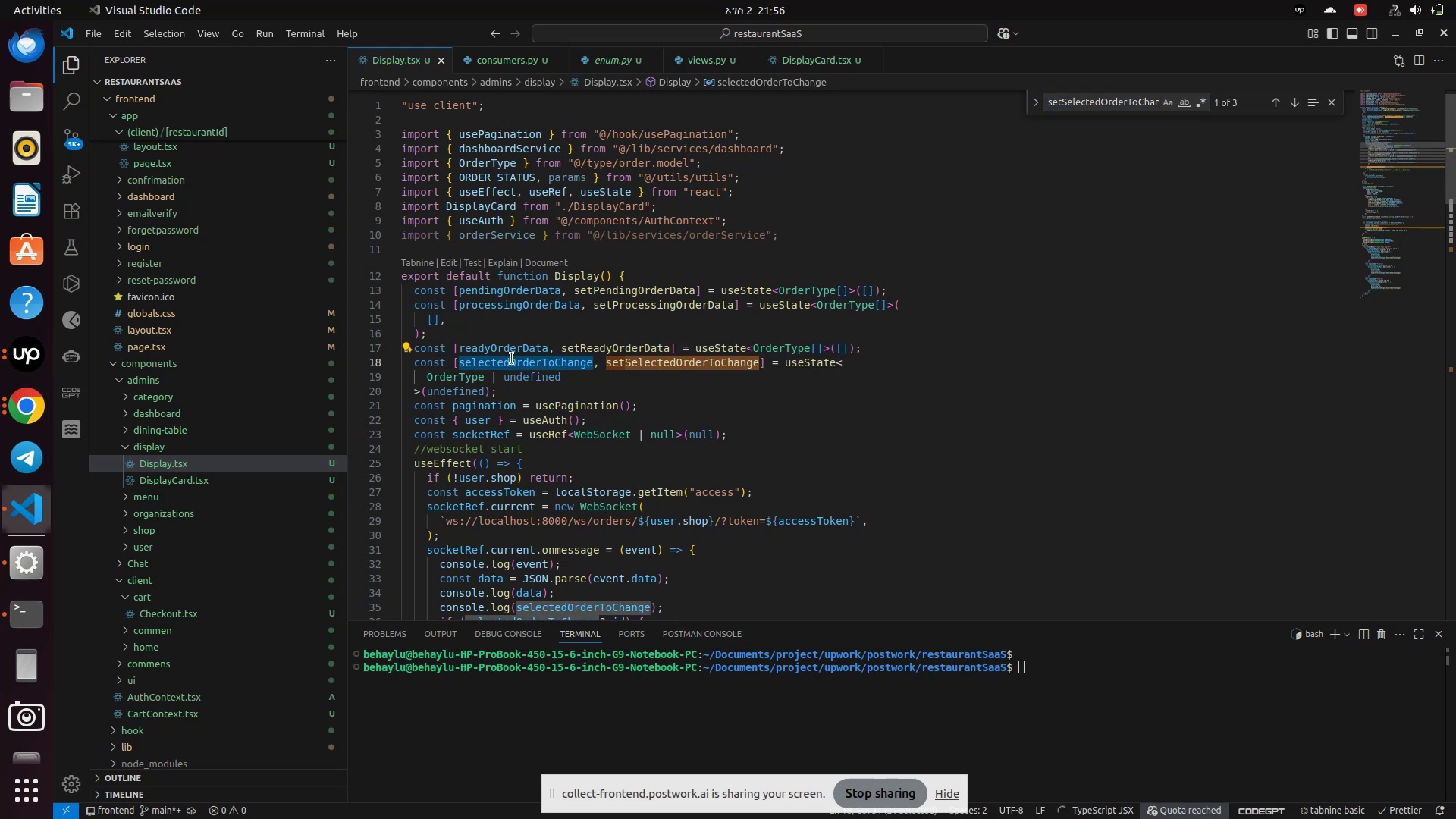 
type(order)
 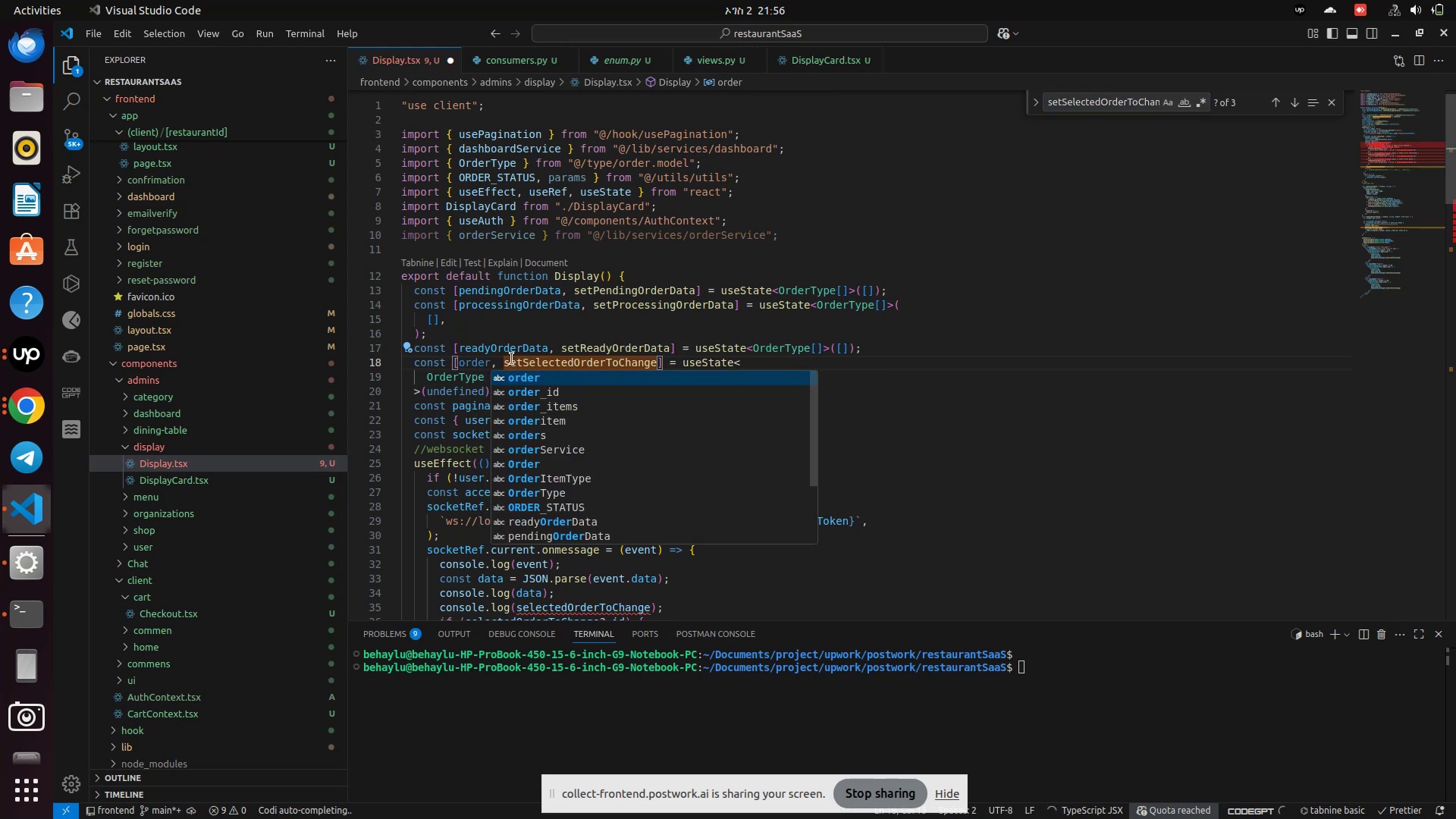 
key(ArrowDown)
 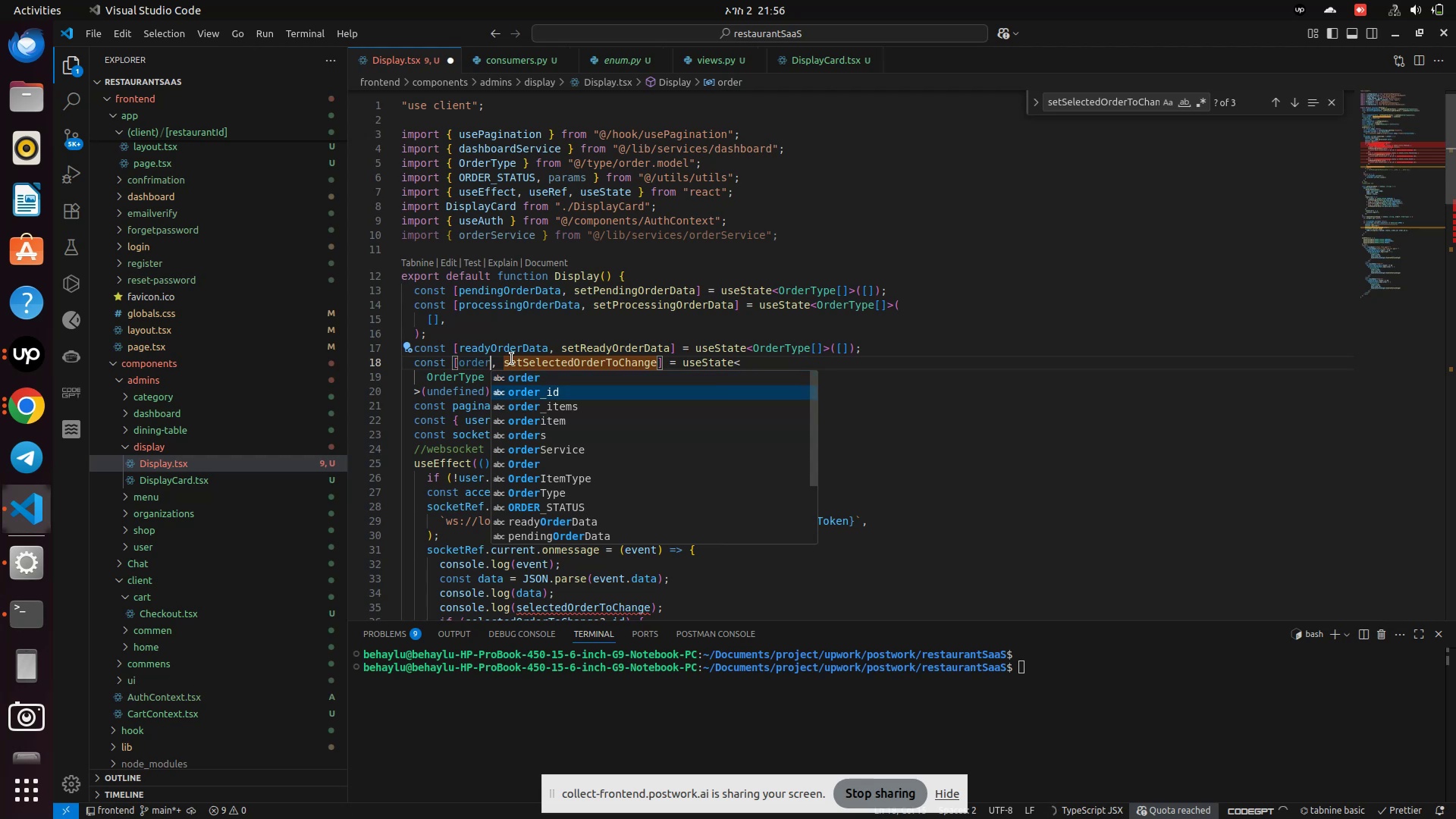 
key(Enter)
 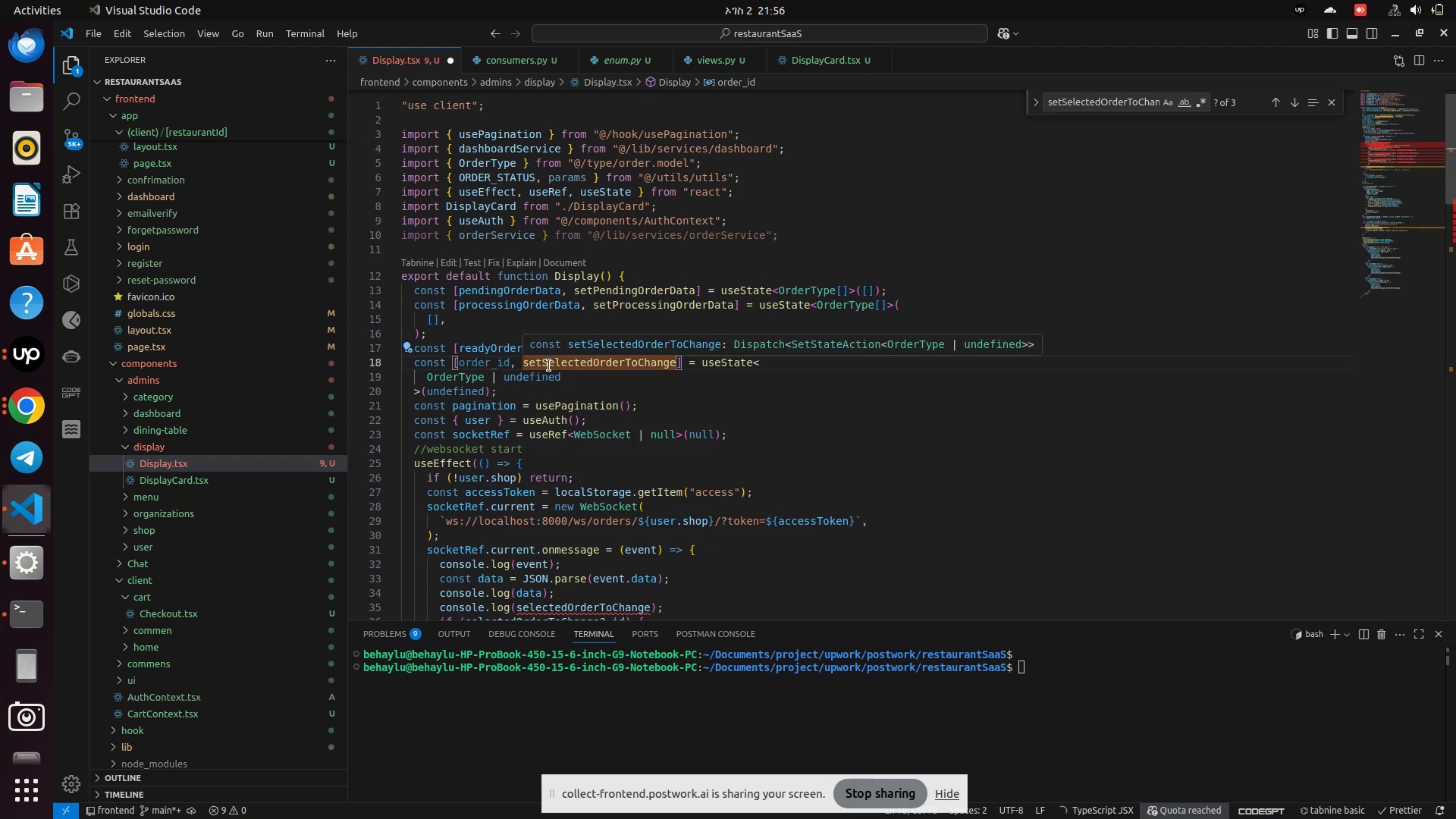 
double_click([480, 366])
 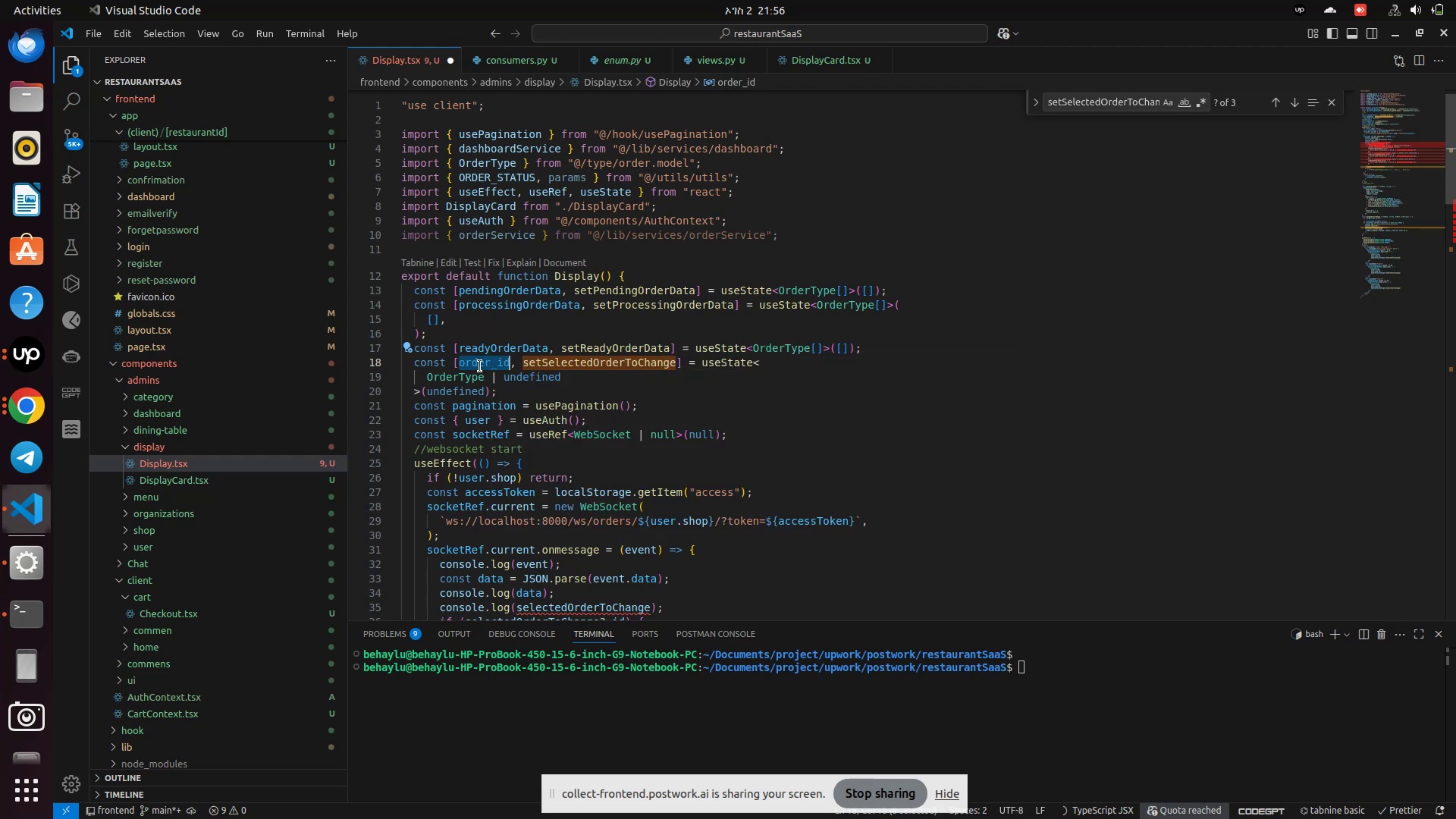 
type(see)
key(Backspace)
type(lectedOrderId)
 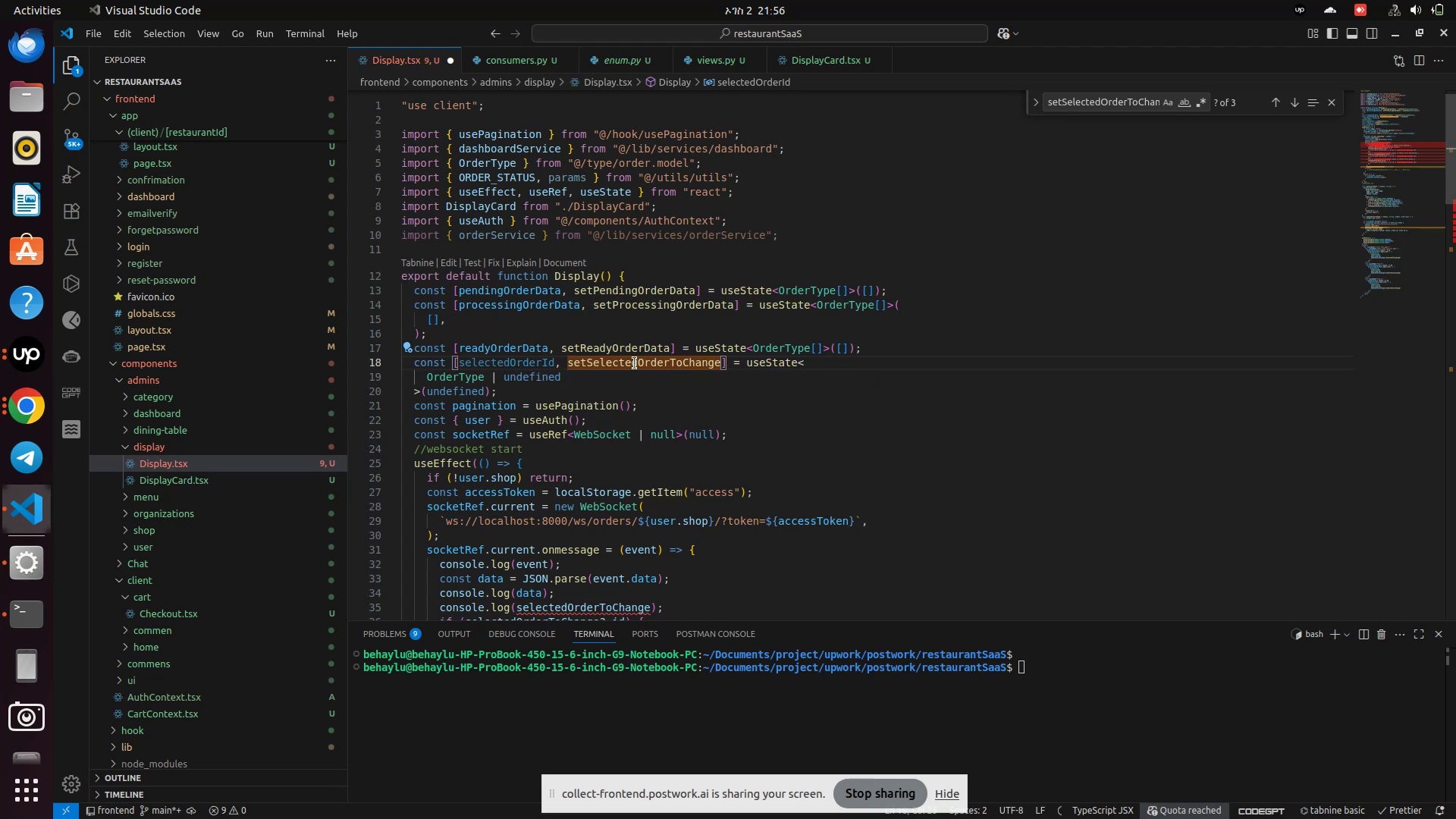 
double_click([635, 361])
 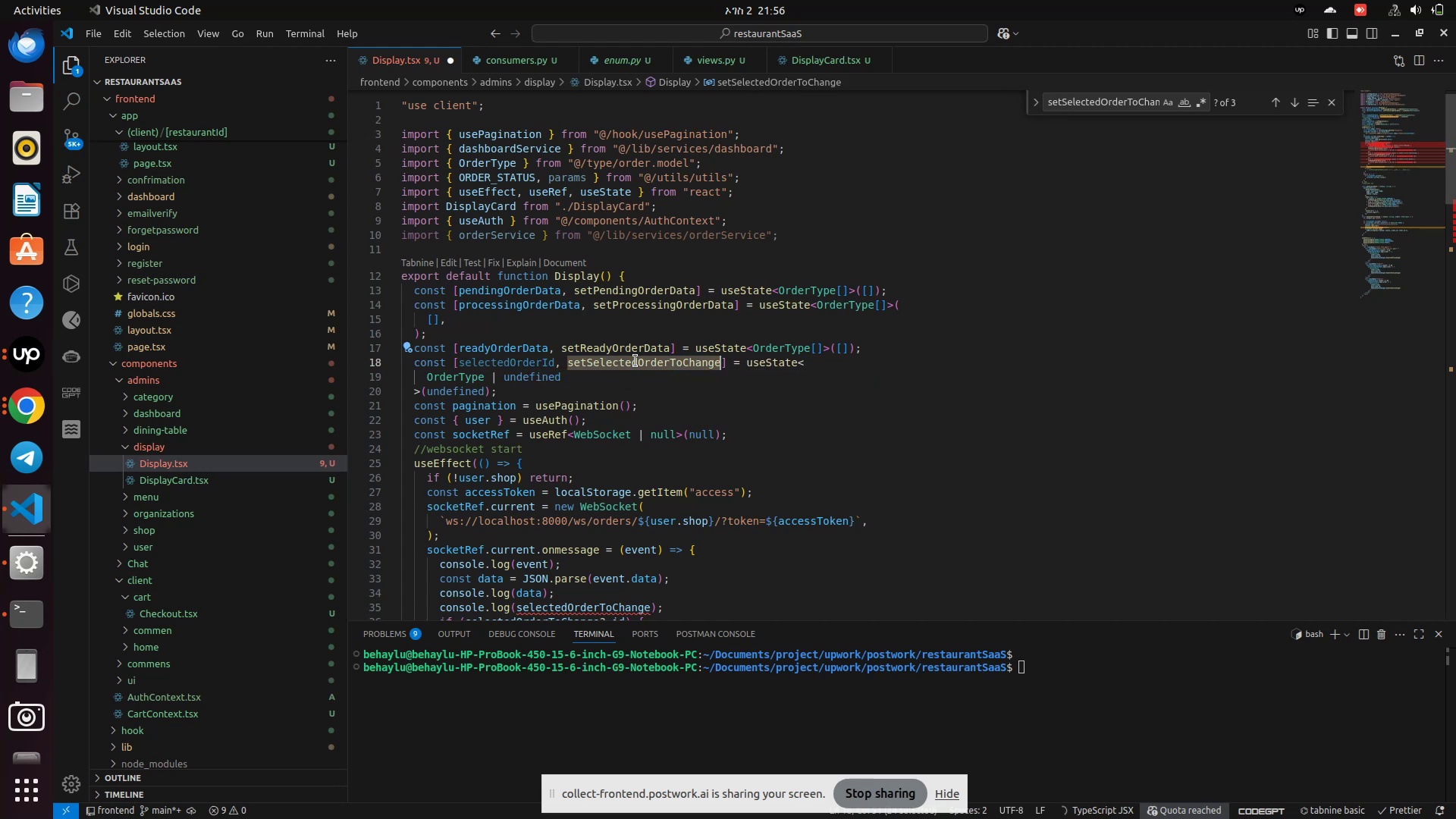 
type(setSelectedOrderId)
 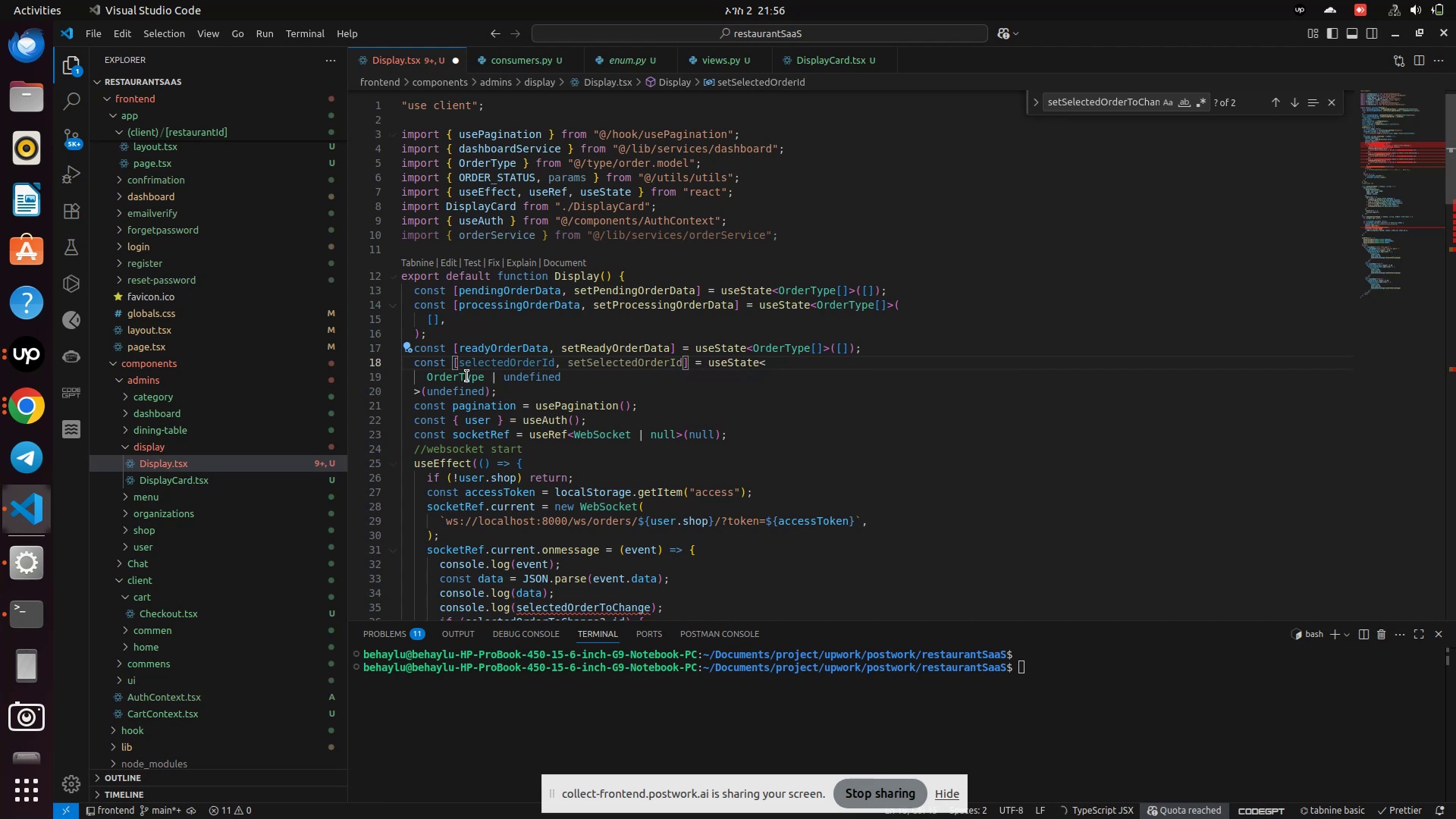 
double_click([462, 375])
 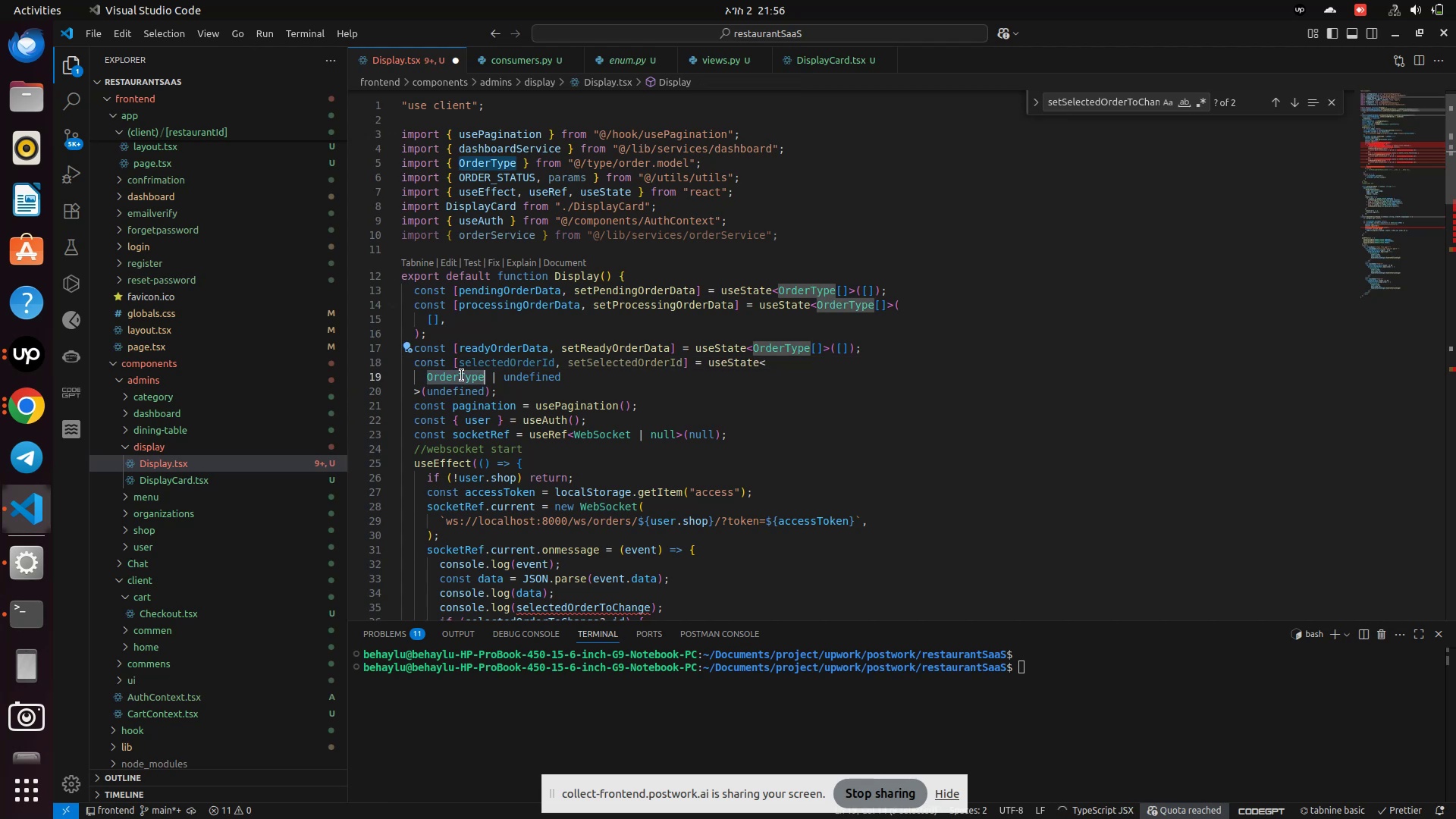 
type(st)
 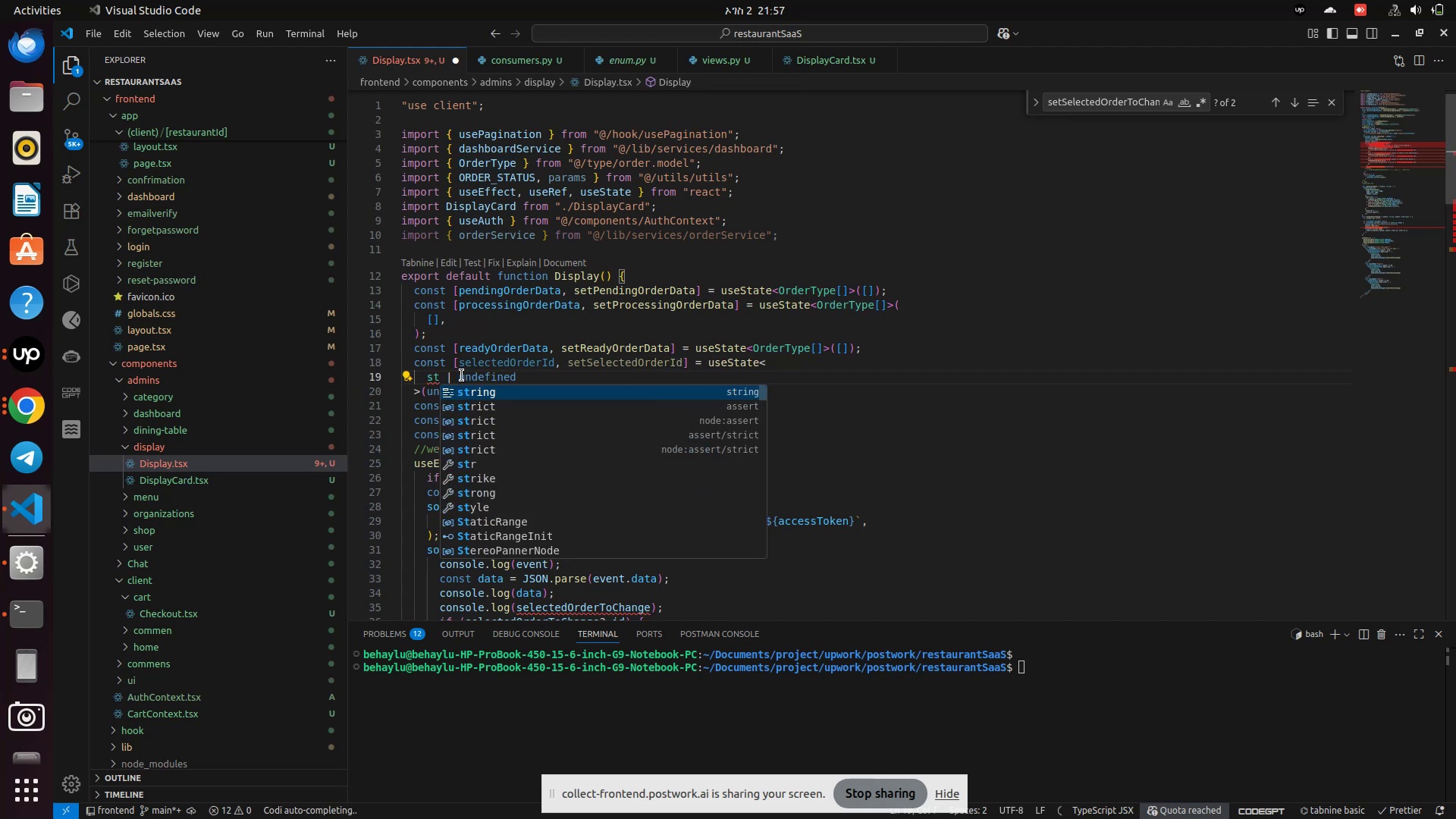 
key(Enter)
 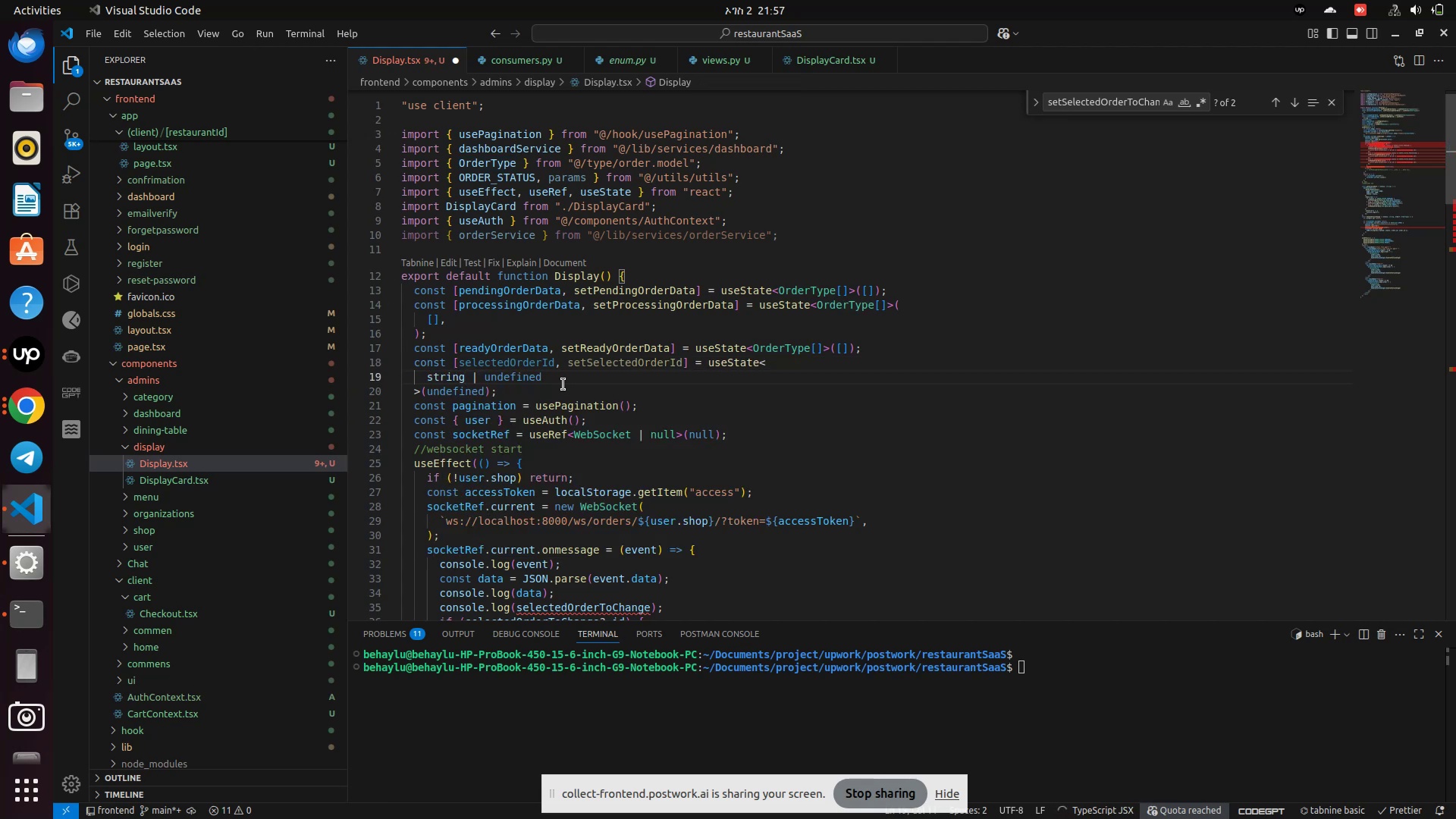 
left_click([561, 377])
 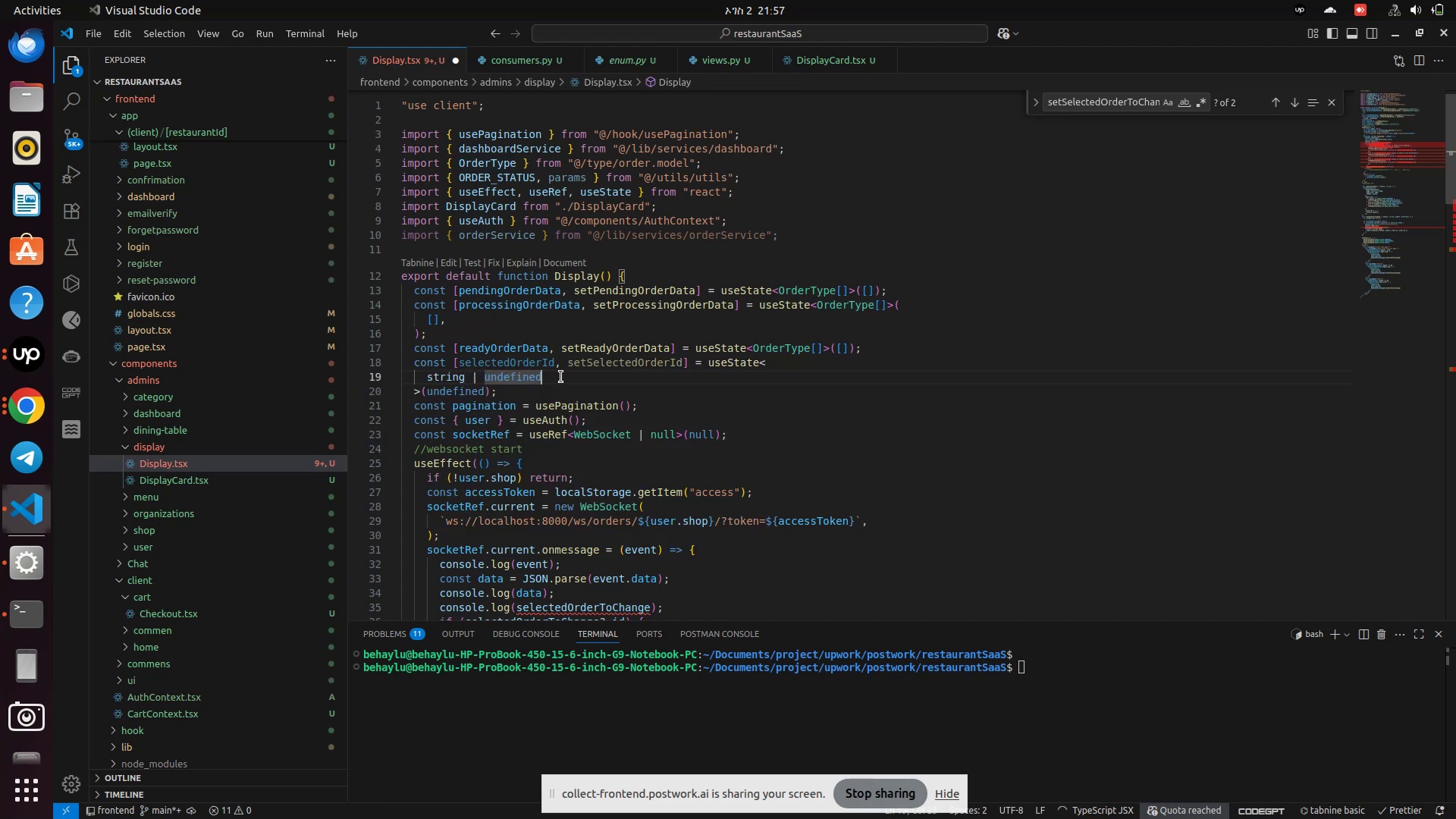 
hold_key(key=Backspace, duration=0.74)
 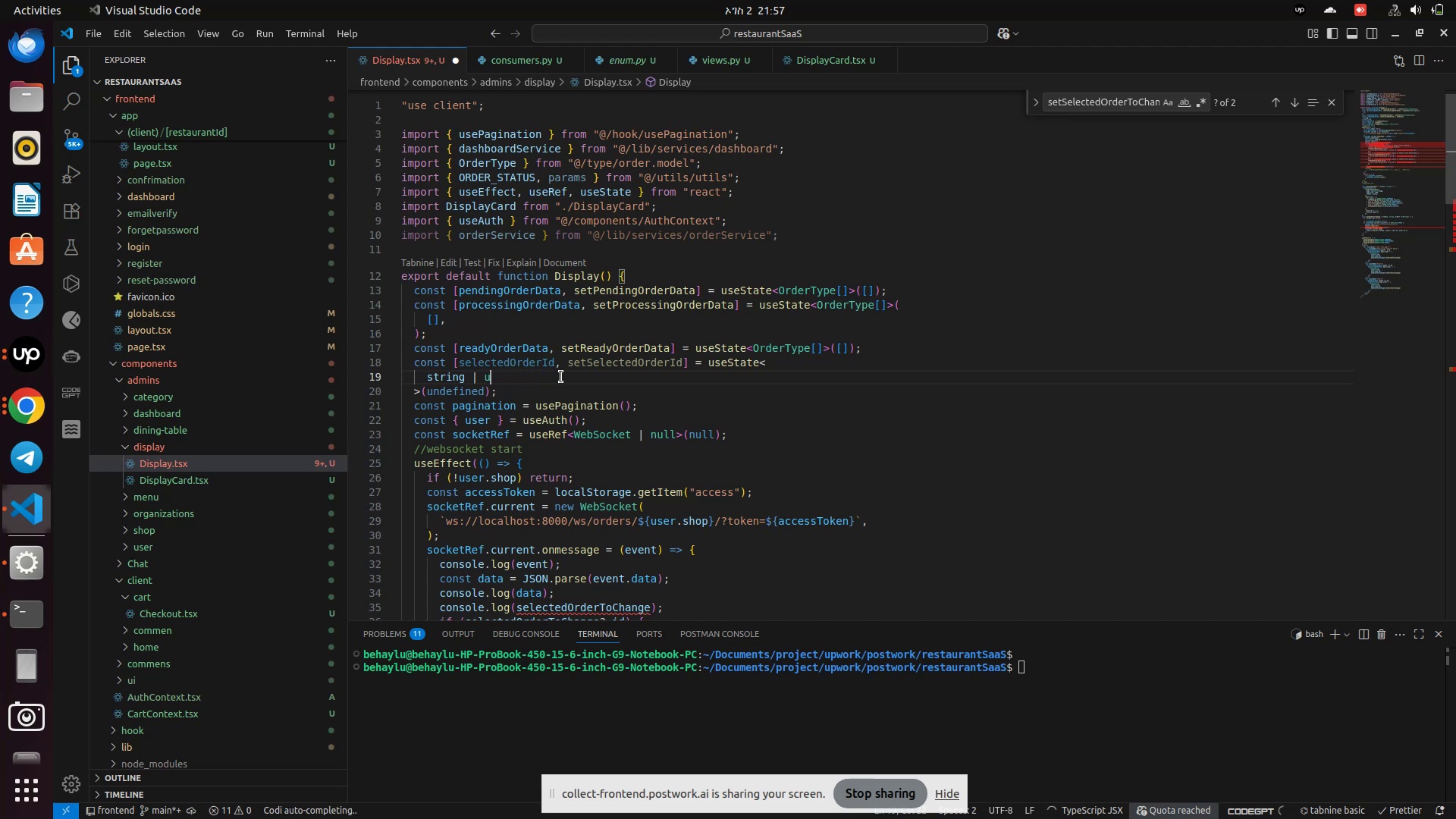 
key(Backspace)
 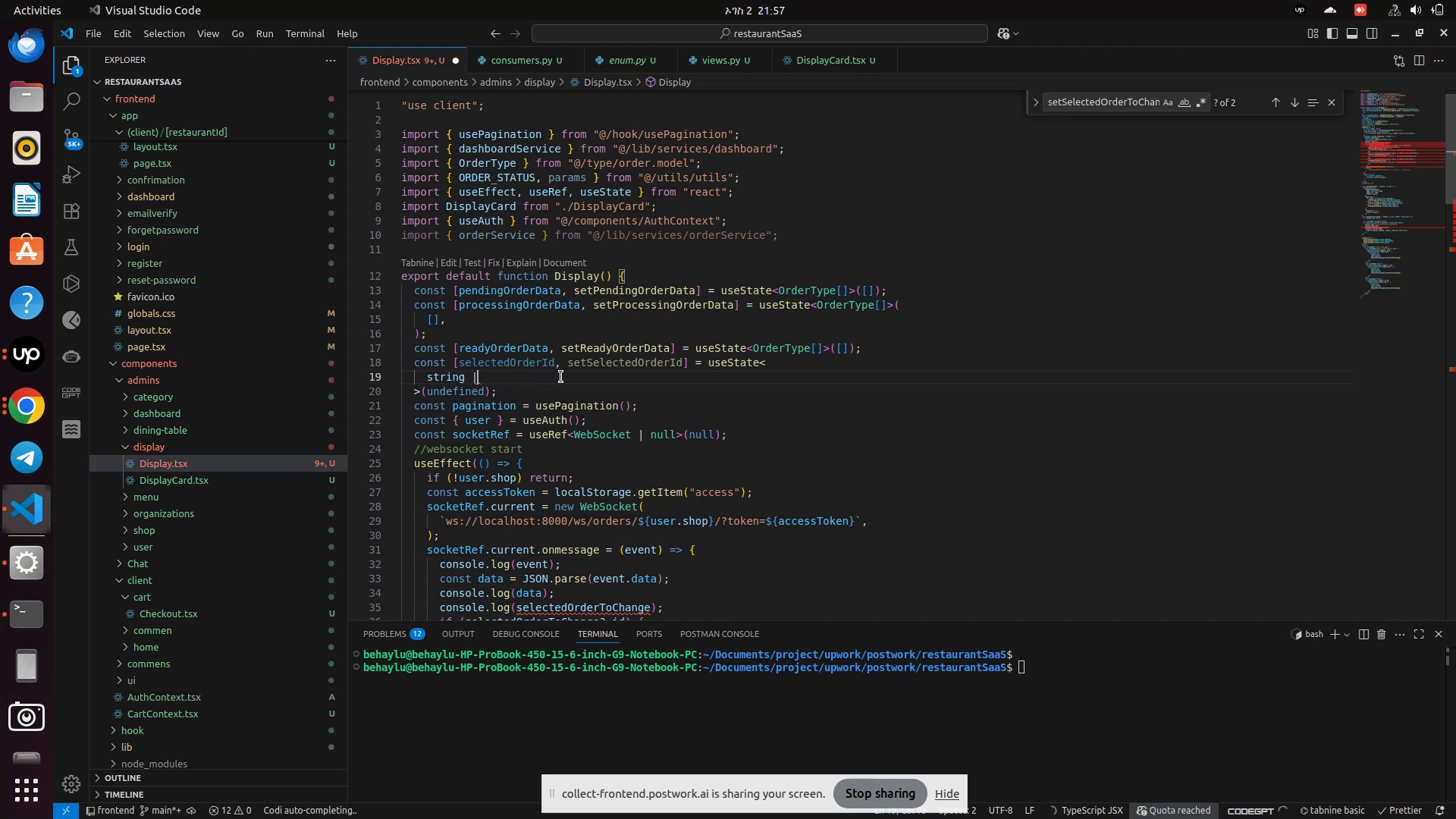 
key(Backspace)
 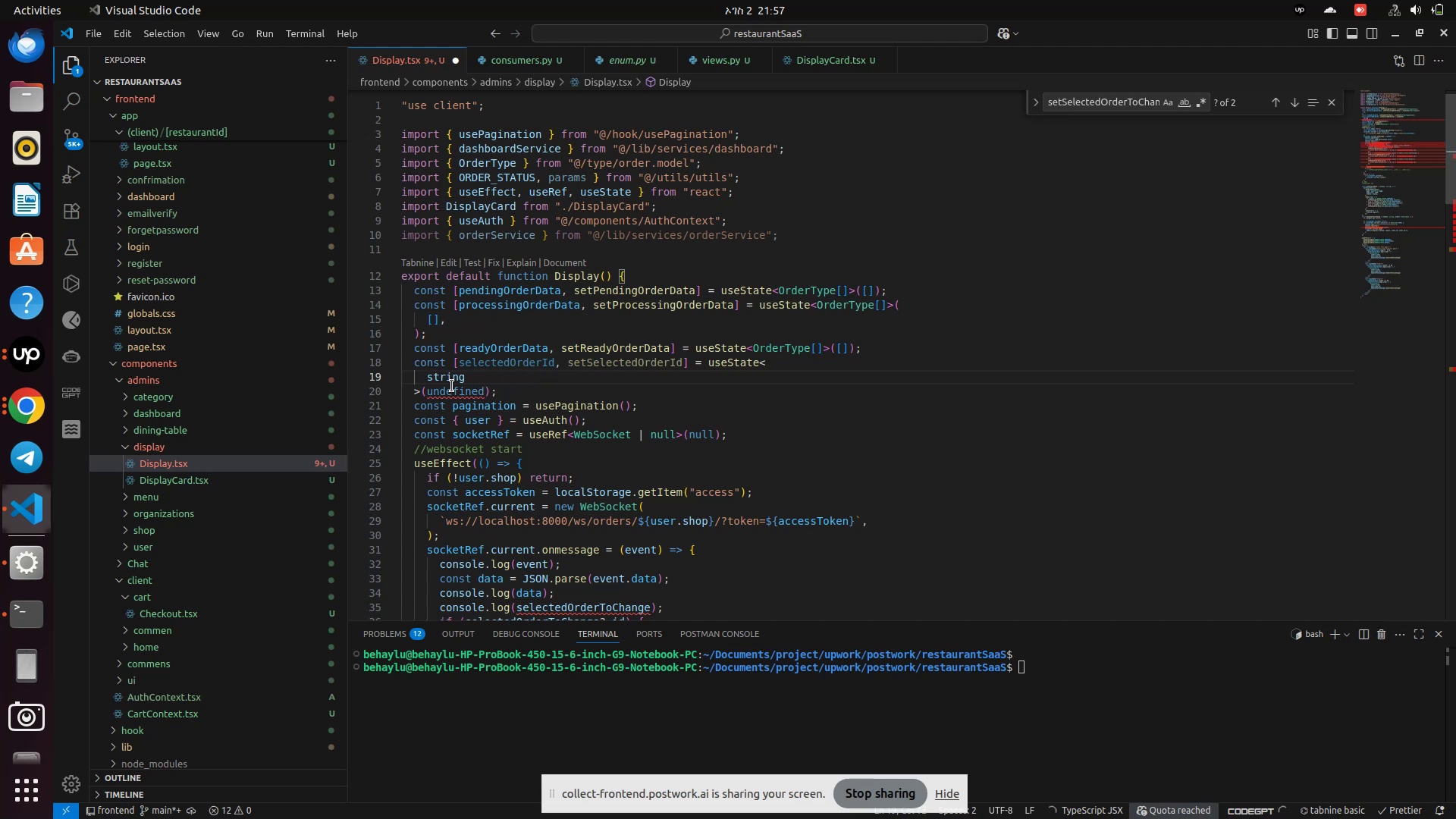 
double_click([460, 393])
 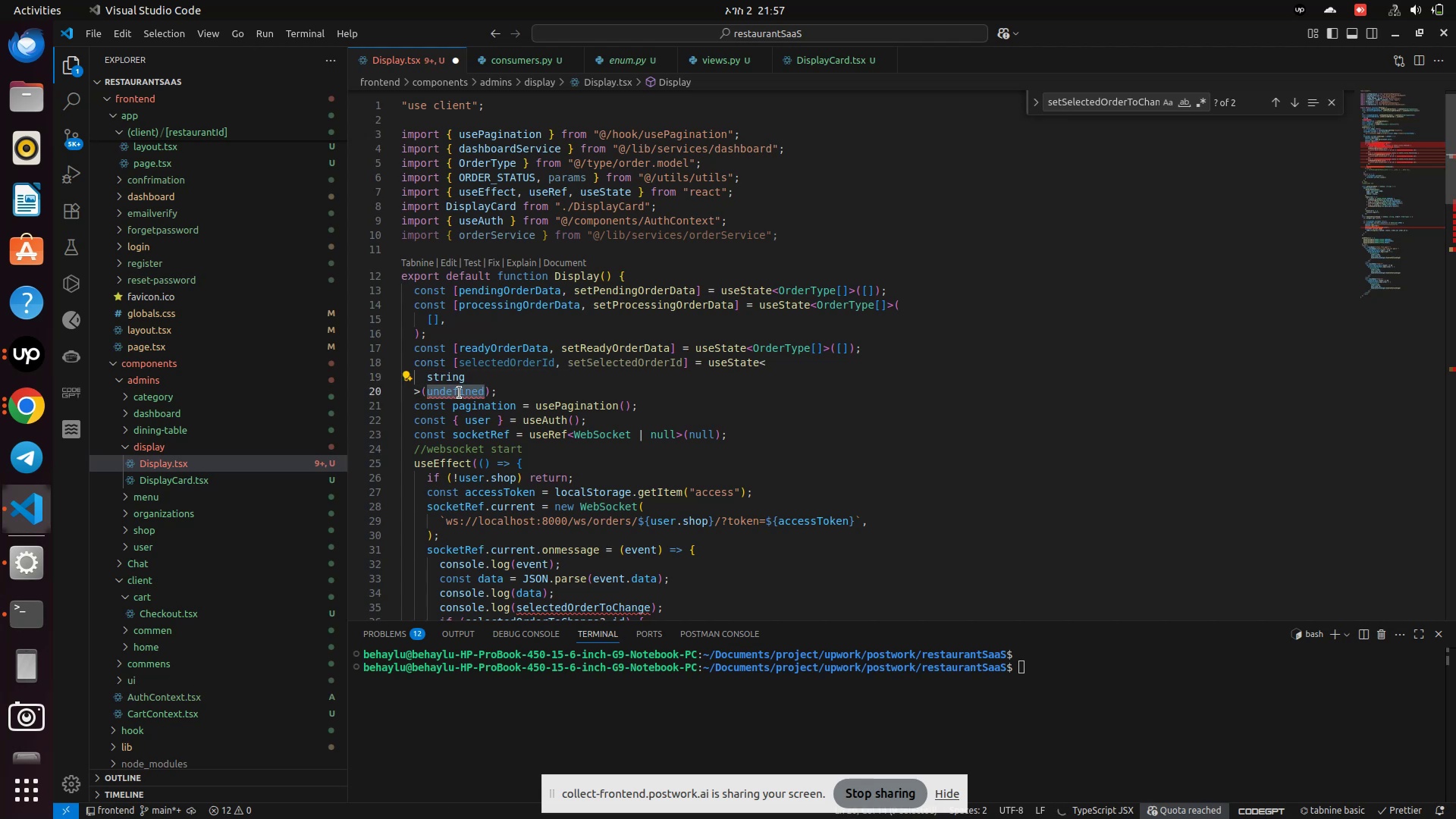 
key(Backspace)
 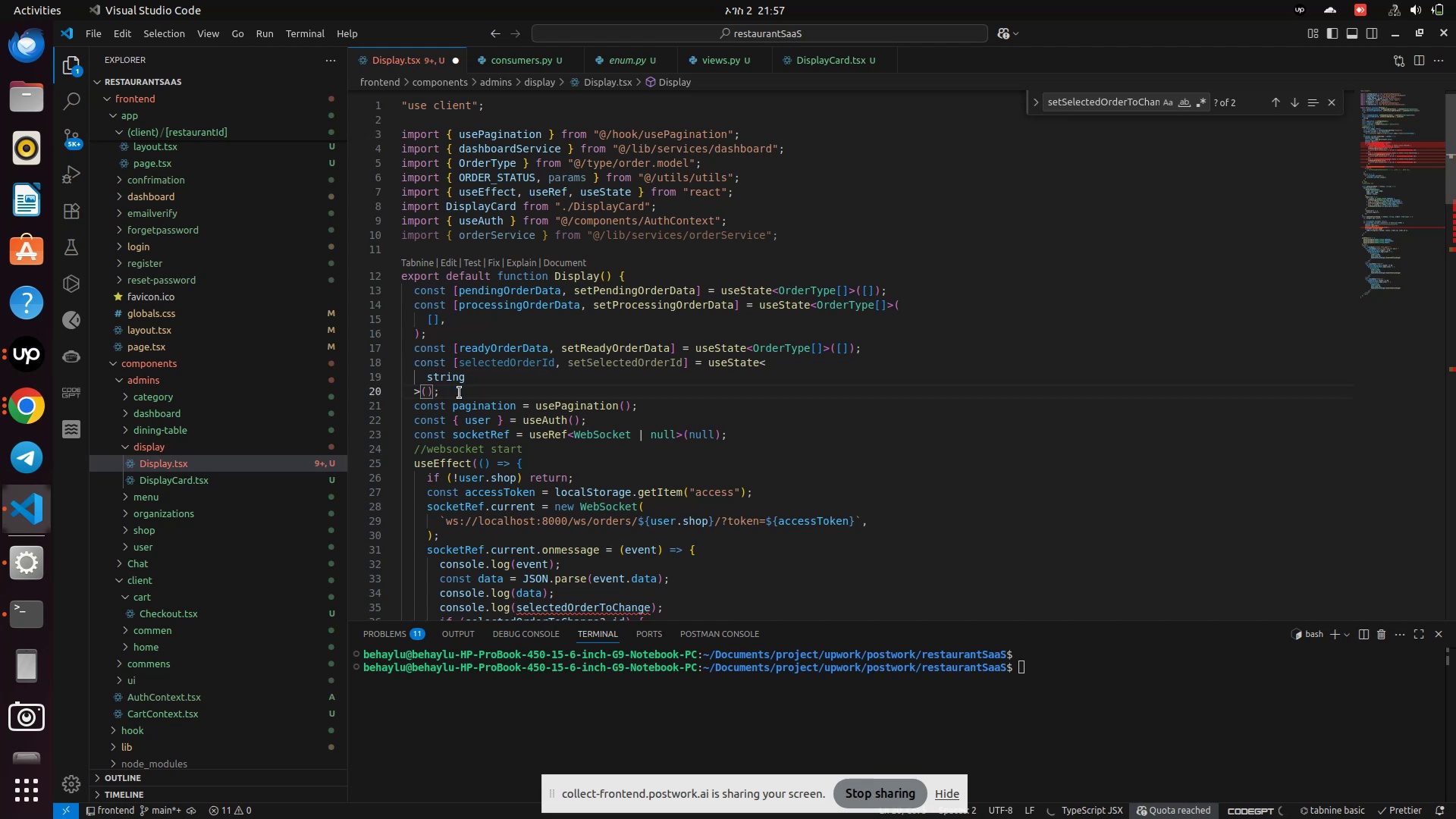 
key(ArrowUp)
 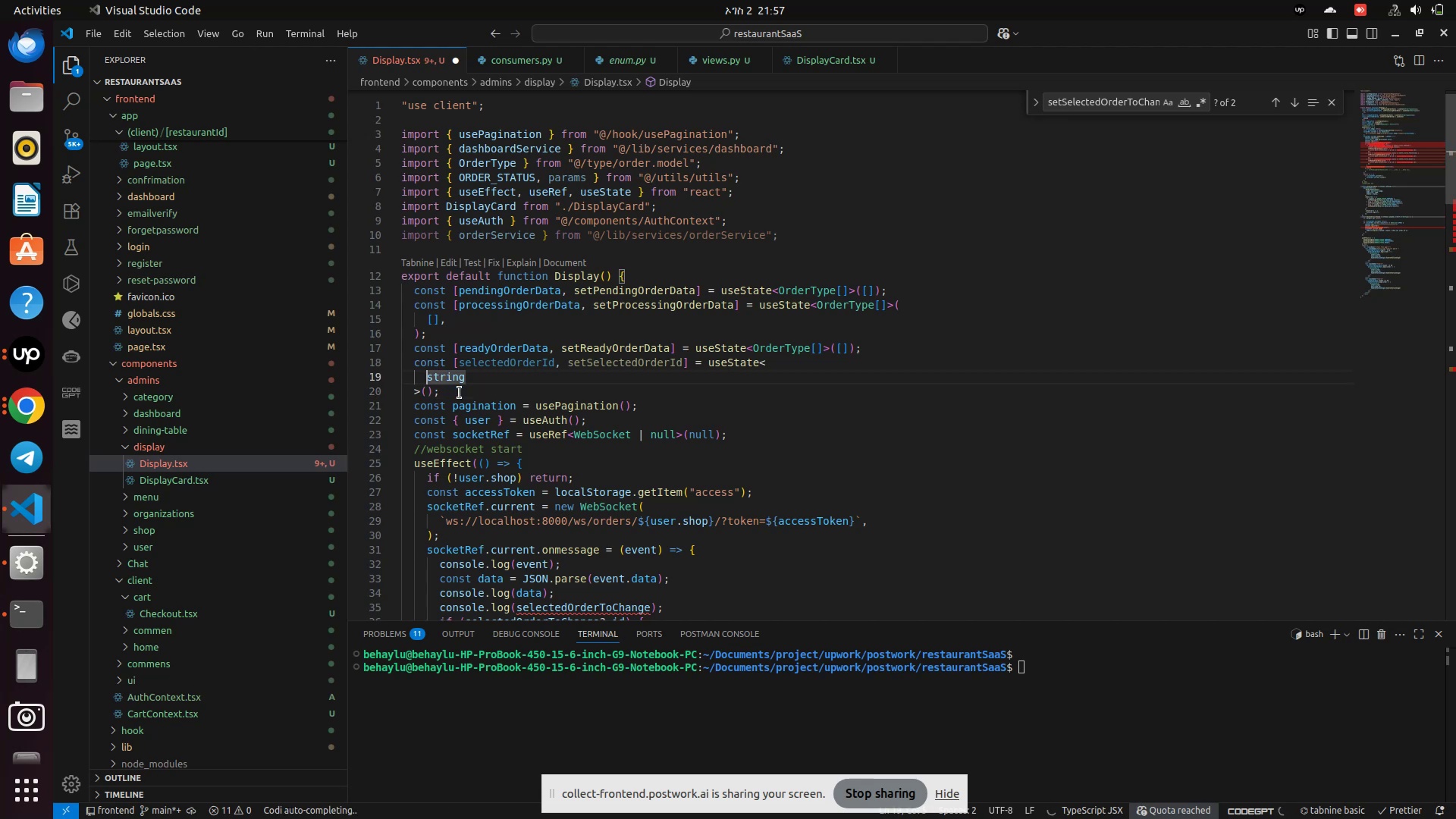 
key(ArrowRight)
 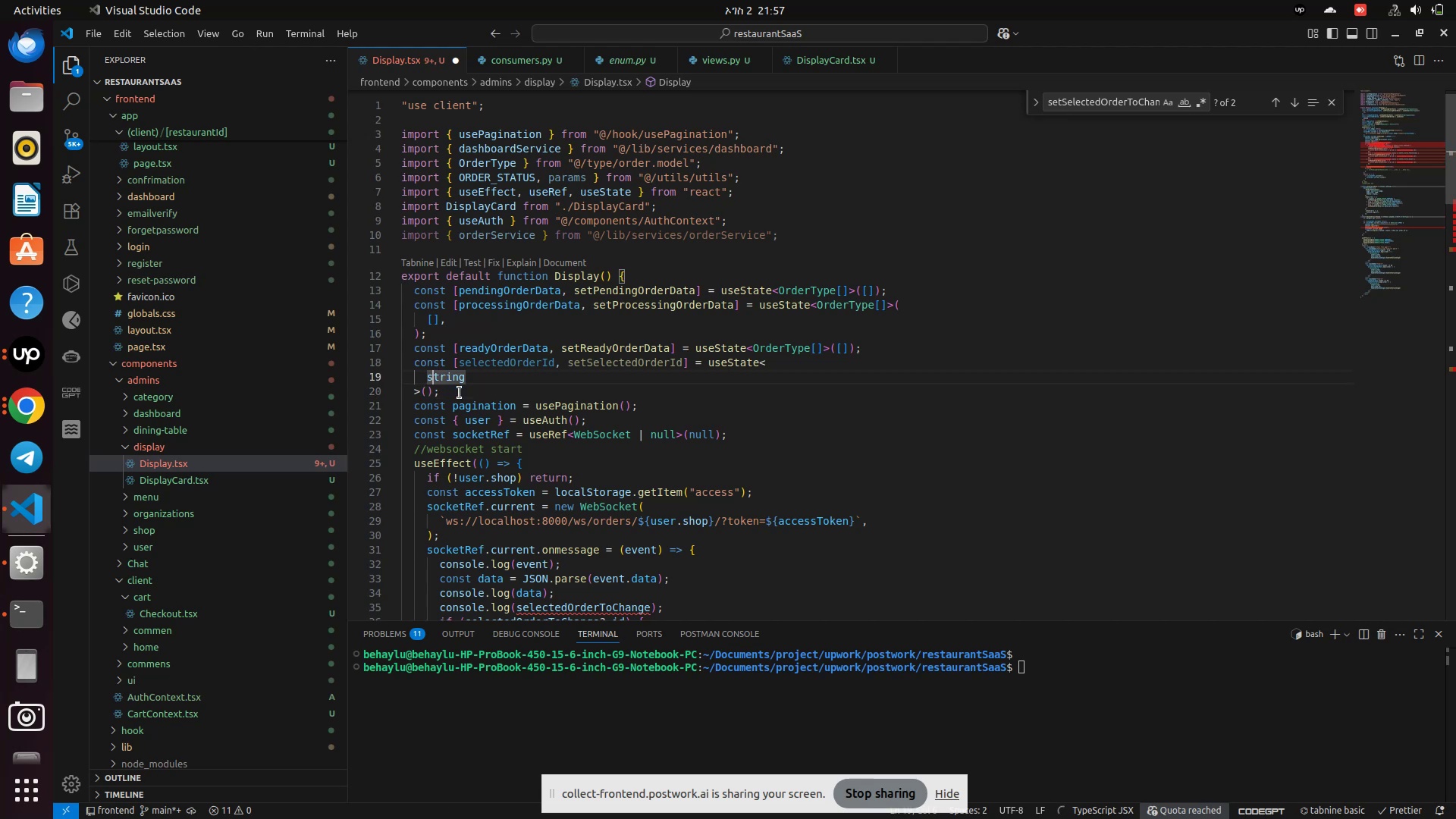 
key(ArrowRight)
 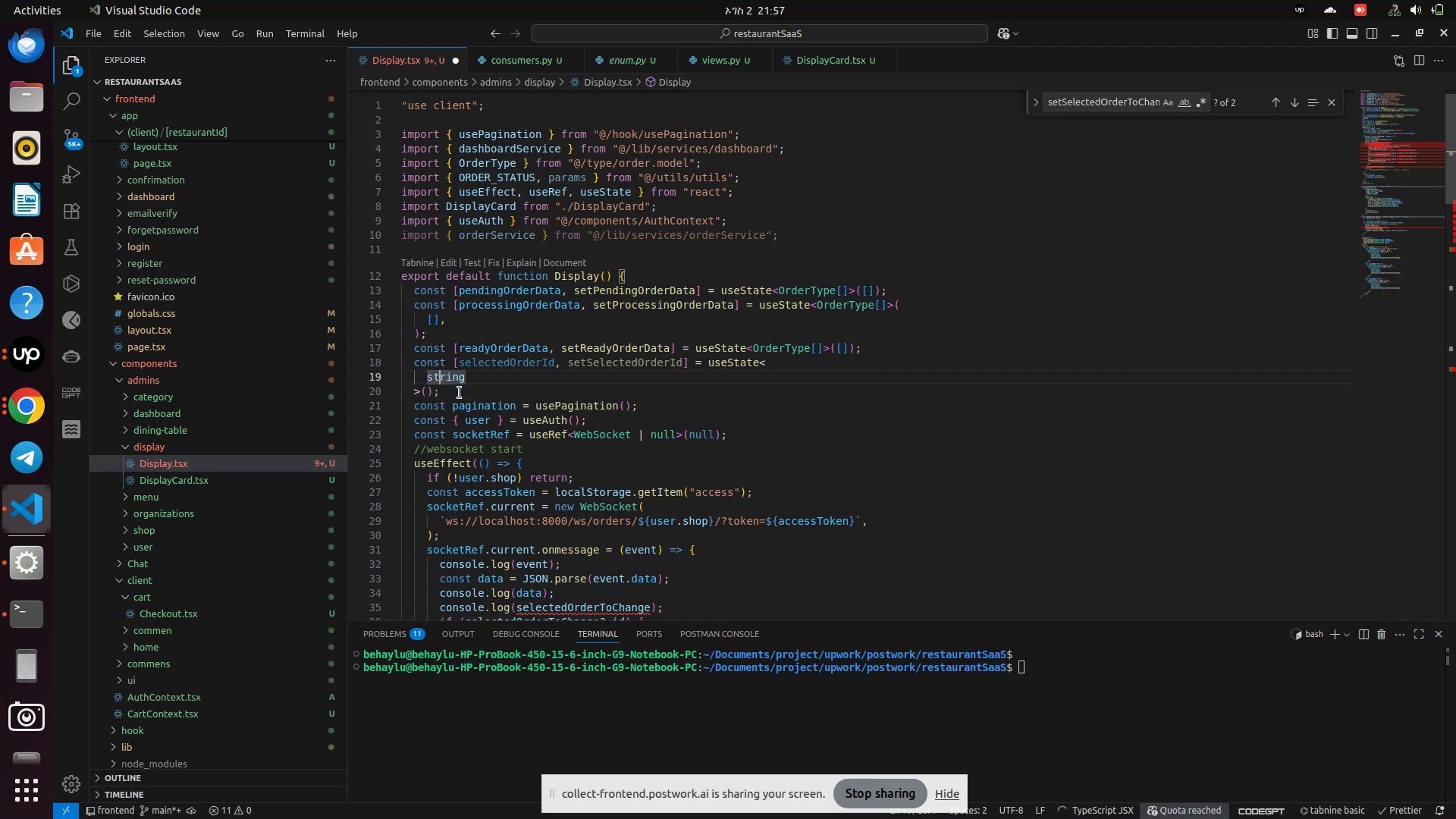 
key(ArrowRight)
 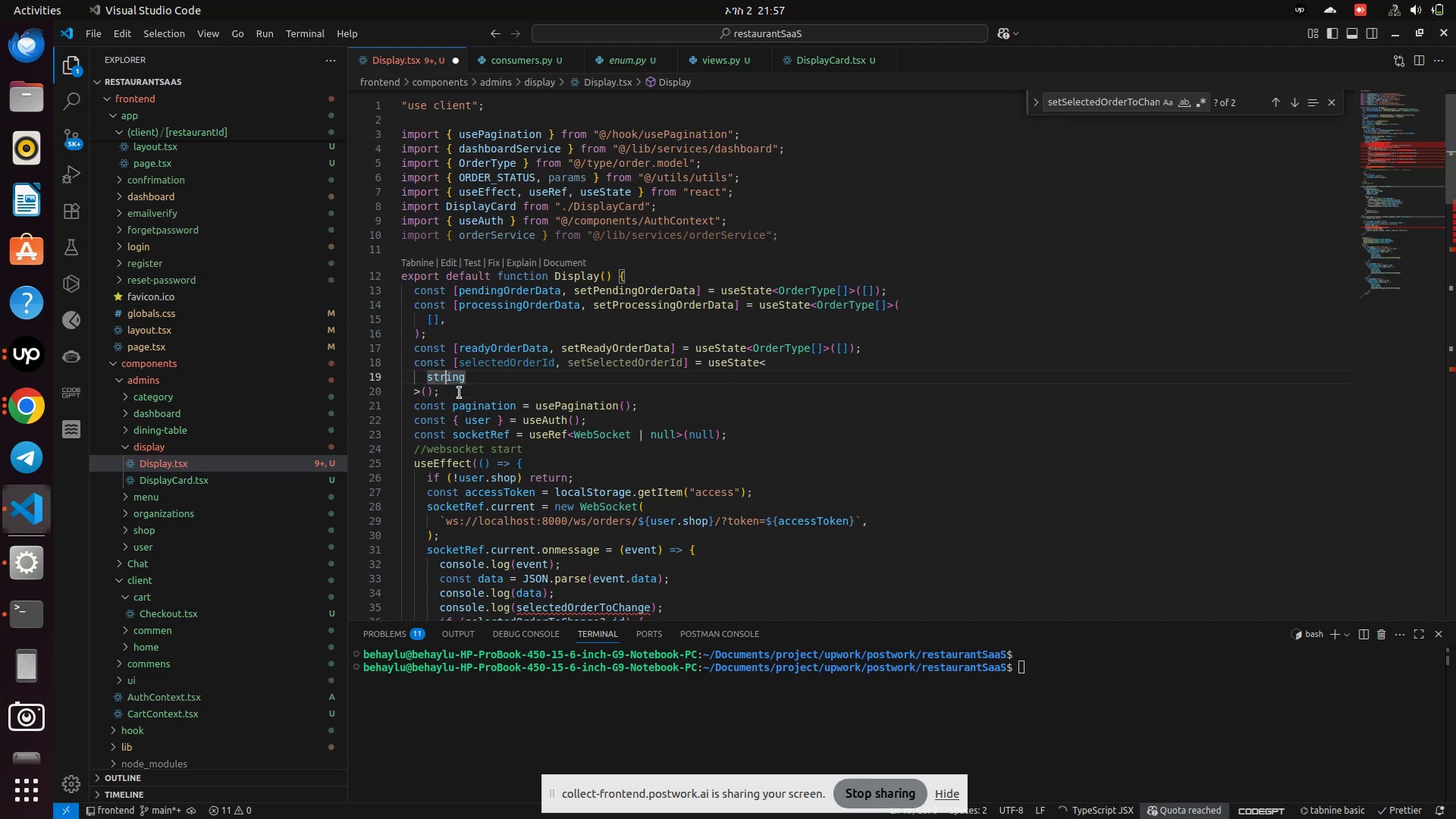 
key(ArrowRight)
 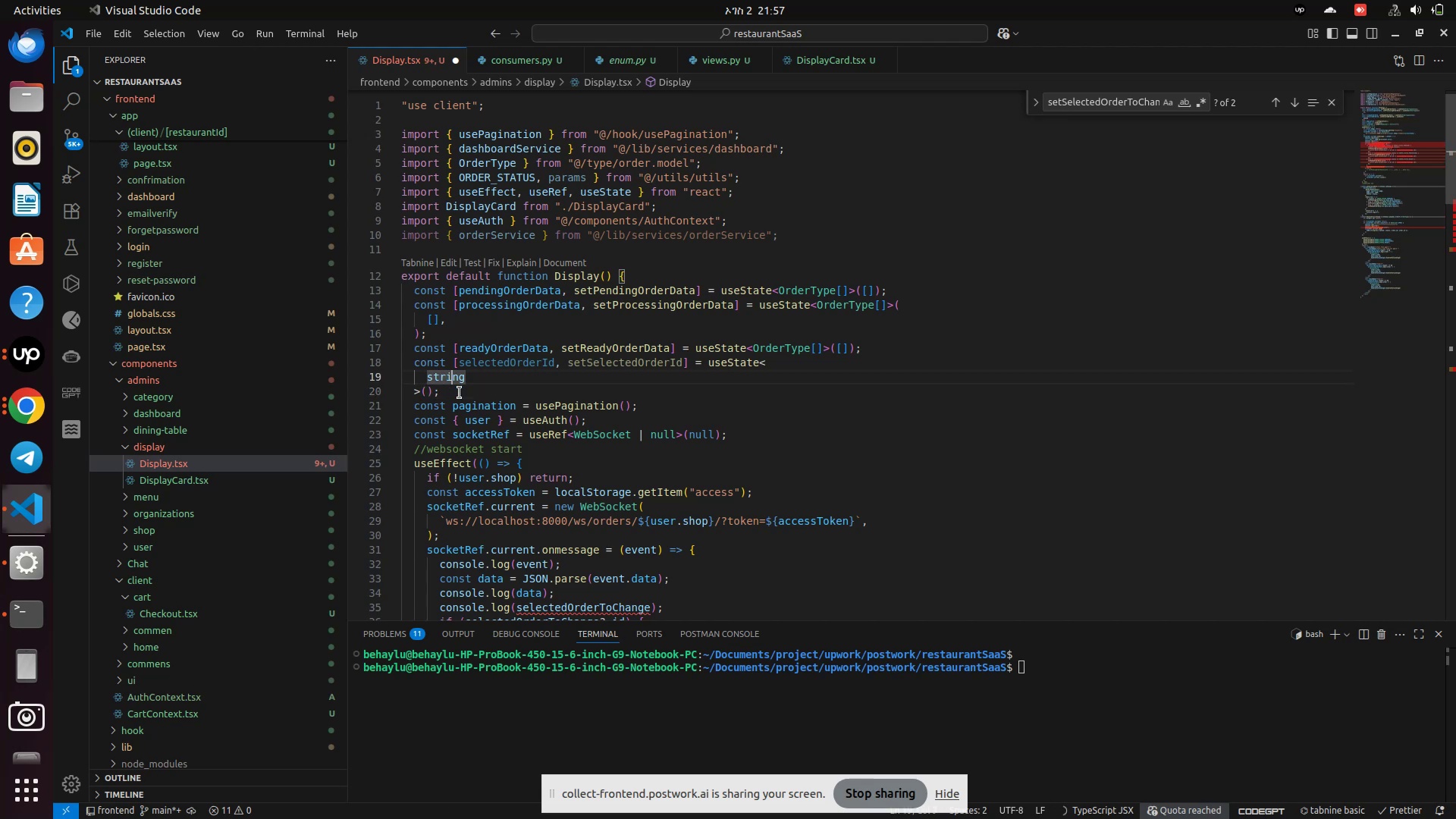 
key(ArrowRight)
 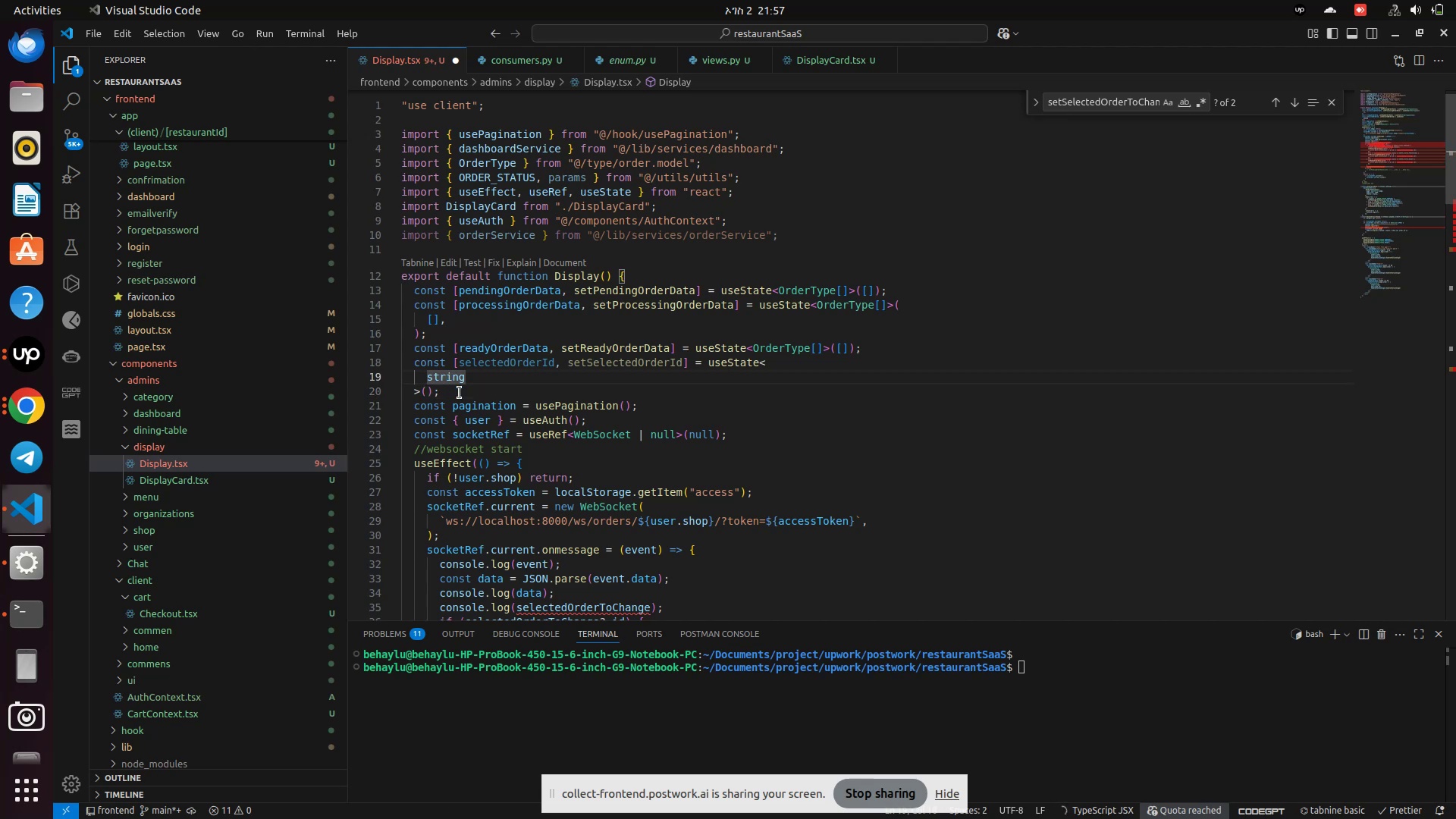 
key(Control+S)
 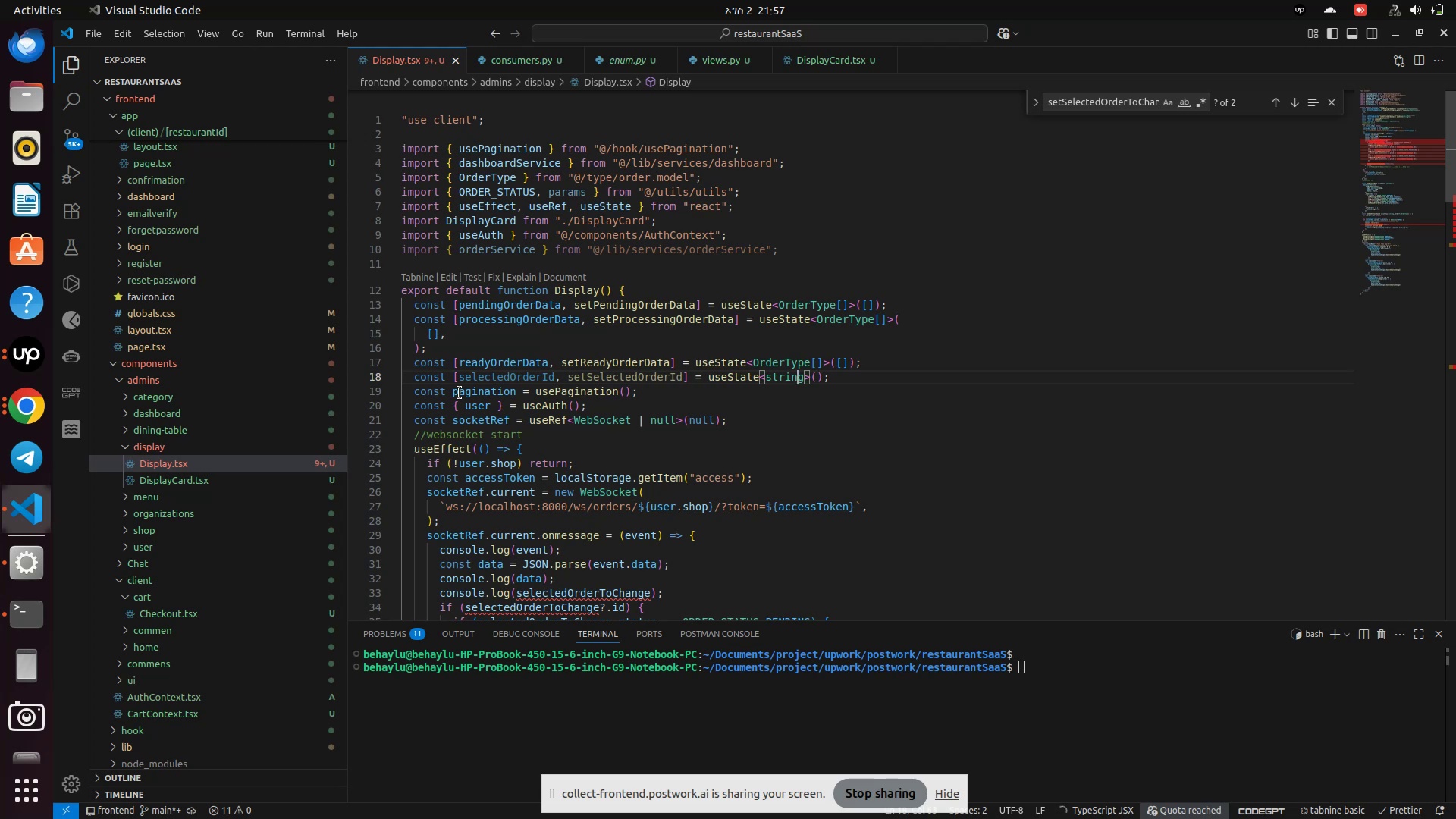 
key(Shift+Backslash)
 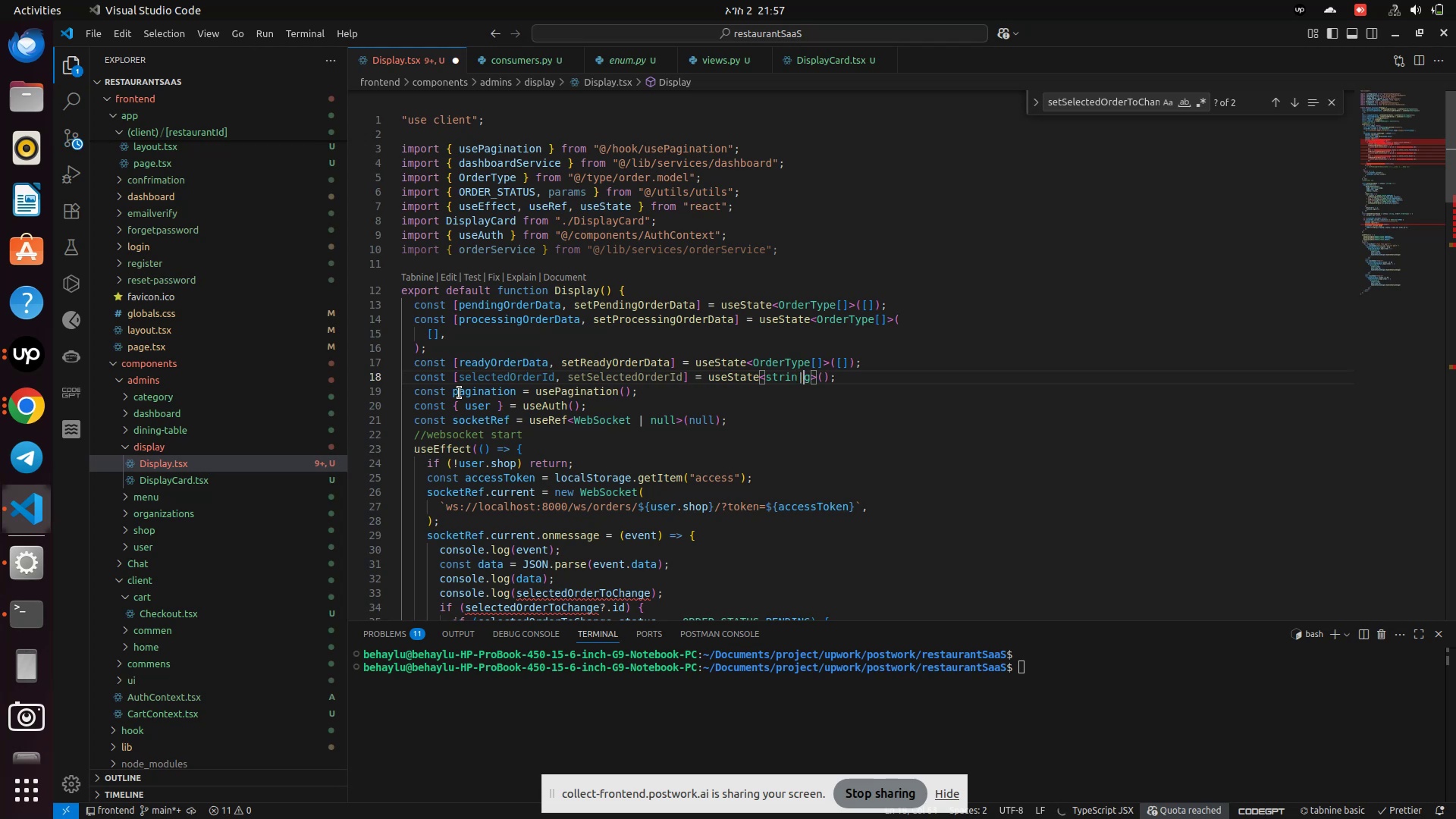 
key(Backspace)
 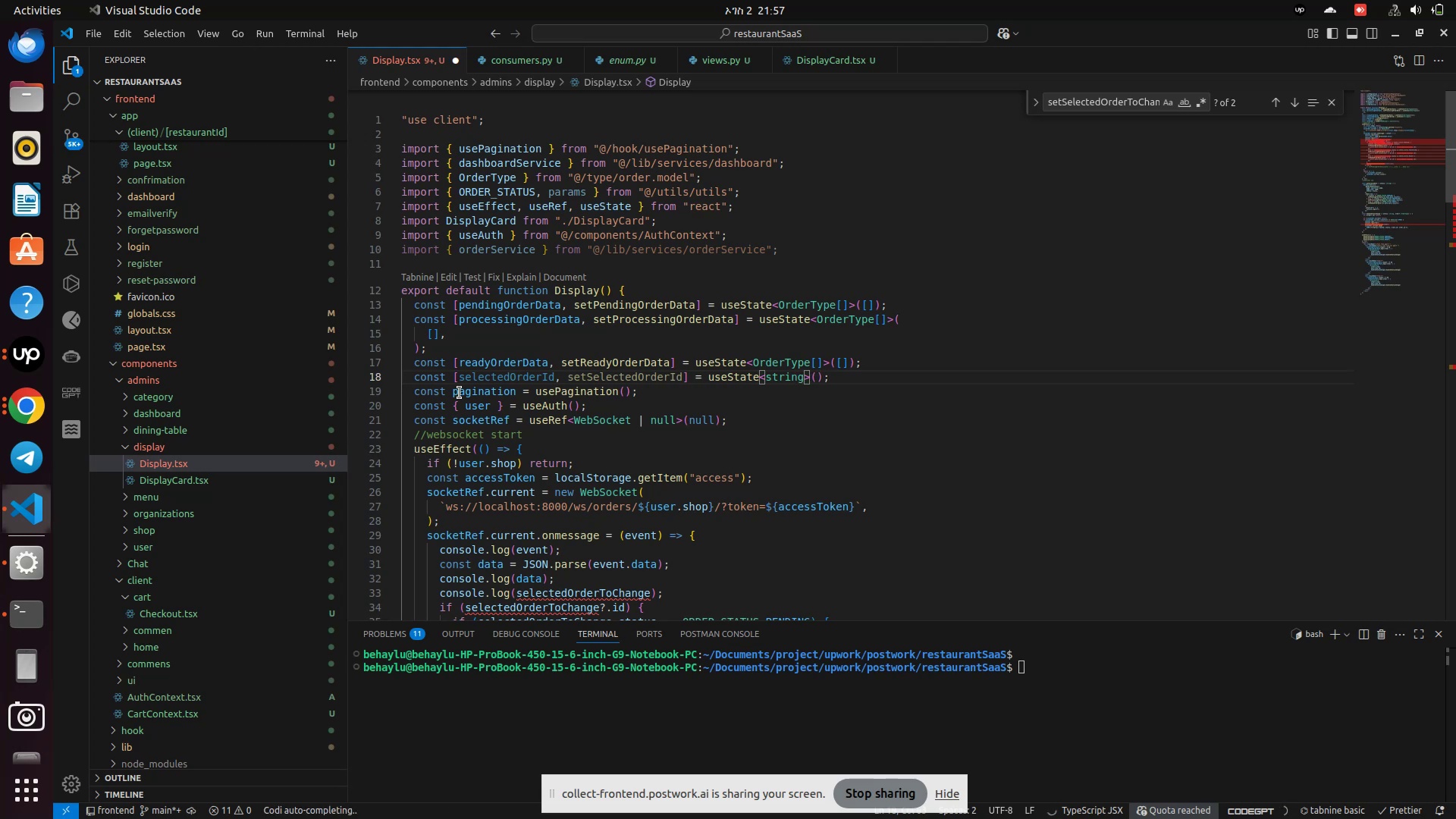 
key(Space)
 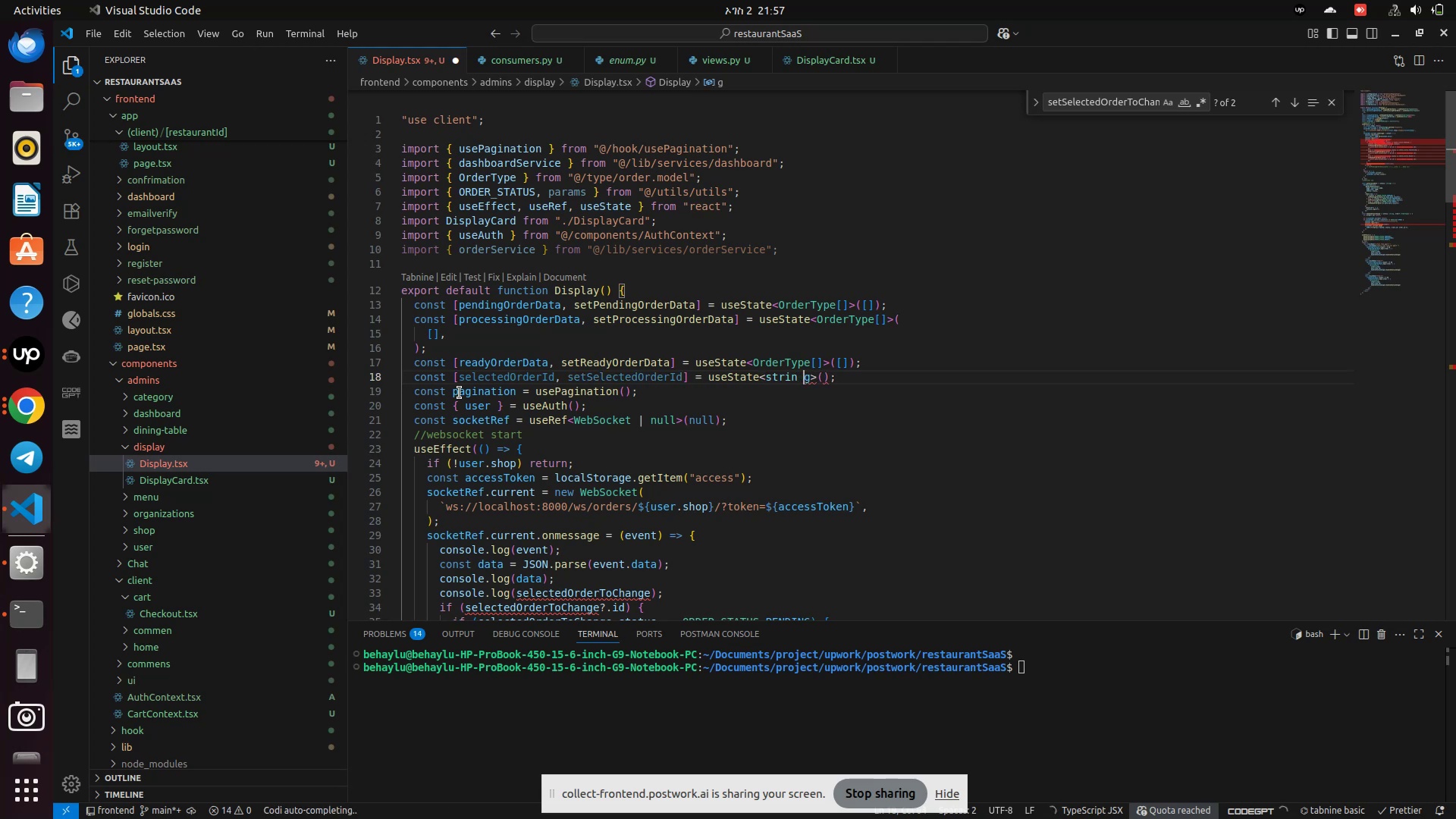 
hold_key(key=ShiftLeft, duration=0.33)
 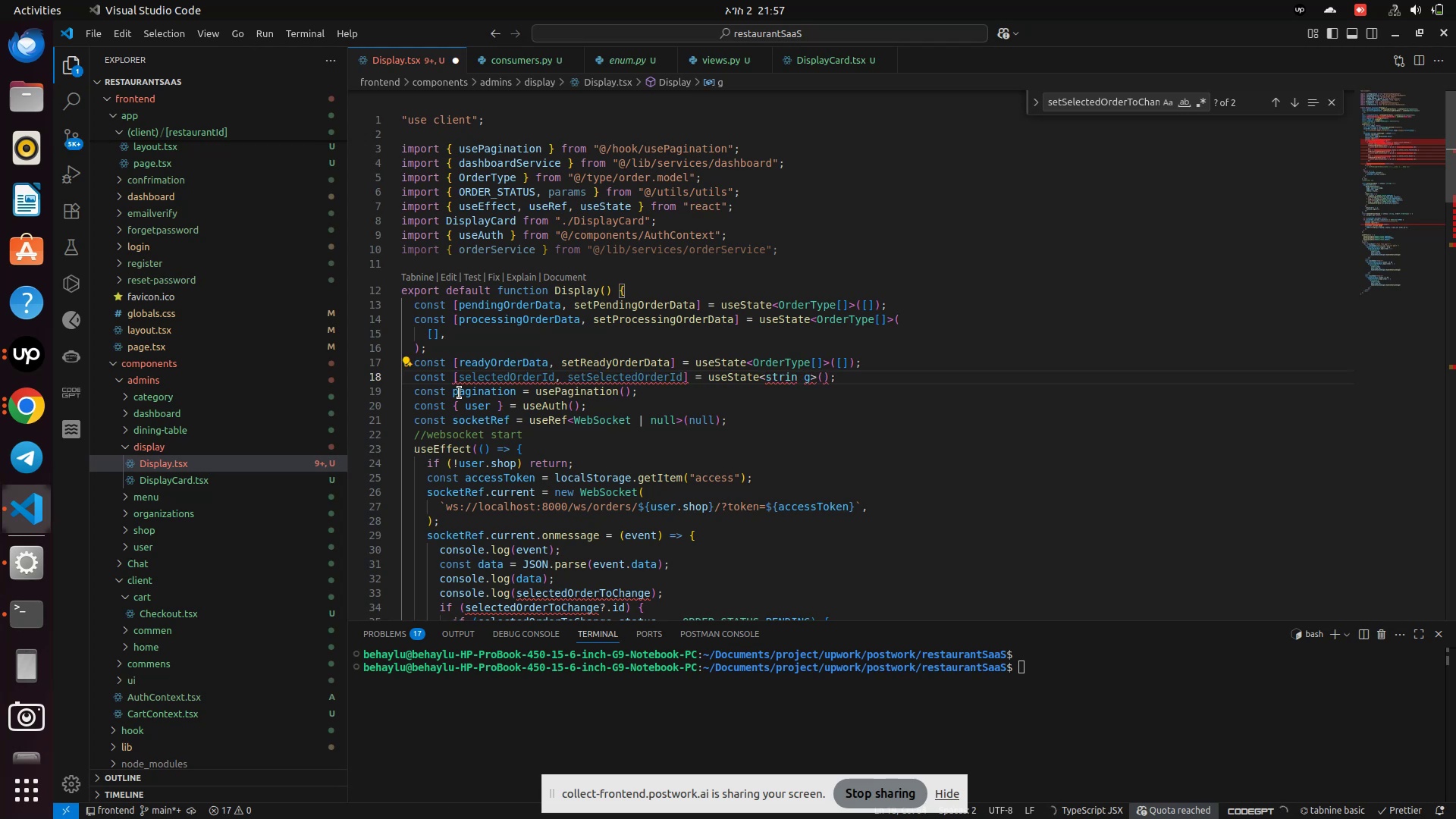 
key(Backspace)
 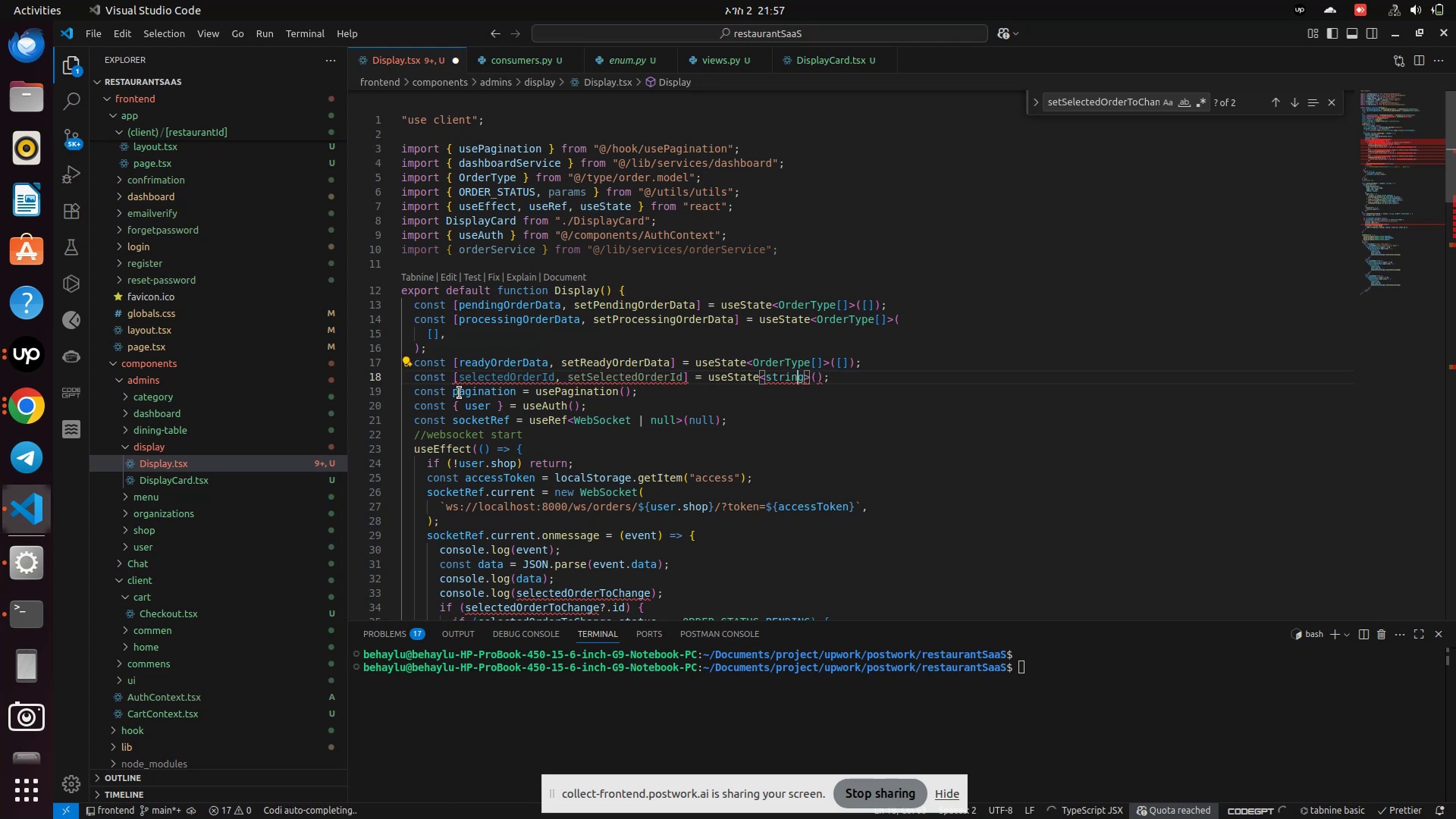 
key(ArrowRight)
 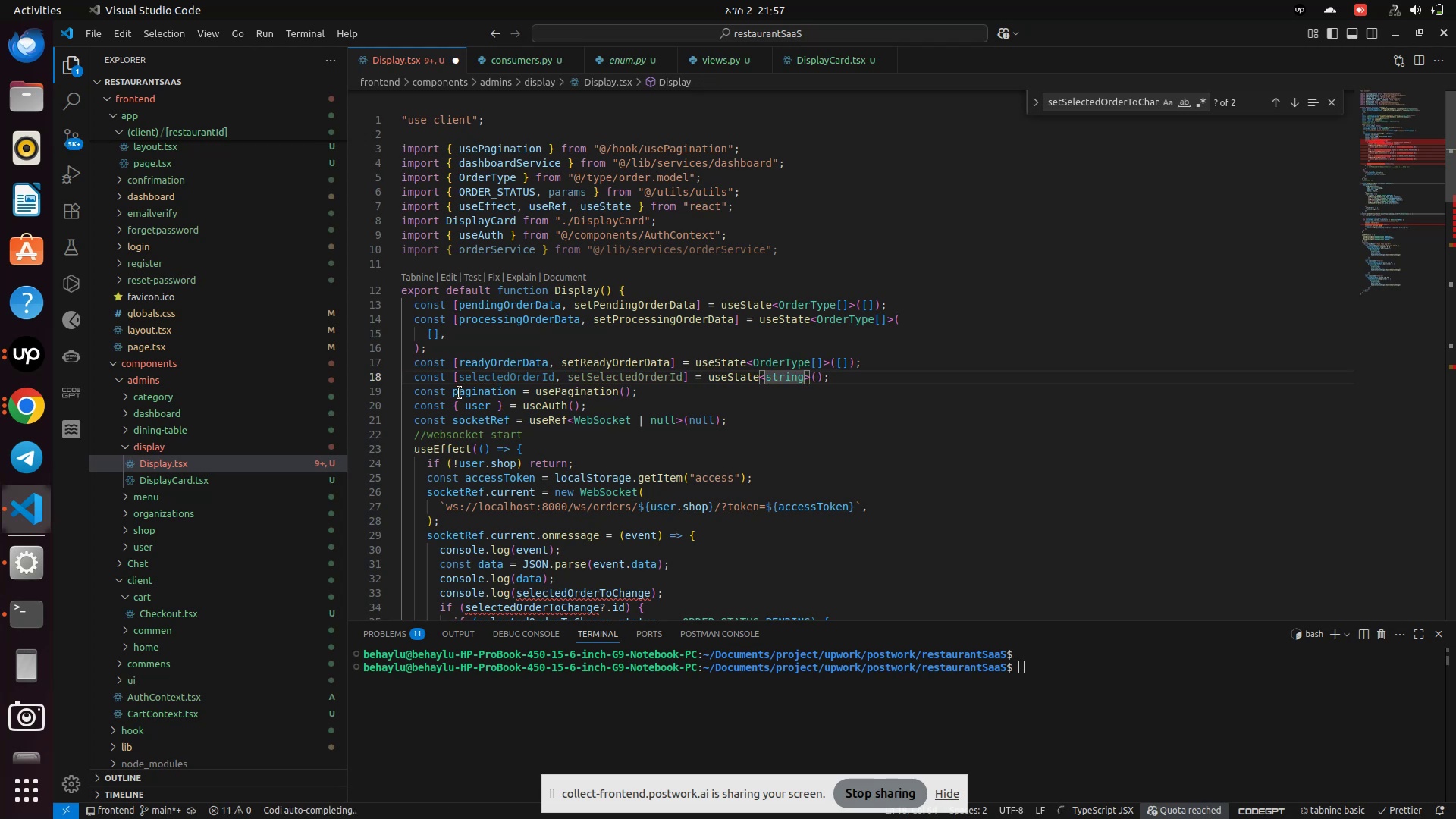 
type( | null)
 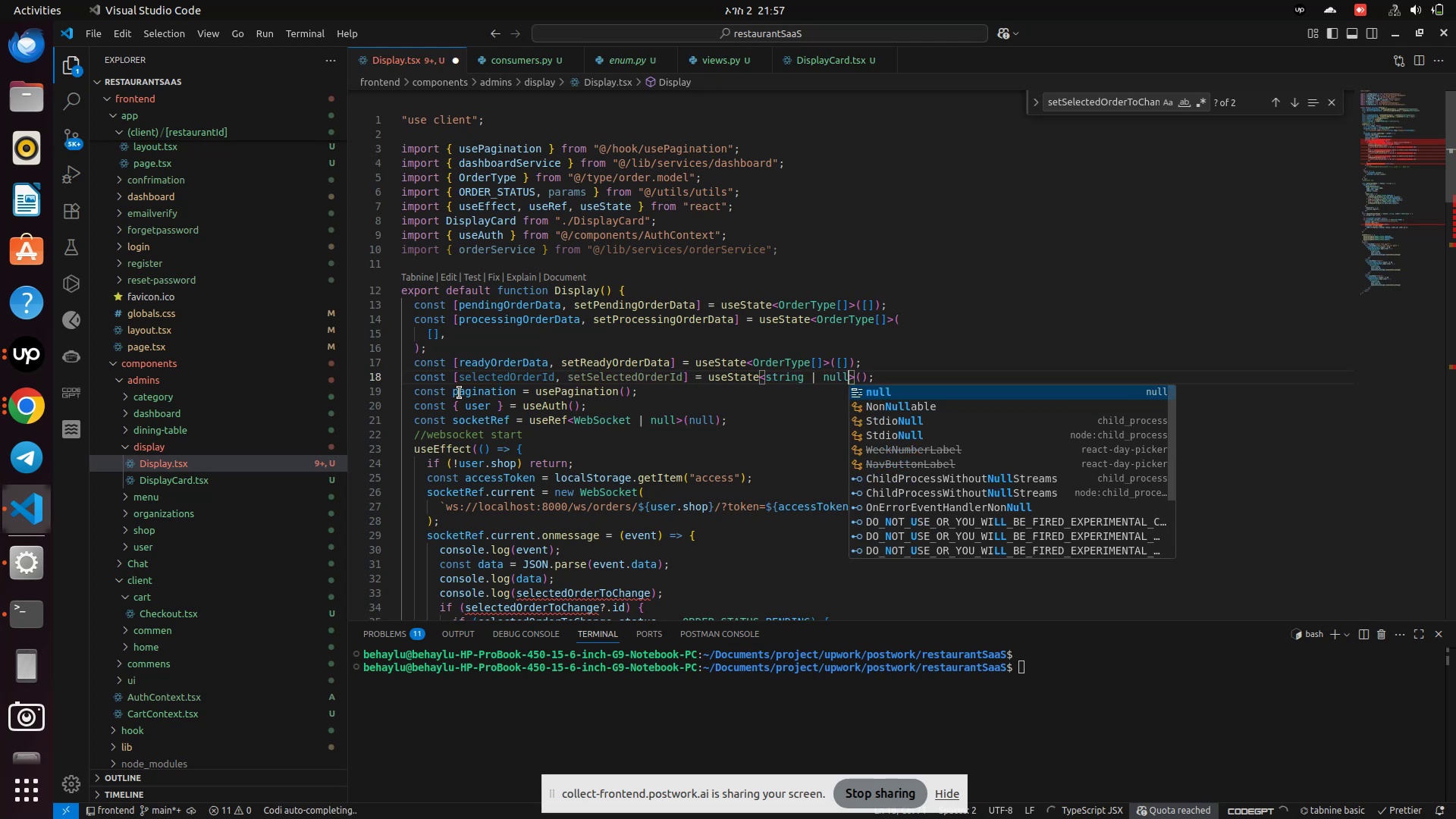 
key(Enter)
 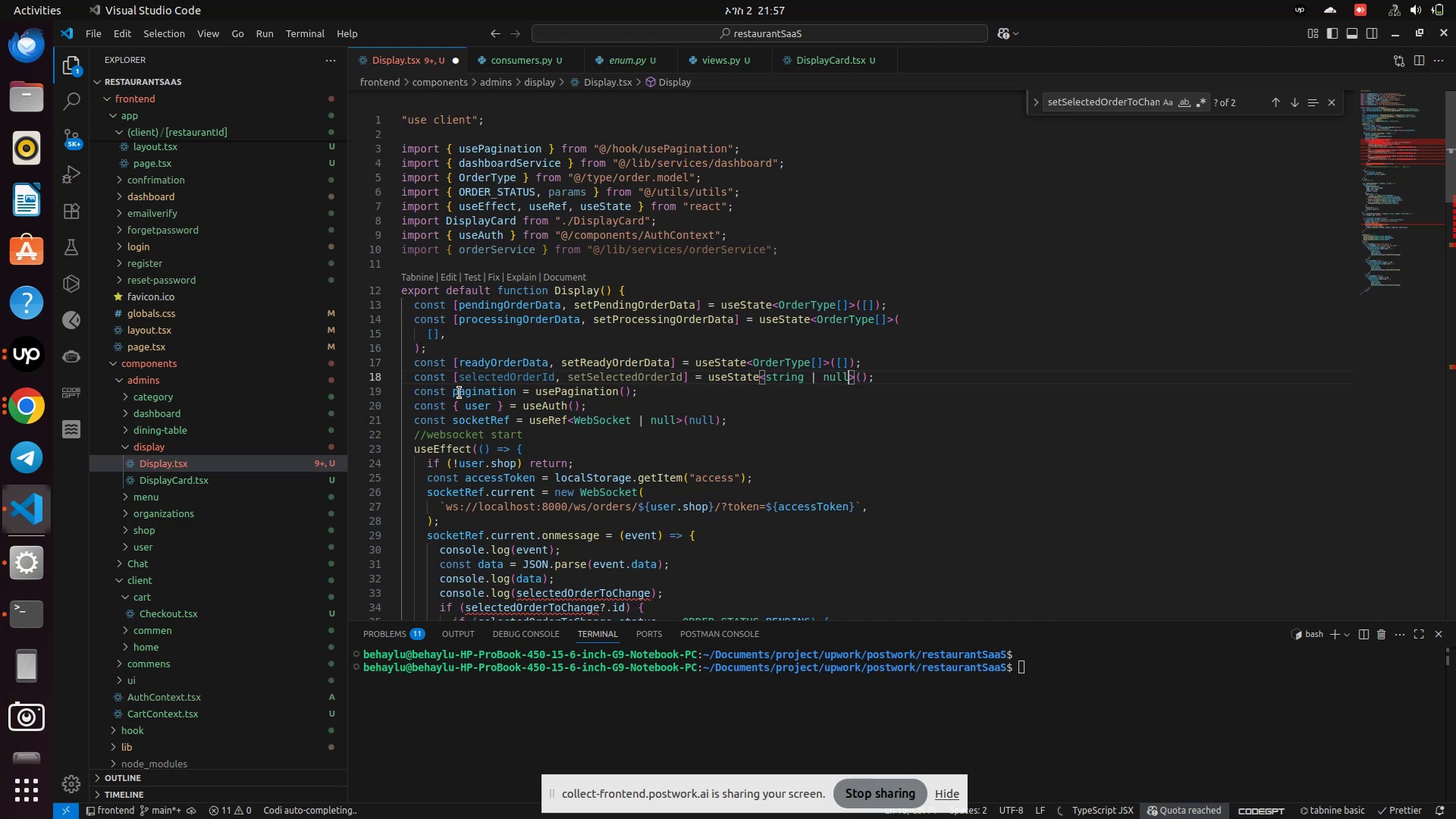 
key(ArrowRight)
 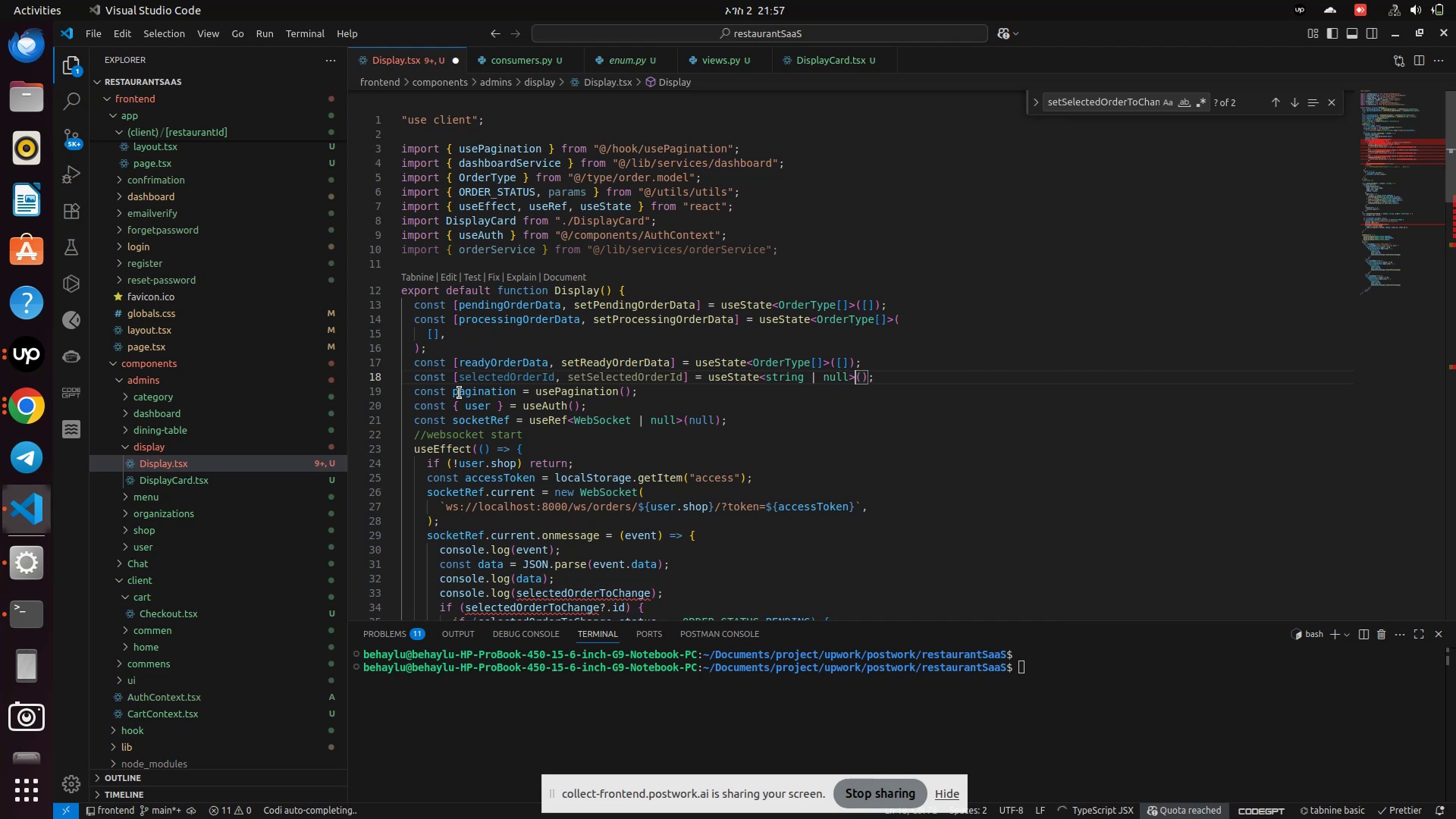 
key(ArrowRight)
 